 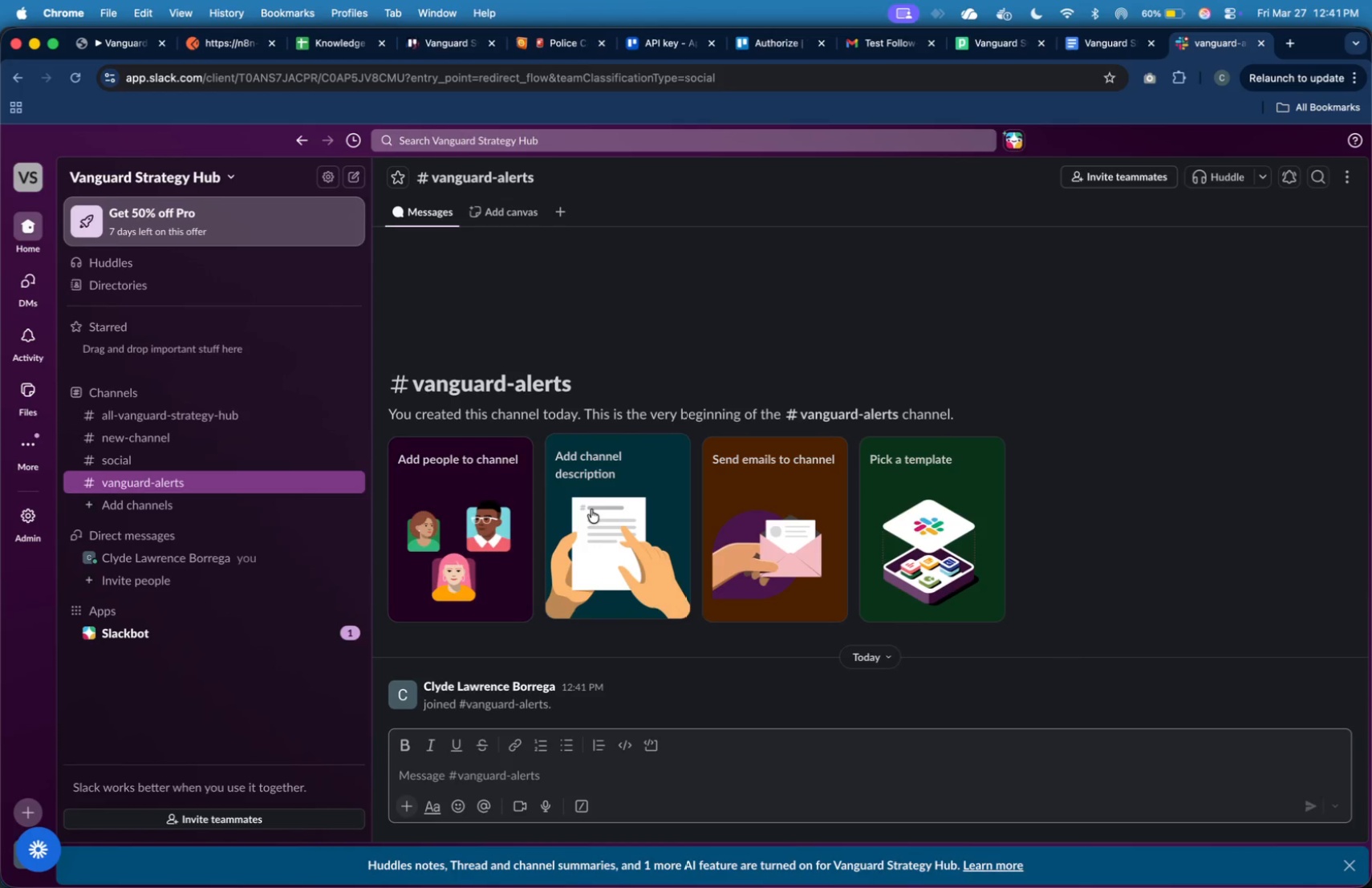 
left_click([1299, 47])
 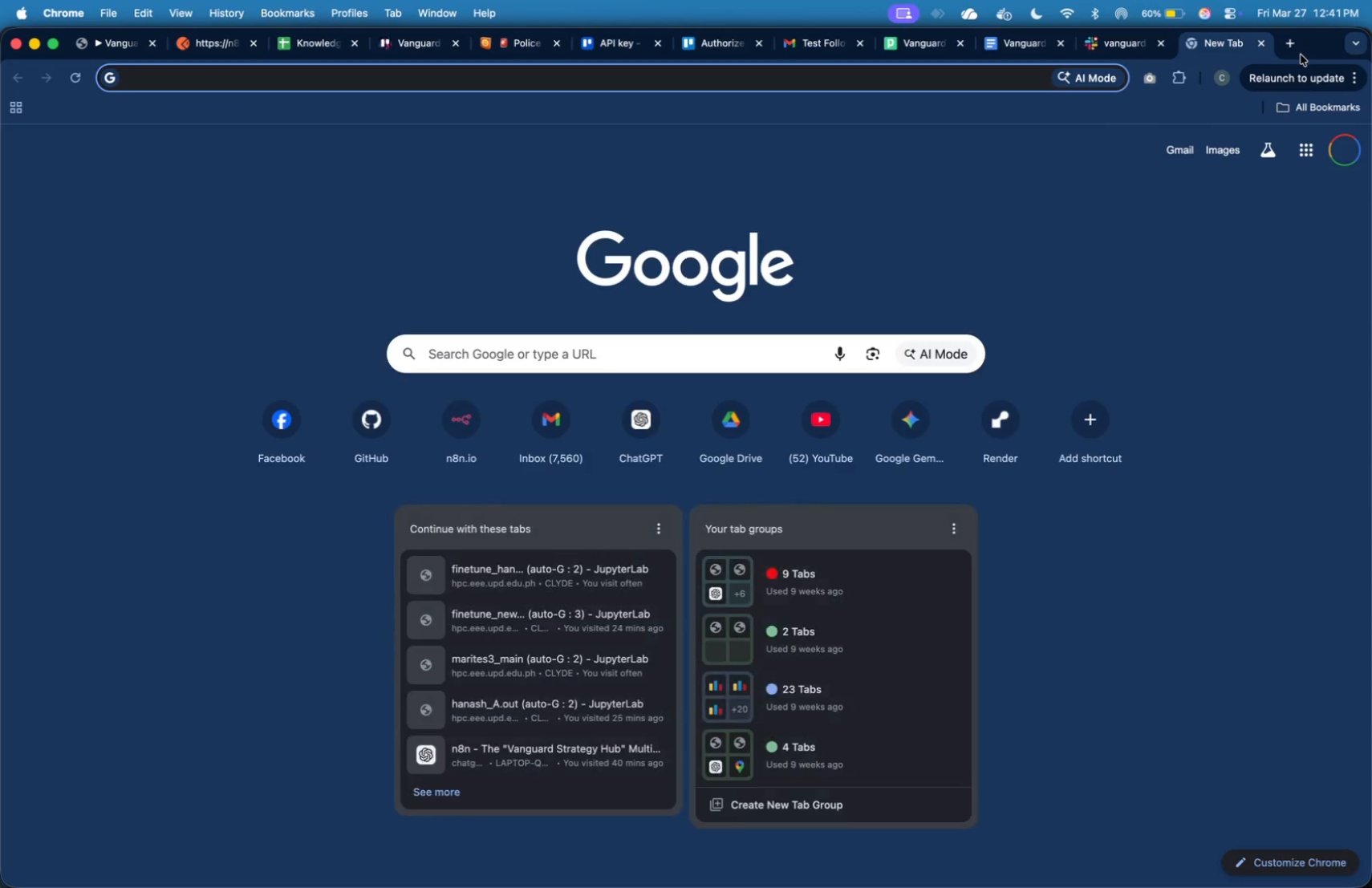 
type(slack.com)
 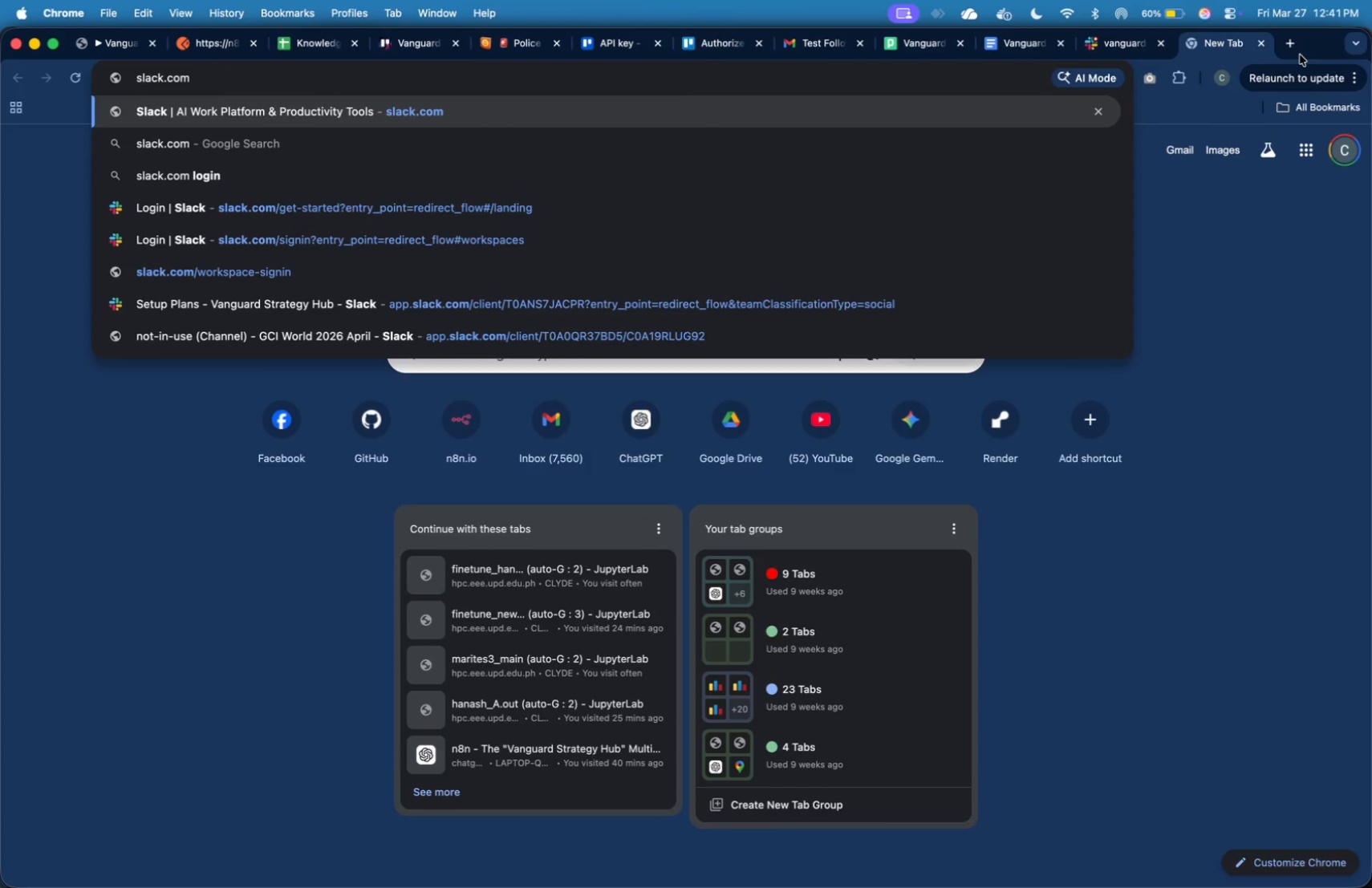 
type(/apps)
 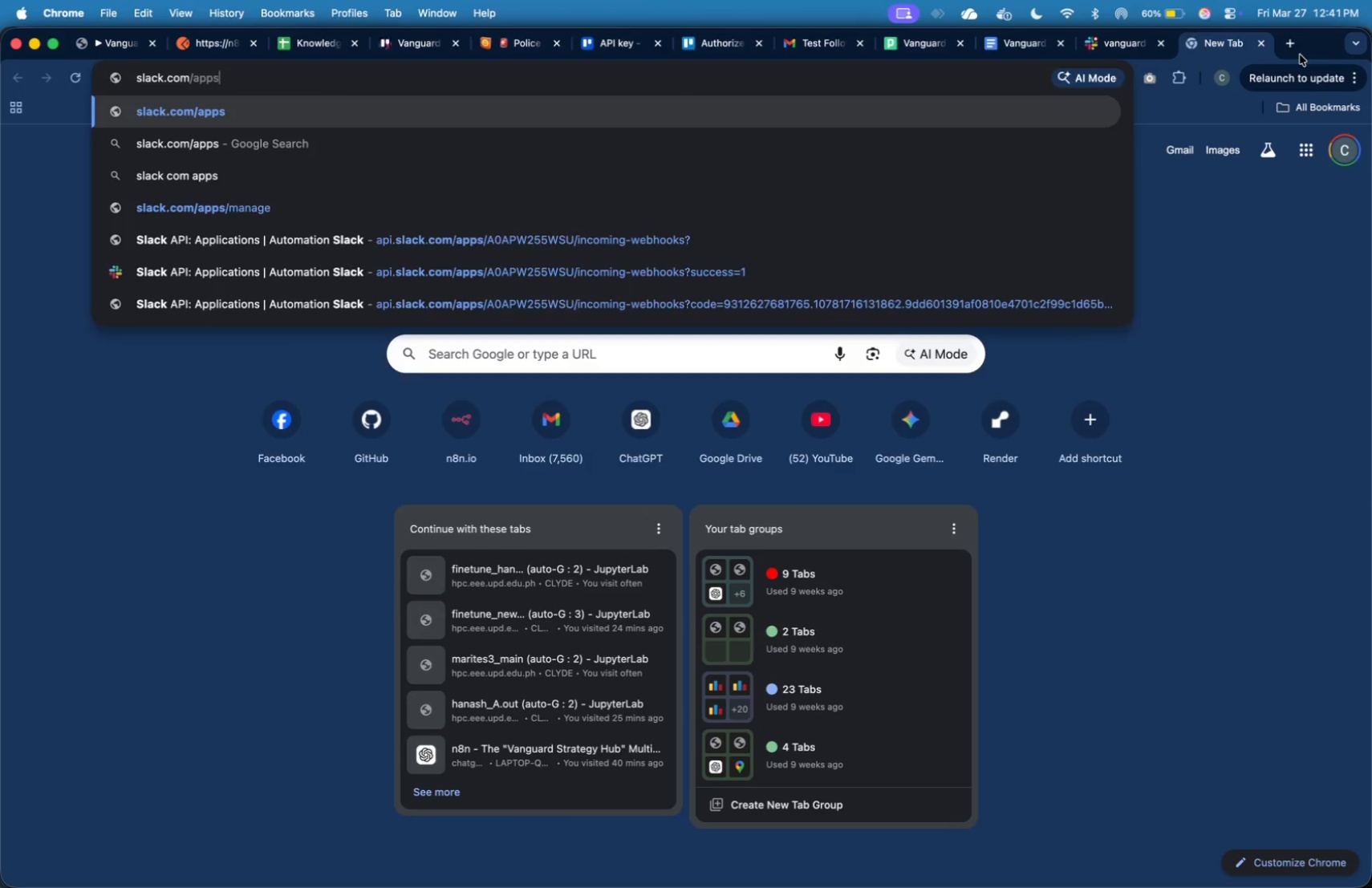 
key(Enter)
 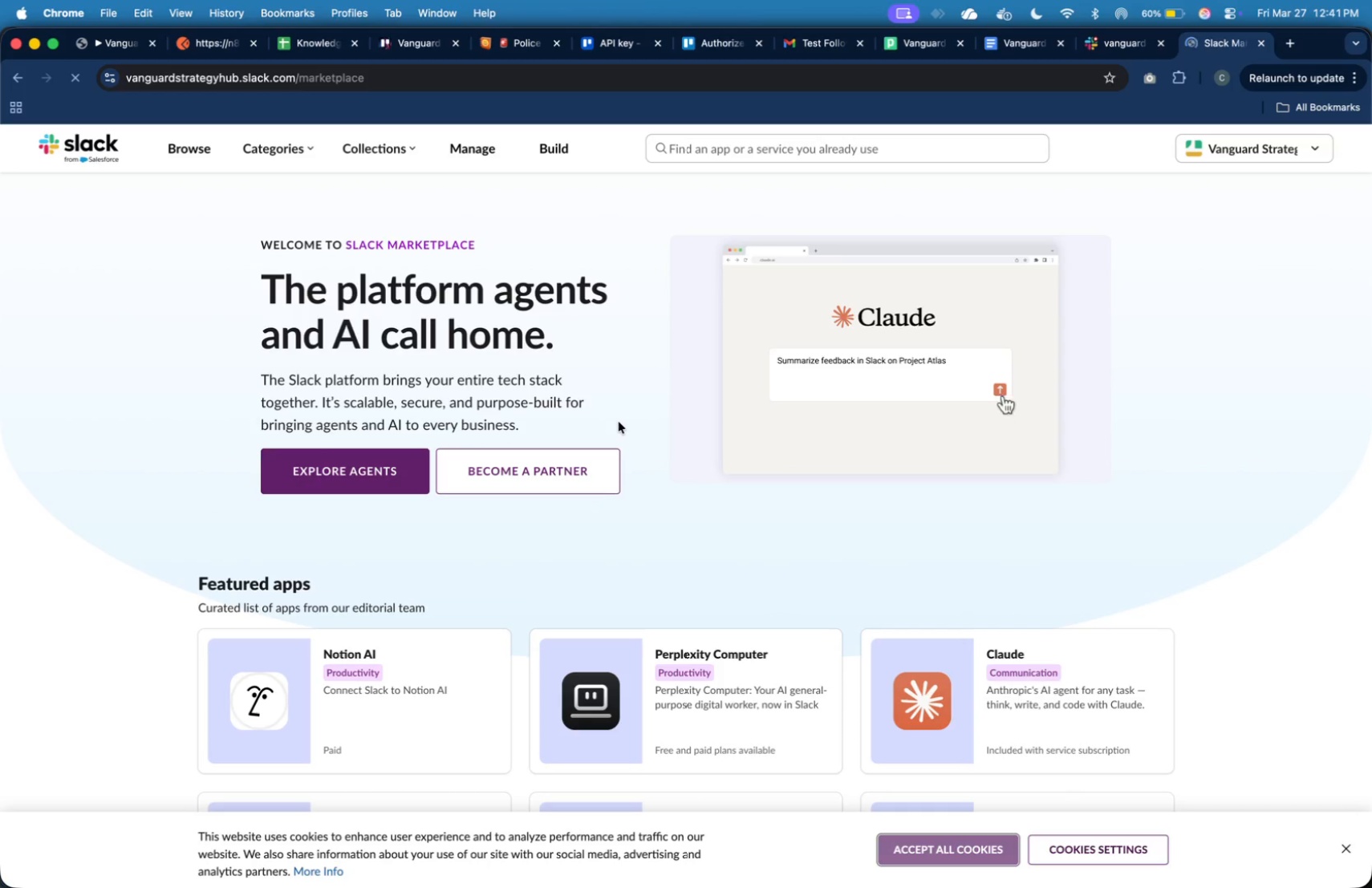 
wait(7.69)
 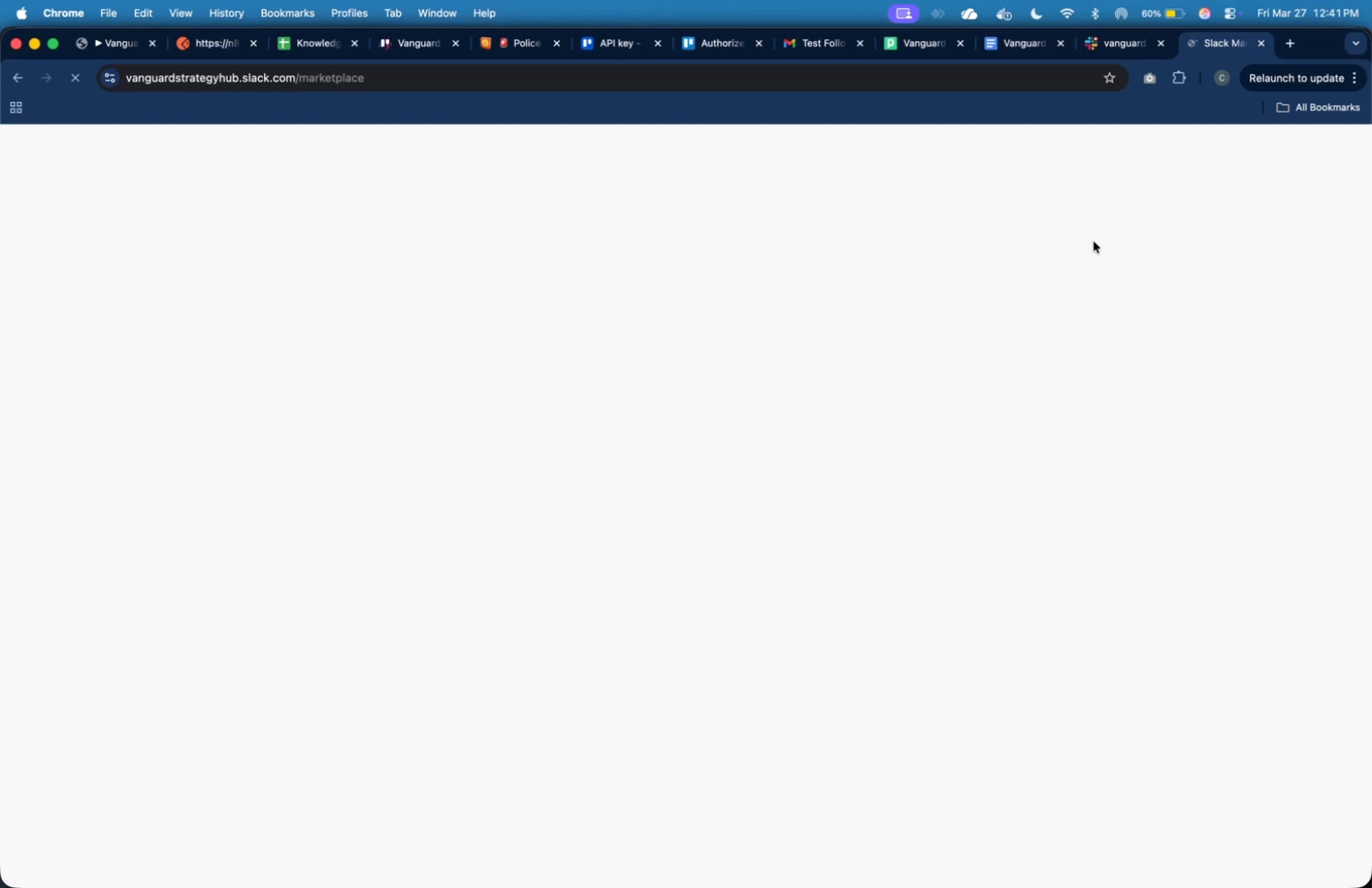 
scroll: coordinate [619, 423], scroll_direction: down, amount: 8.0
 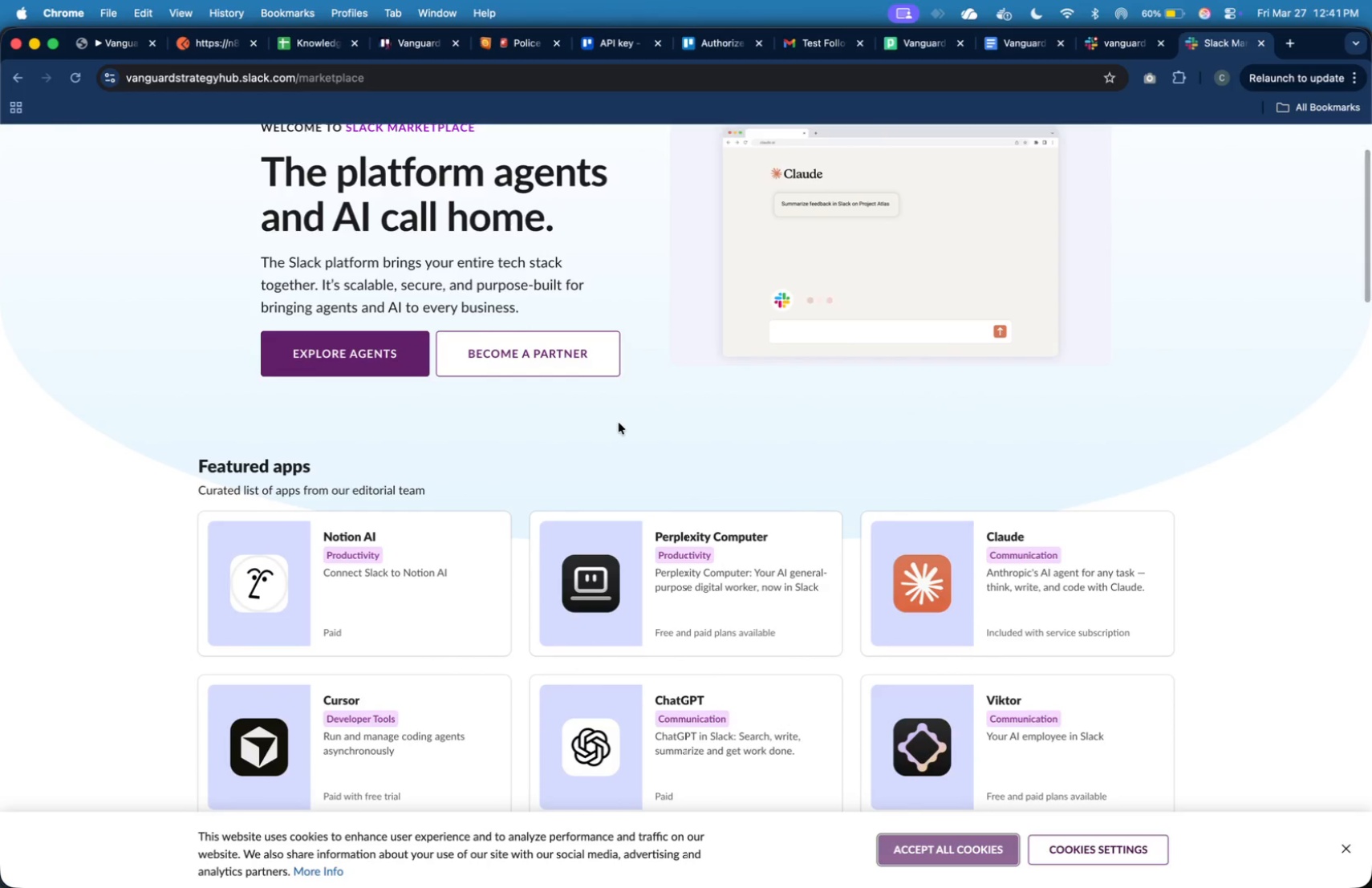 
scroll: coordinate [619, 426], scroll_direction: up, amount: 37.0
 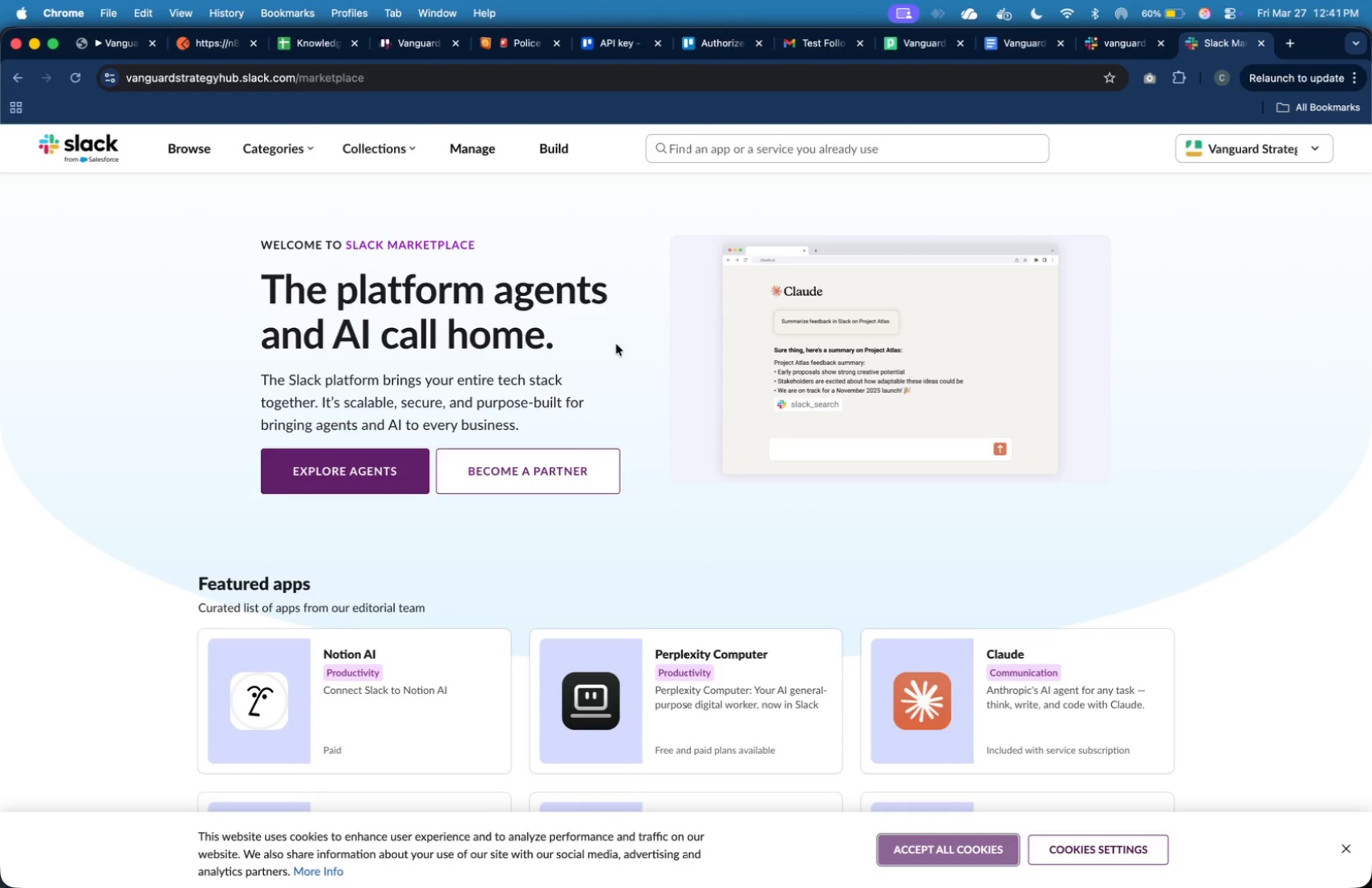 
scroll: coordinate [599, 273], scroll_direction: down, amount: 104.0
 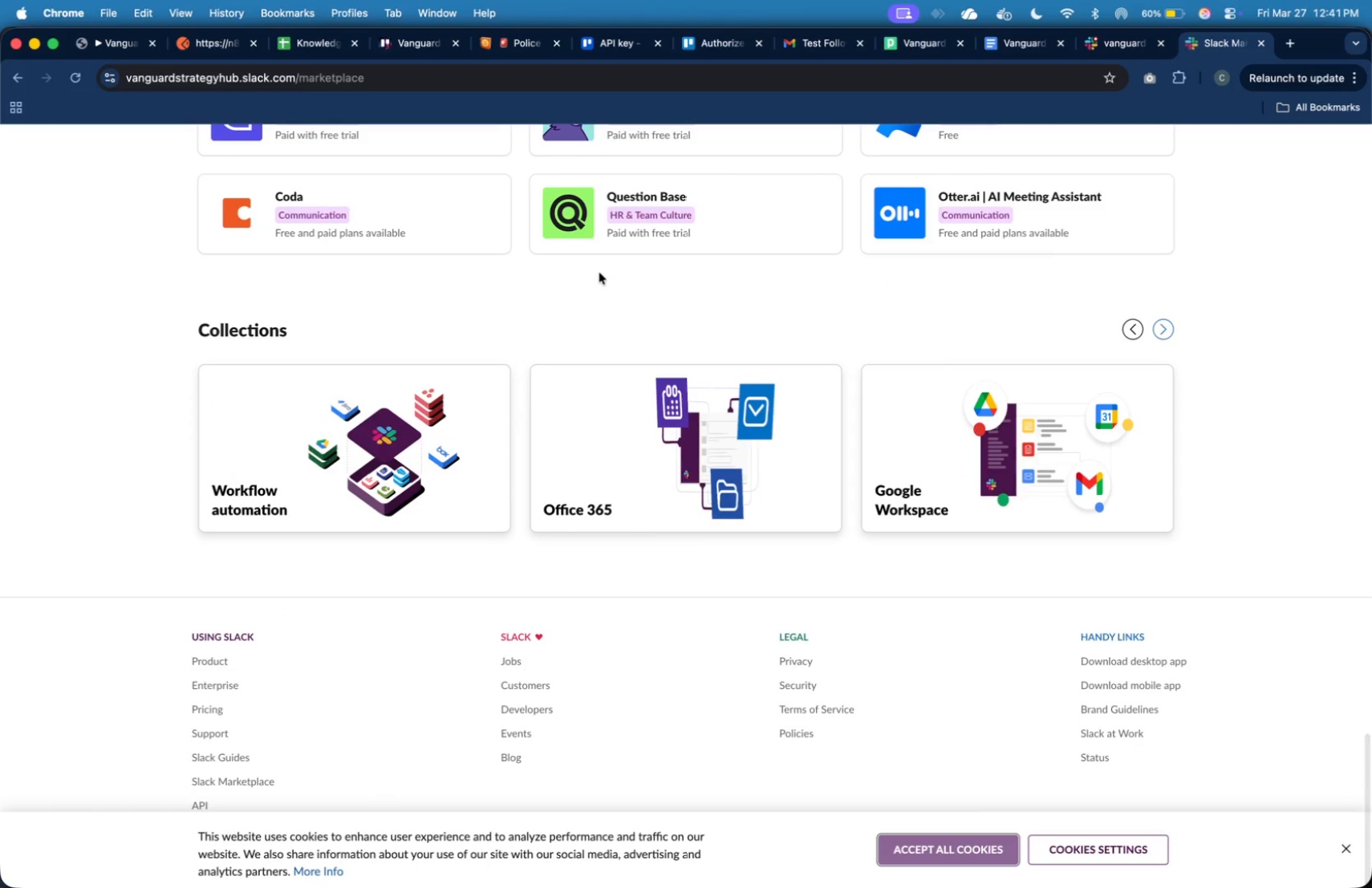 
scroll: coordinate [600, 286], scroll_direction: up, amount: 51.0
 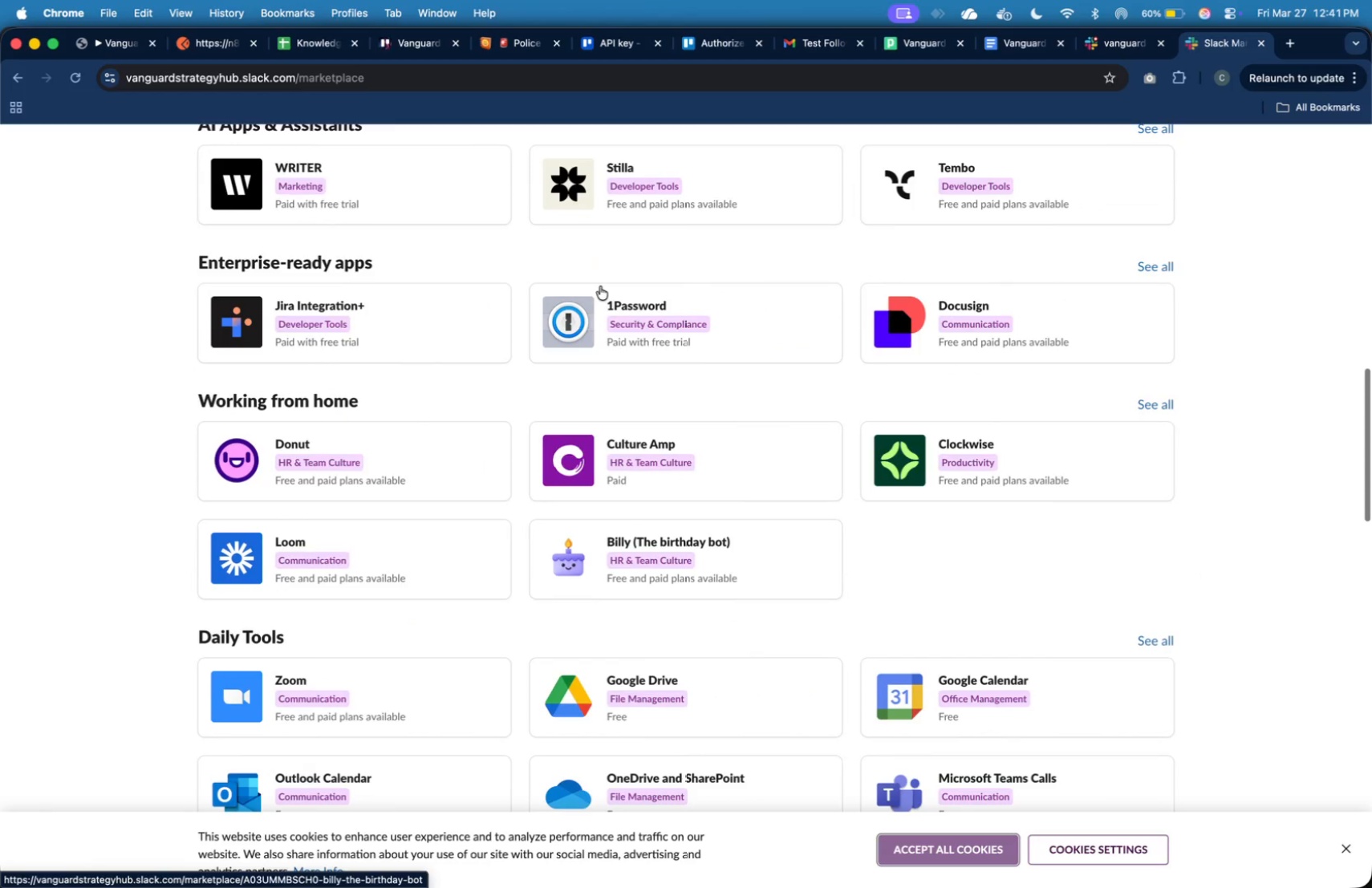 
scroll: coordinate [601, 286], scroll_direction: down, amount: 30.0
 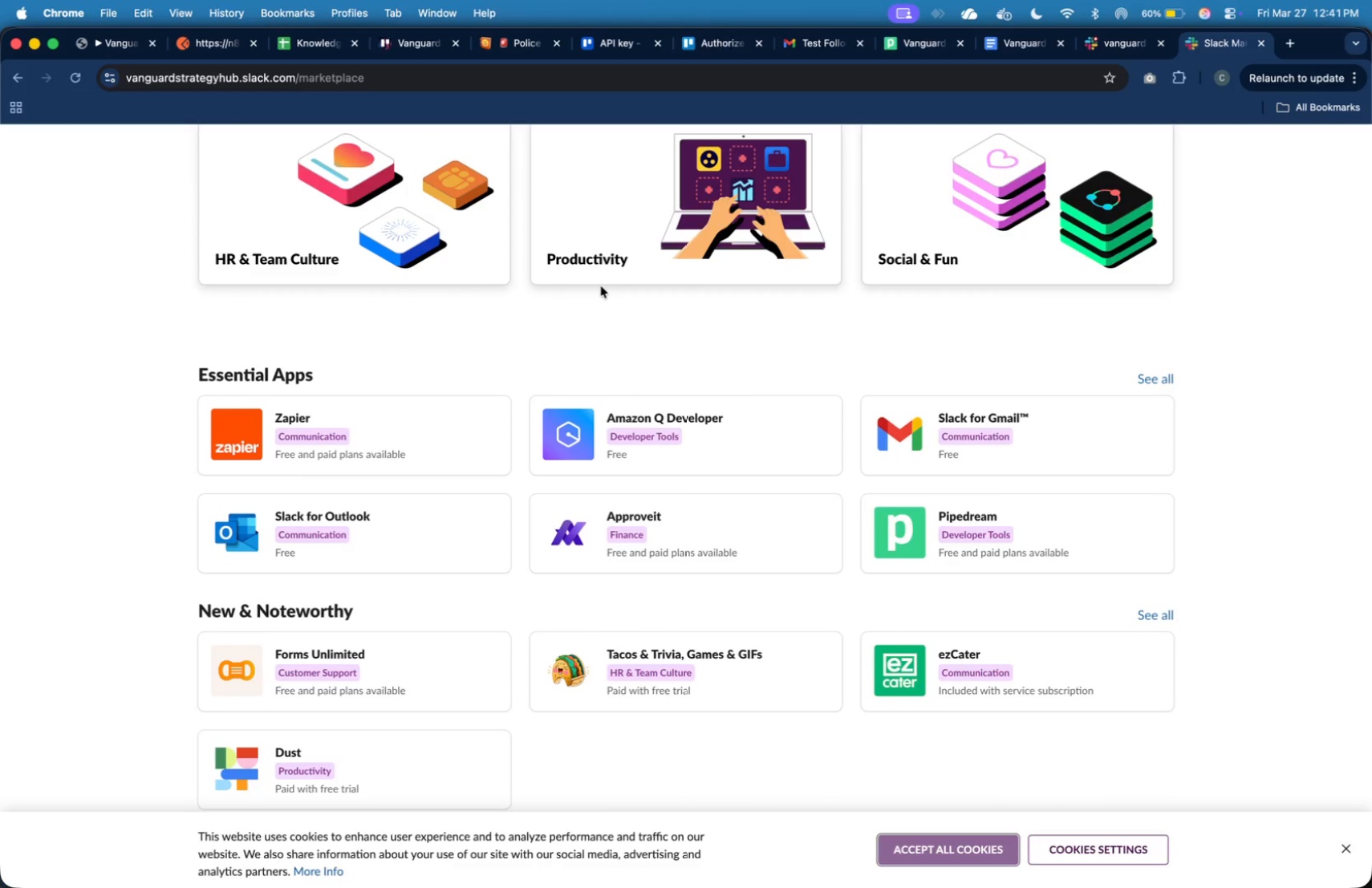 
scroll: coordinate [500, 464], scroll_direction: up, amount: 101.0
 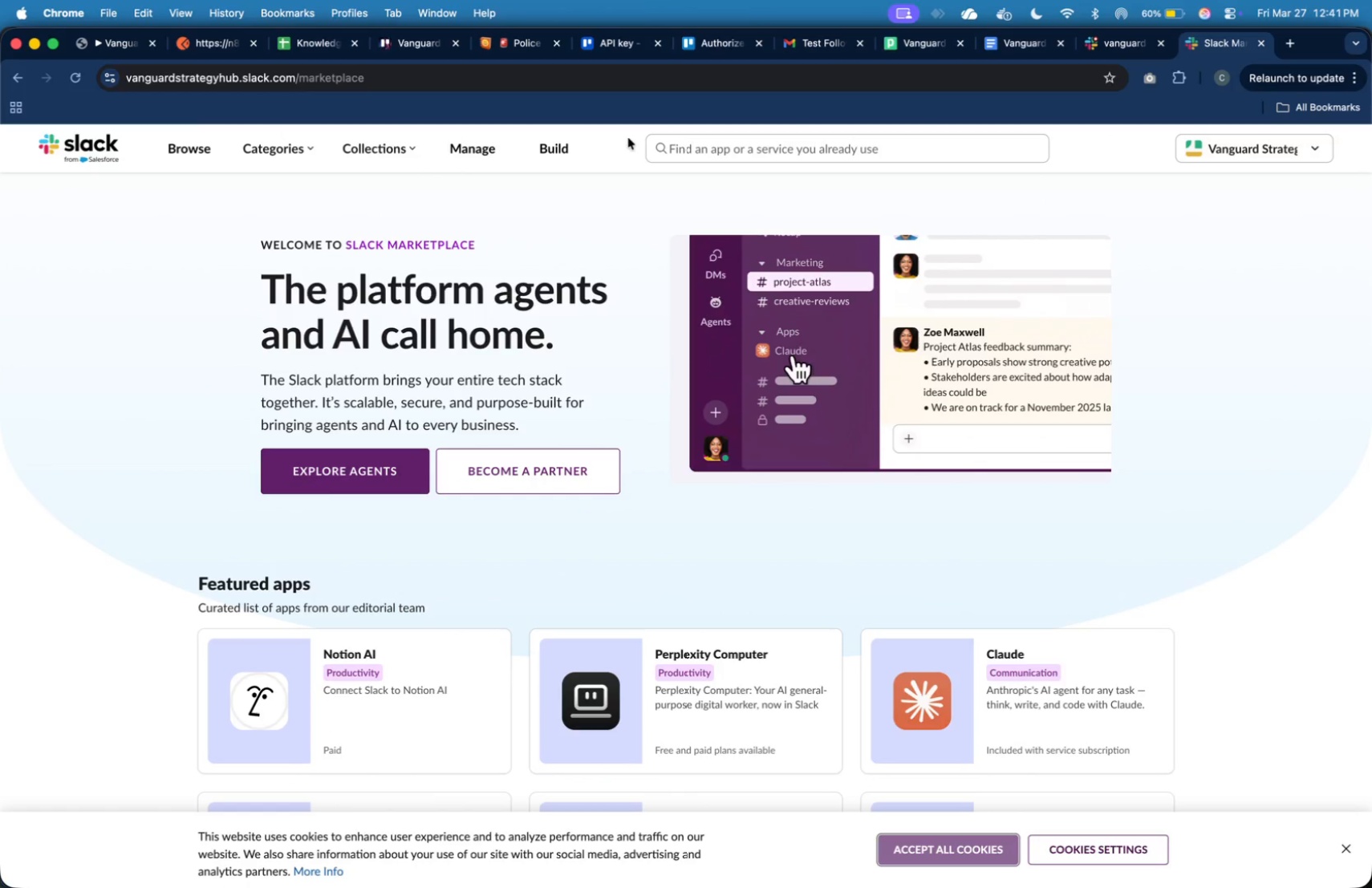 
left_click([707, 143])
 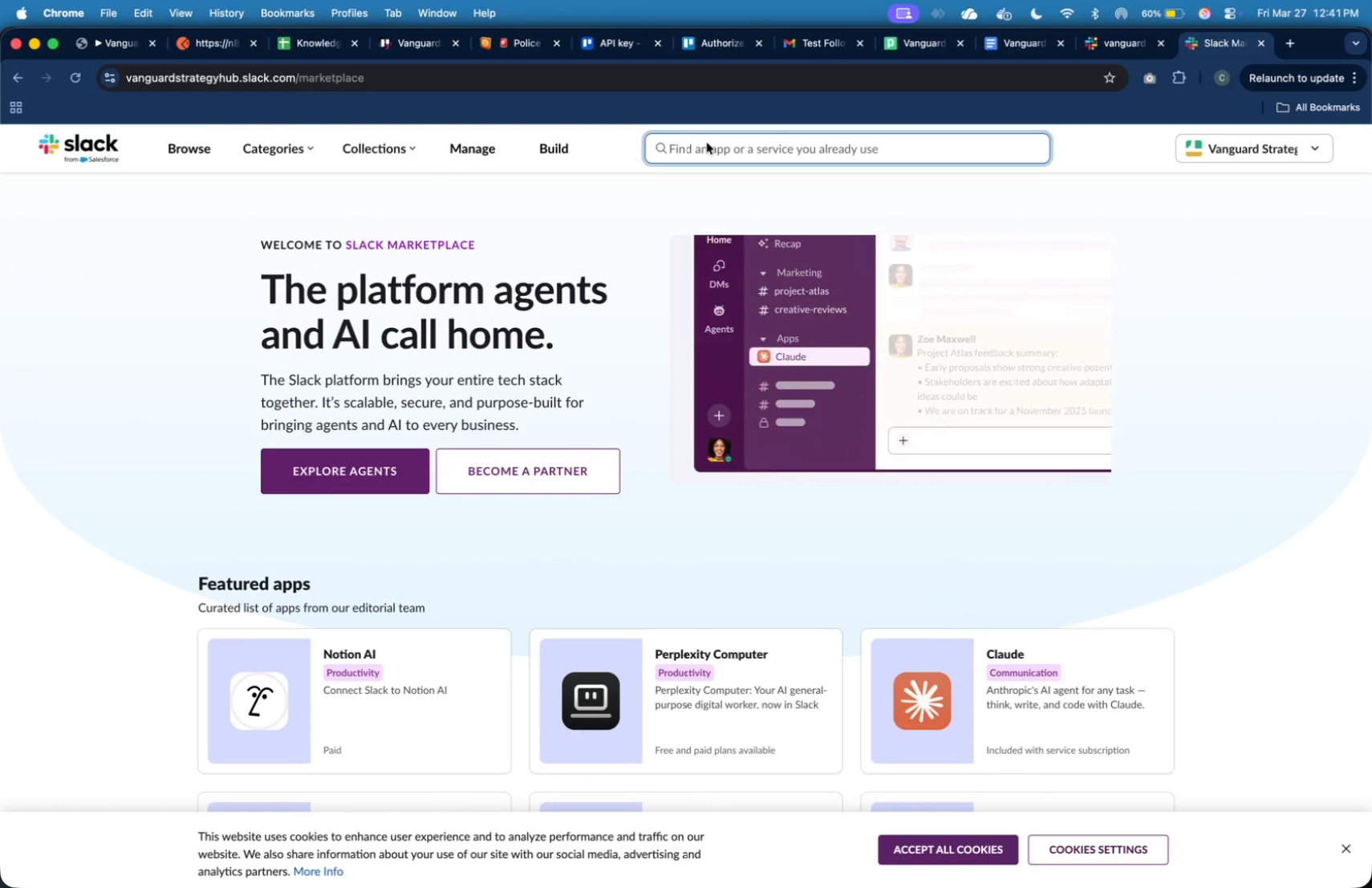 
type(create)
 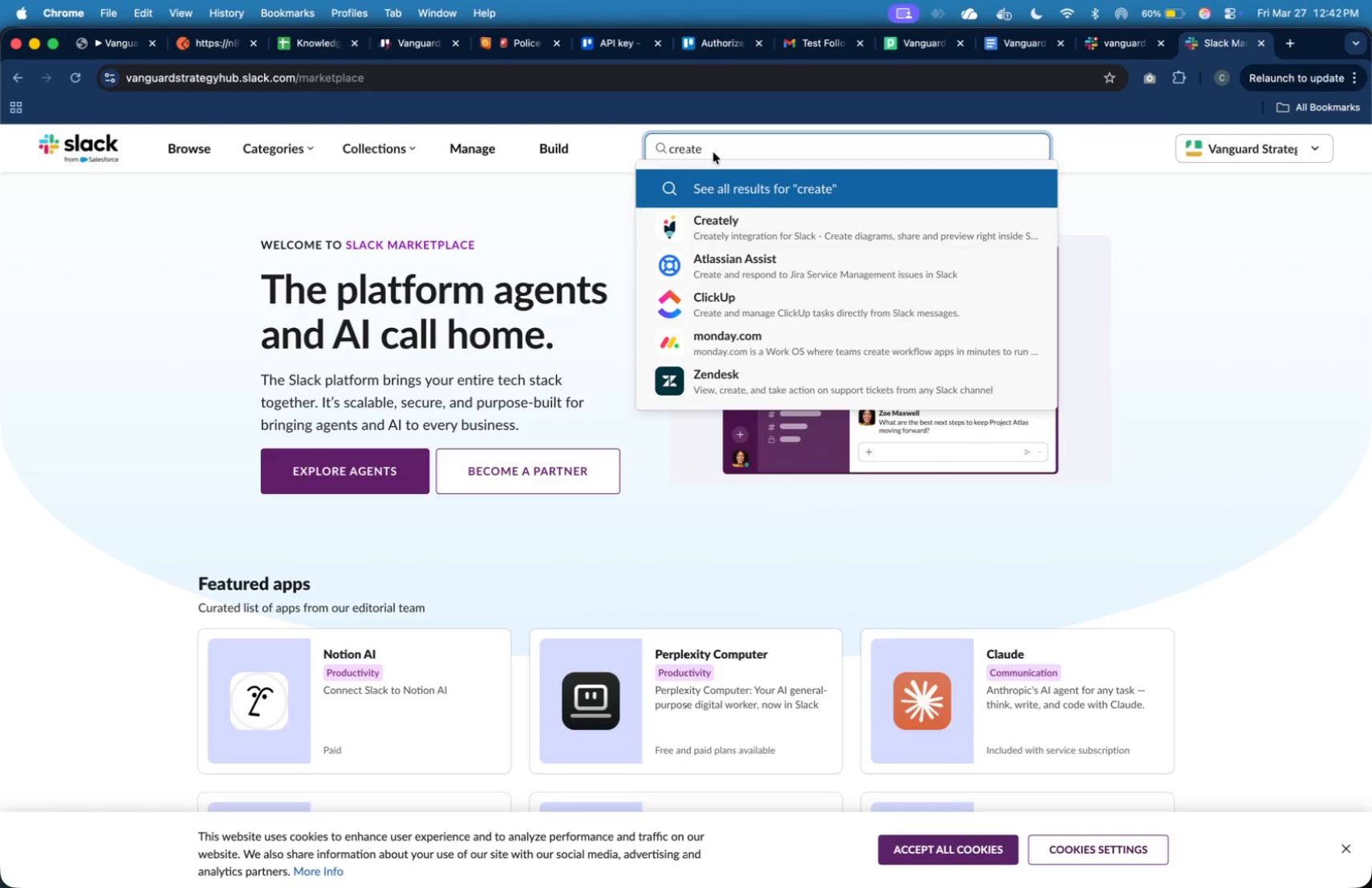 
key(Space)
 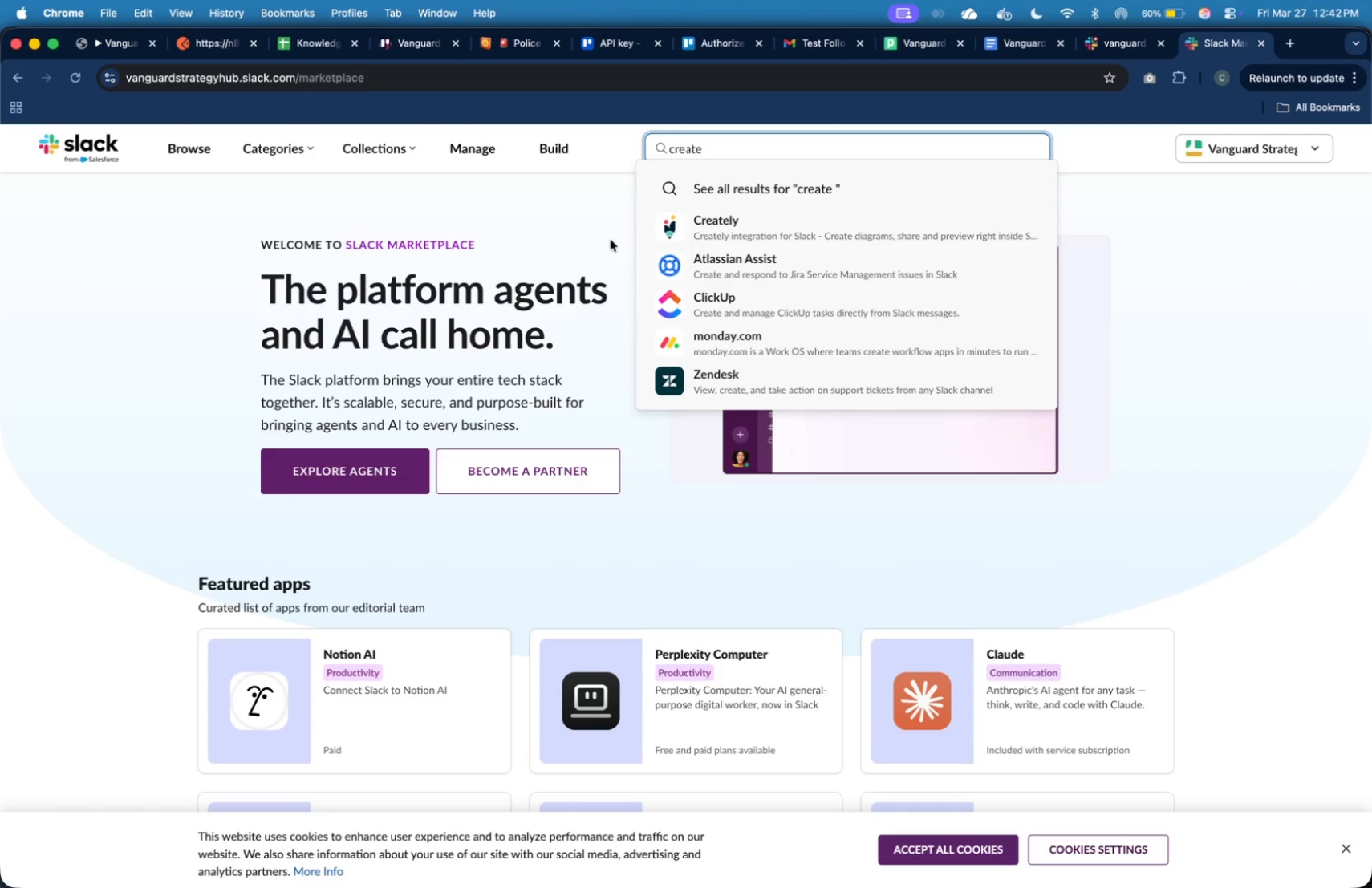 
left_click([554, 159])
 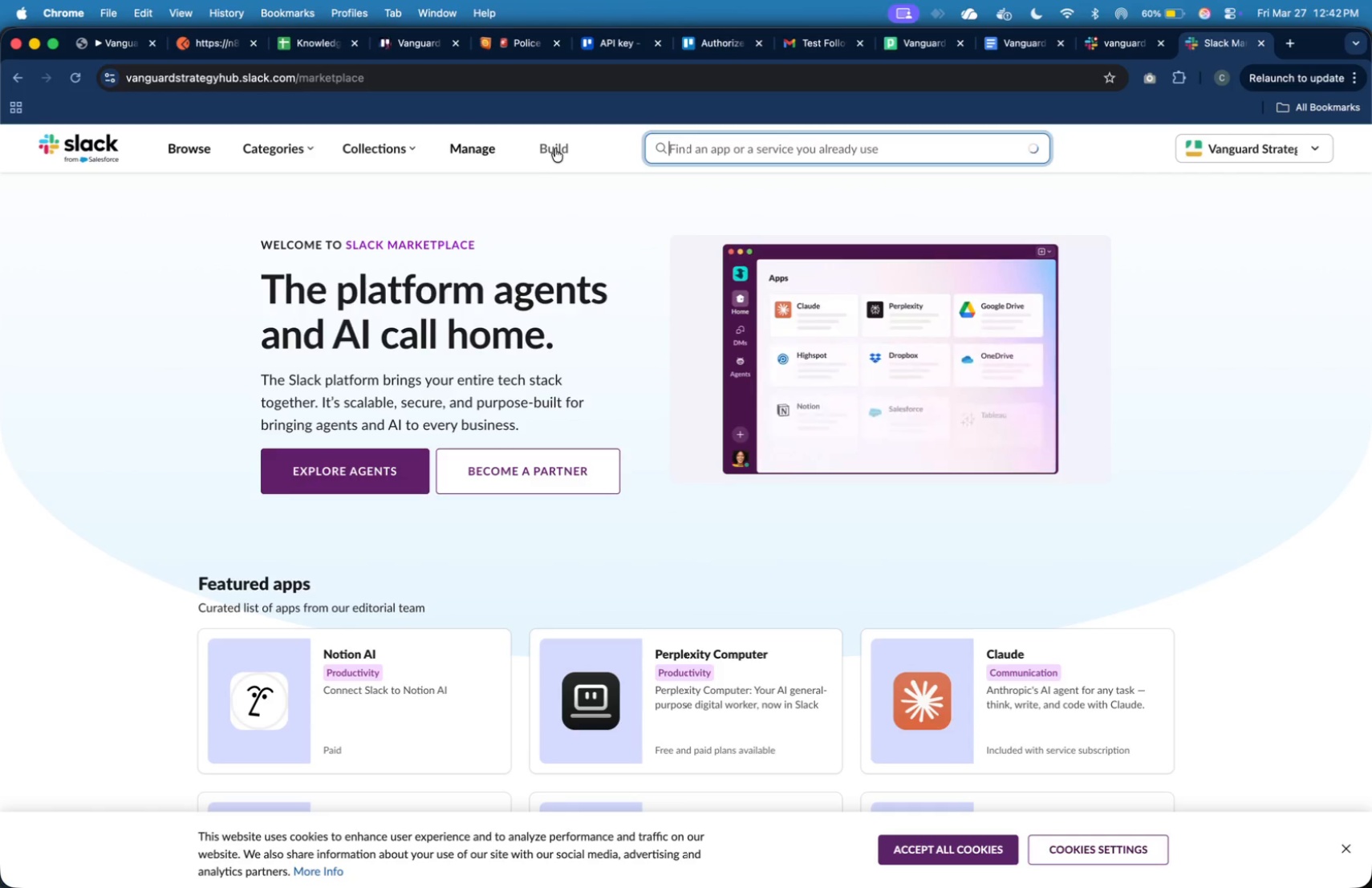 
left_click([555, 148])
 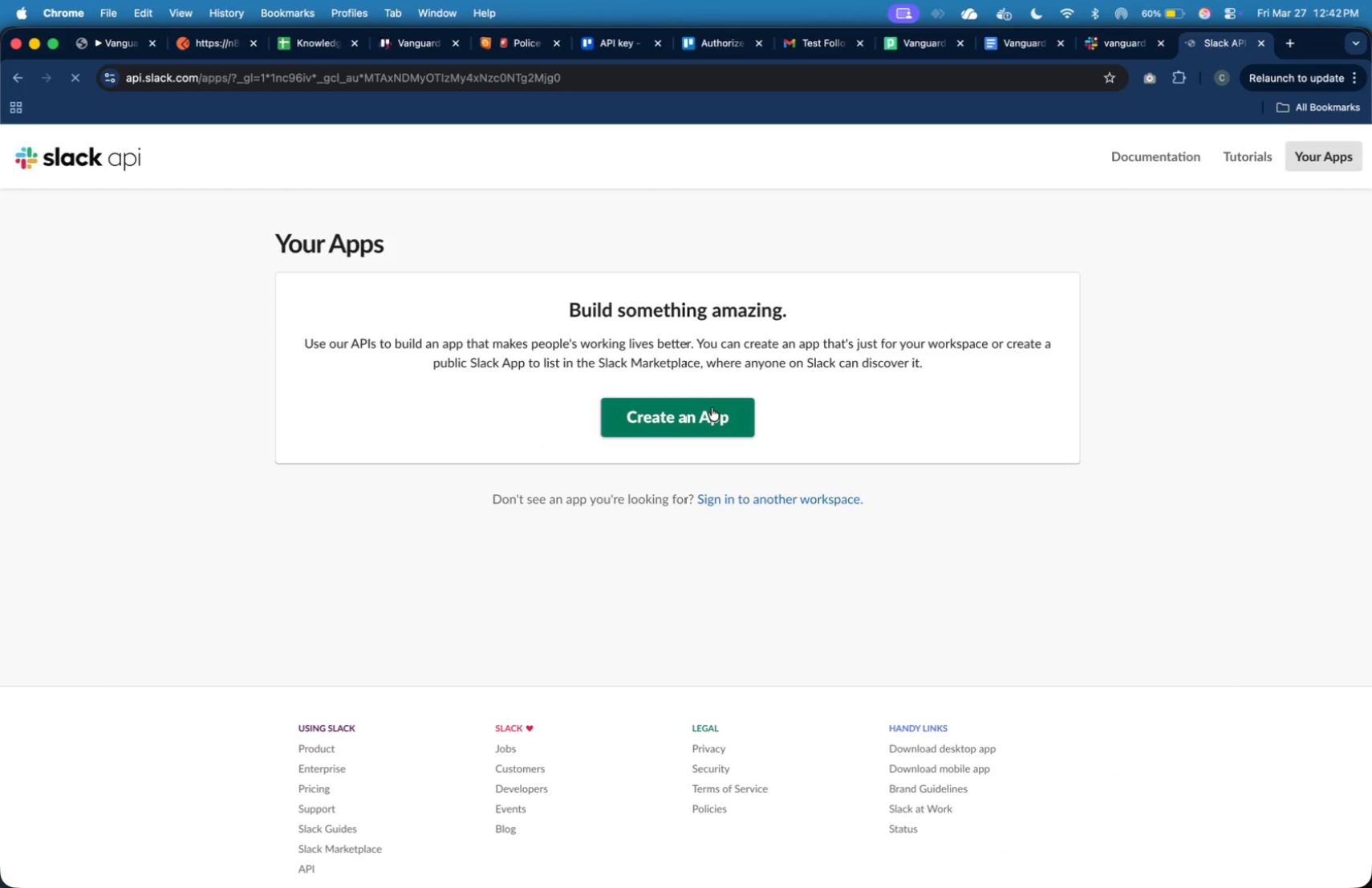 
wait(5.58)
 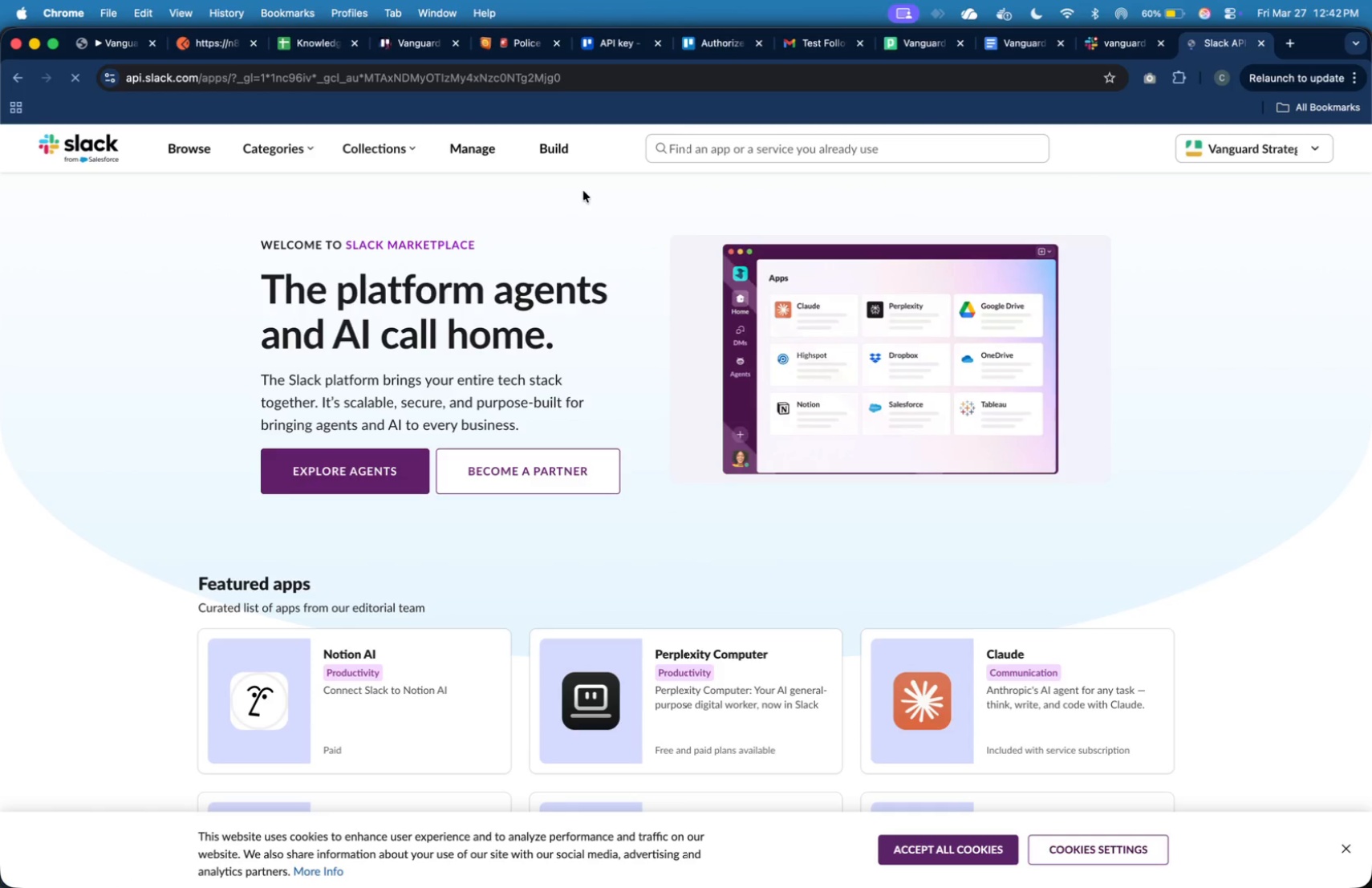 
left_click([712, 408])
 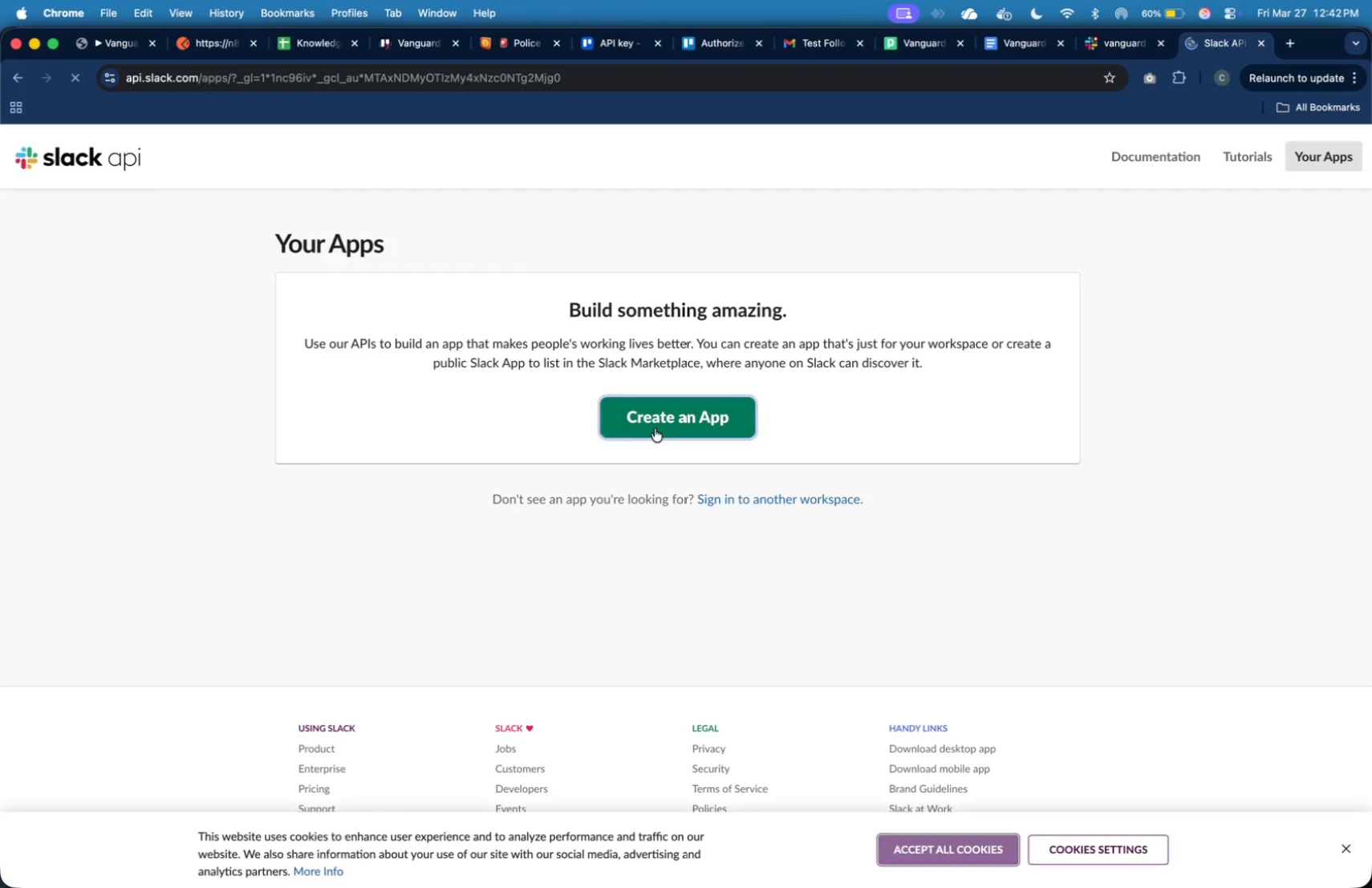 
left_click([656, 428])
 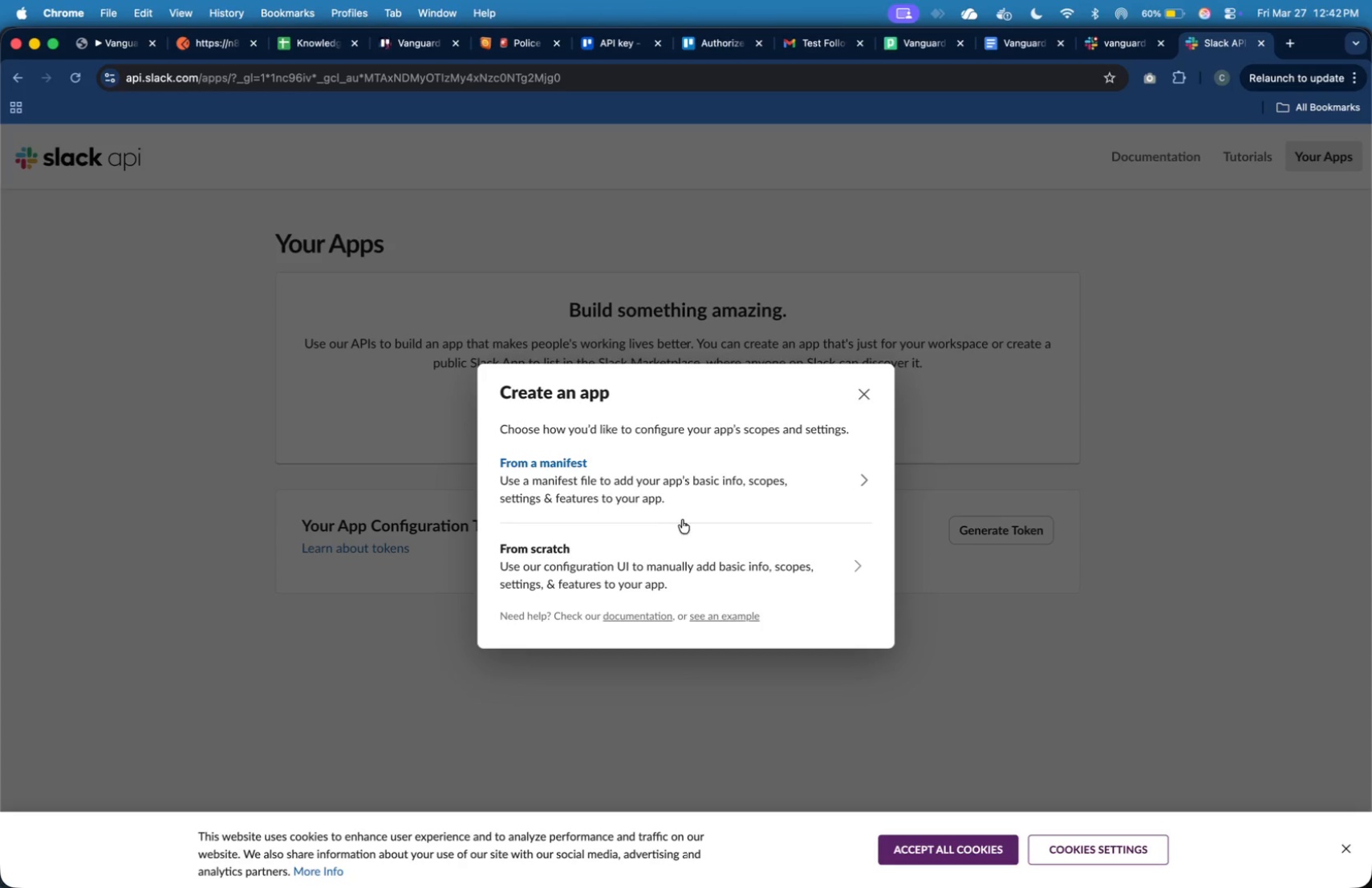 
left_click([696, 544])
 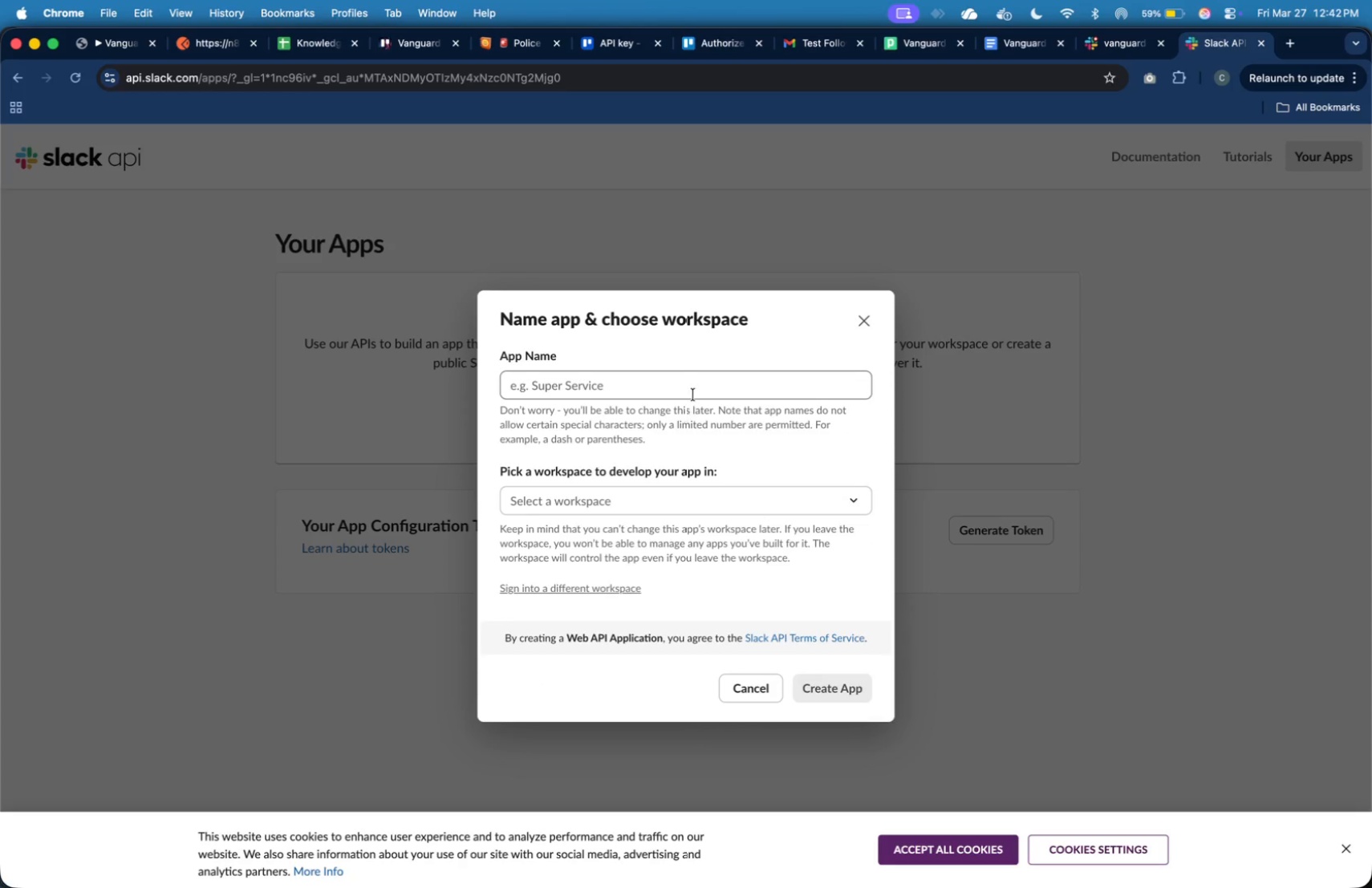 
left_click([693, 394])
 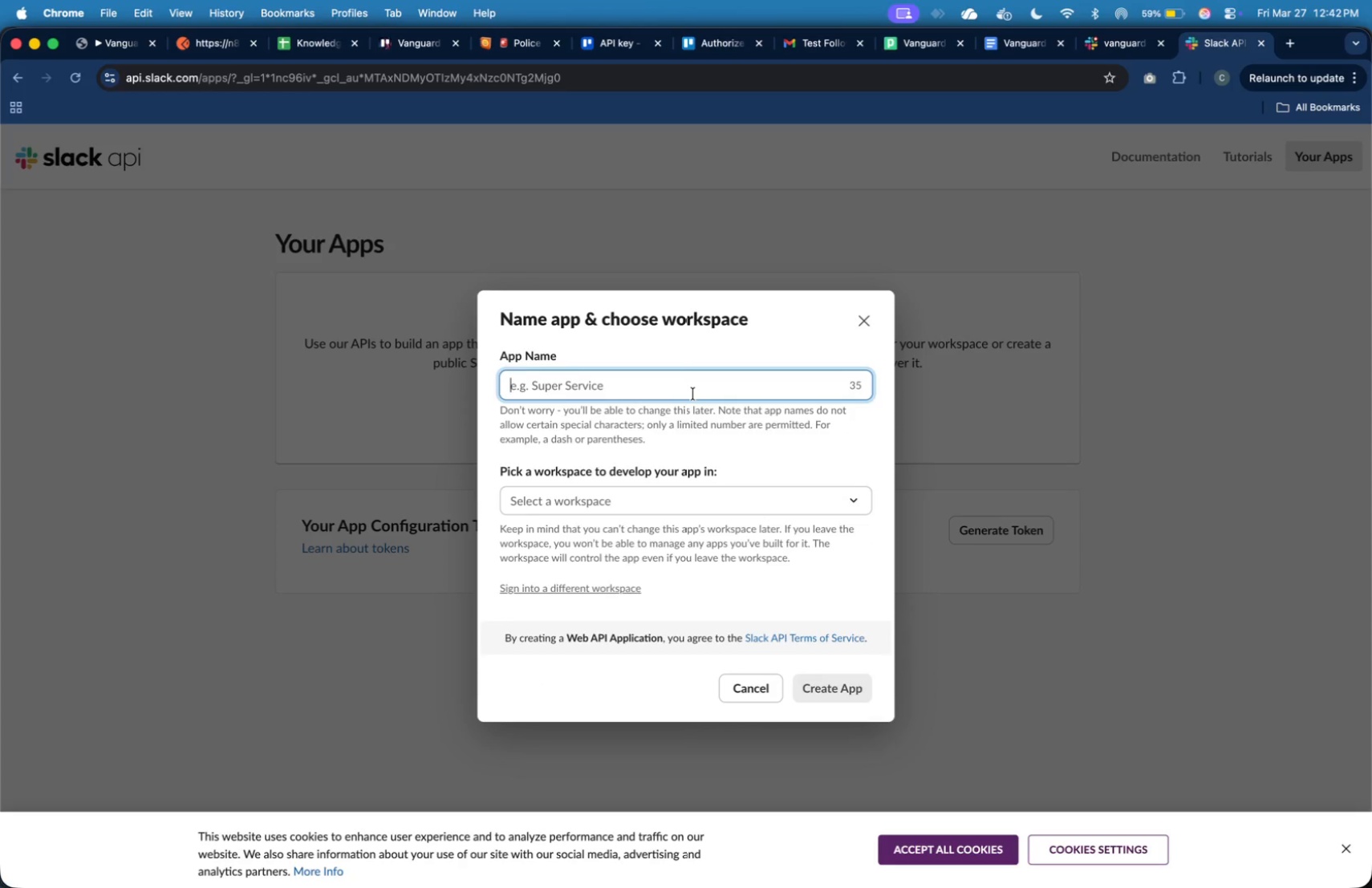 
type(Vanguard Alerts Bot)
 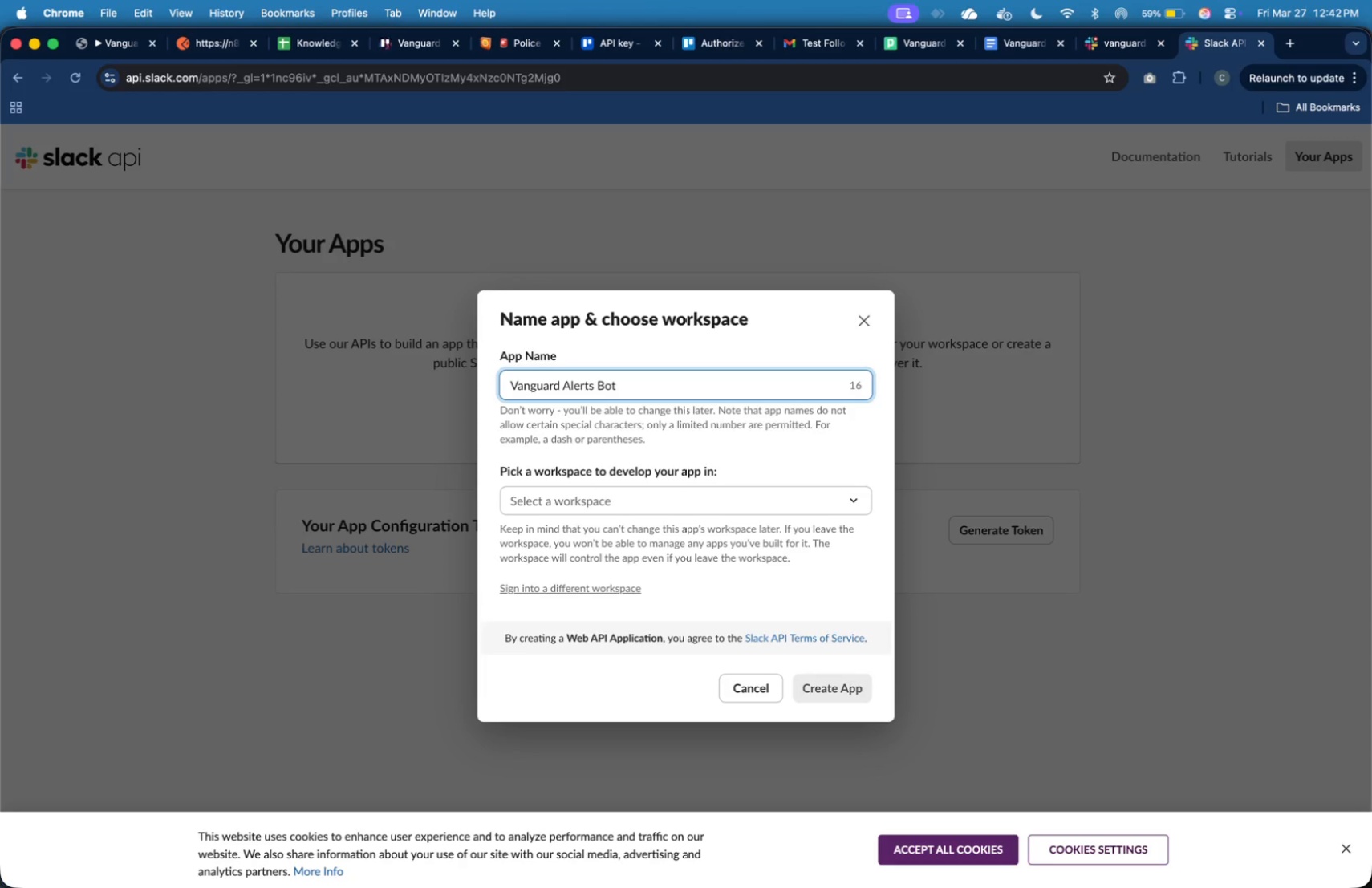 
left_click([741, 489])
 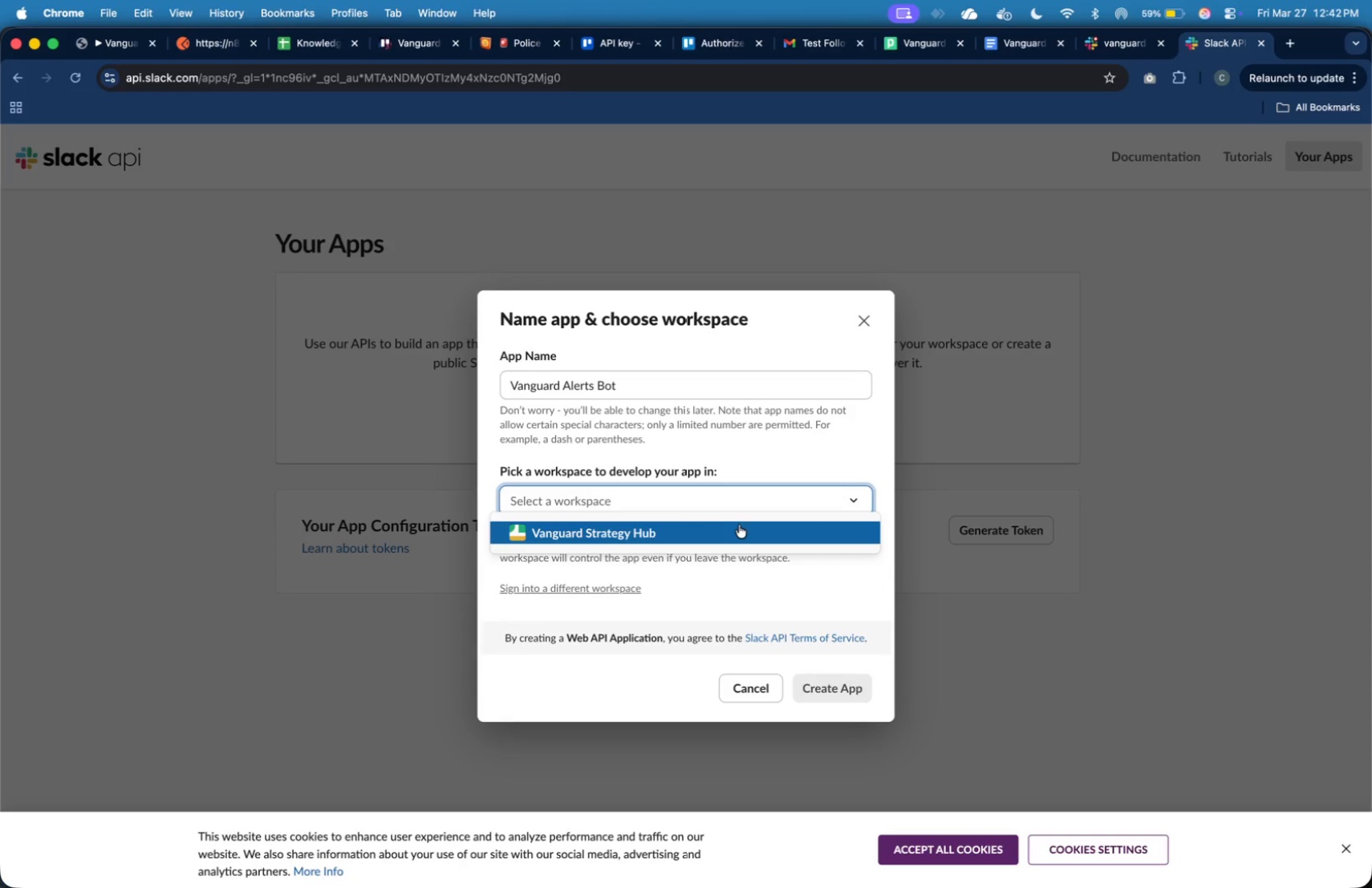 
left_click([739, 528])
 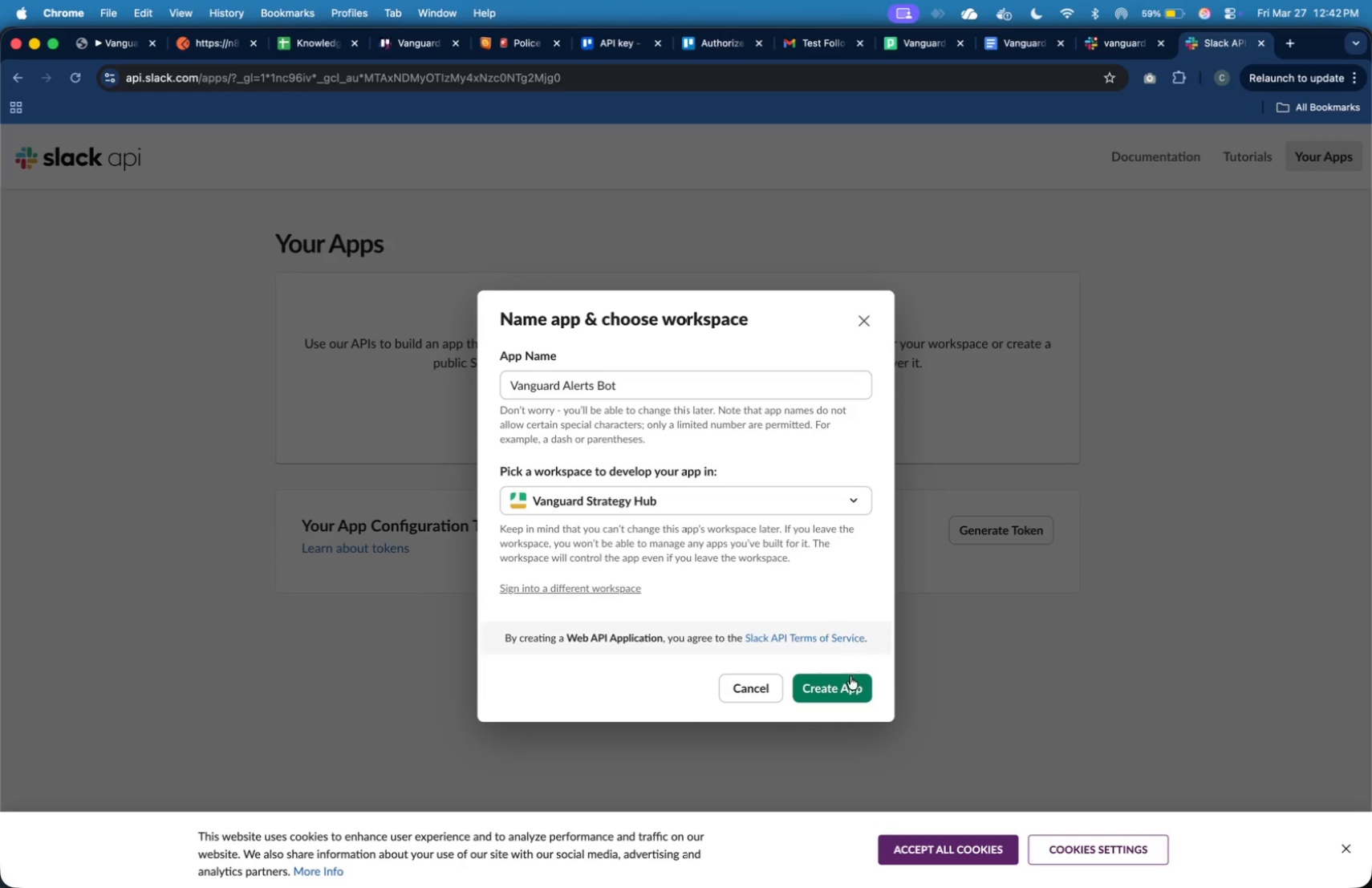 
left_click([849, 683])
 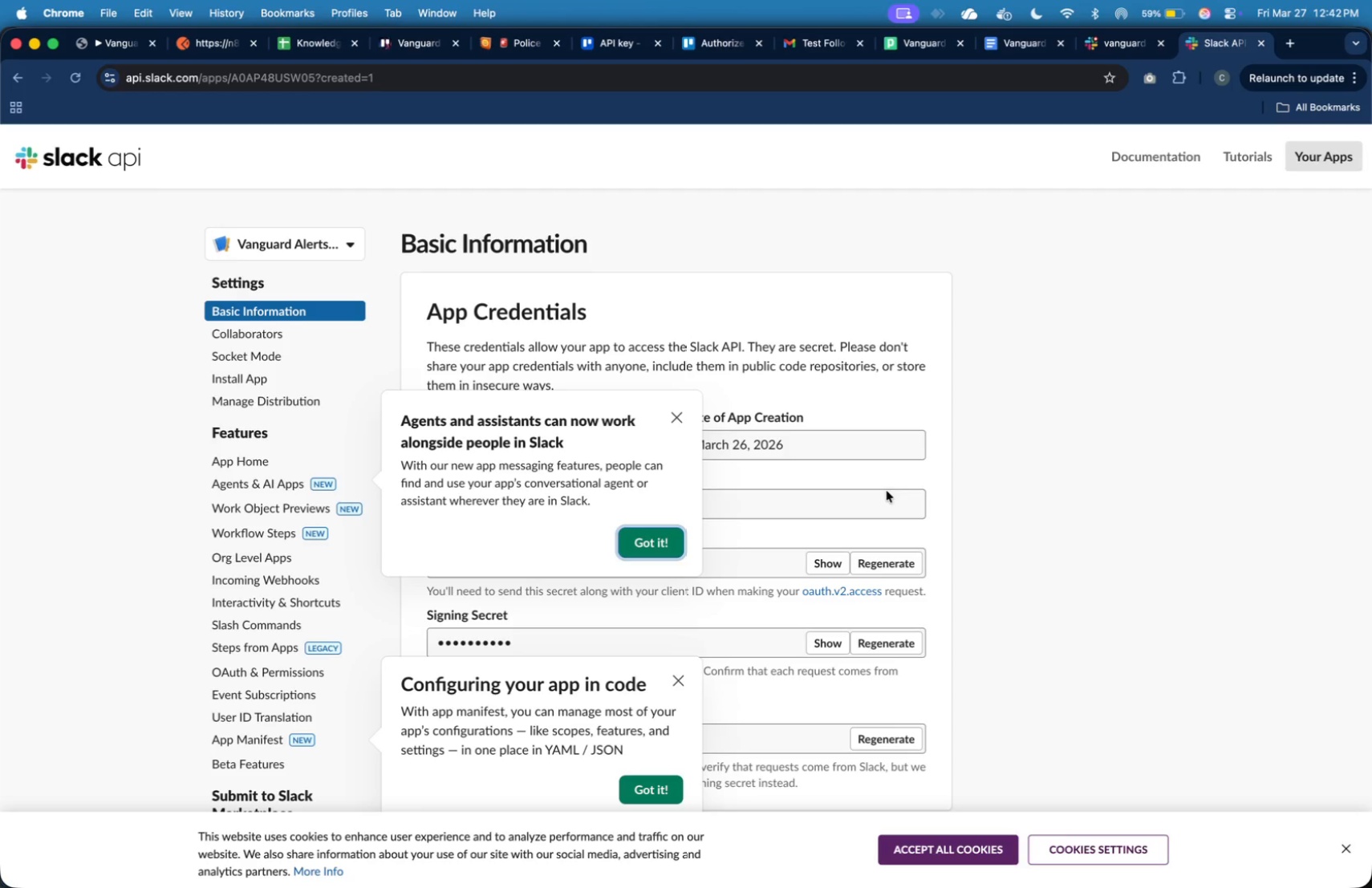 
wait(8.25)
 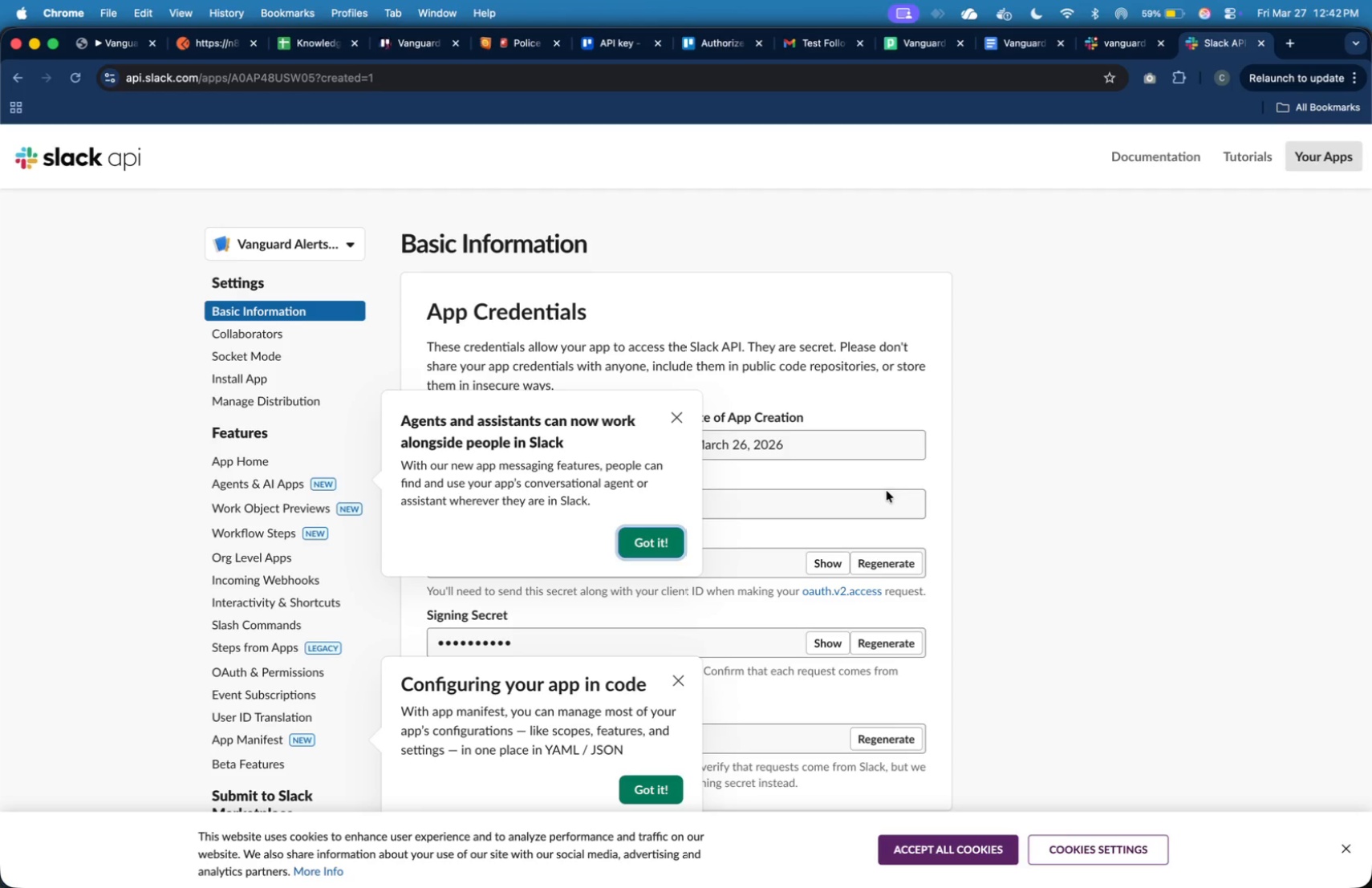 
left_click([672, 539])
 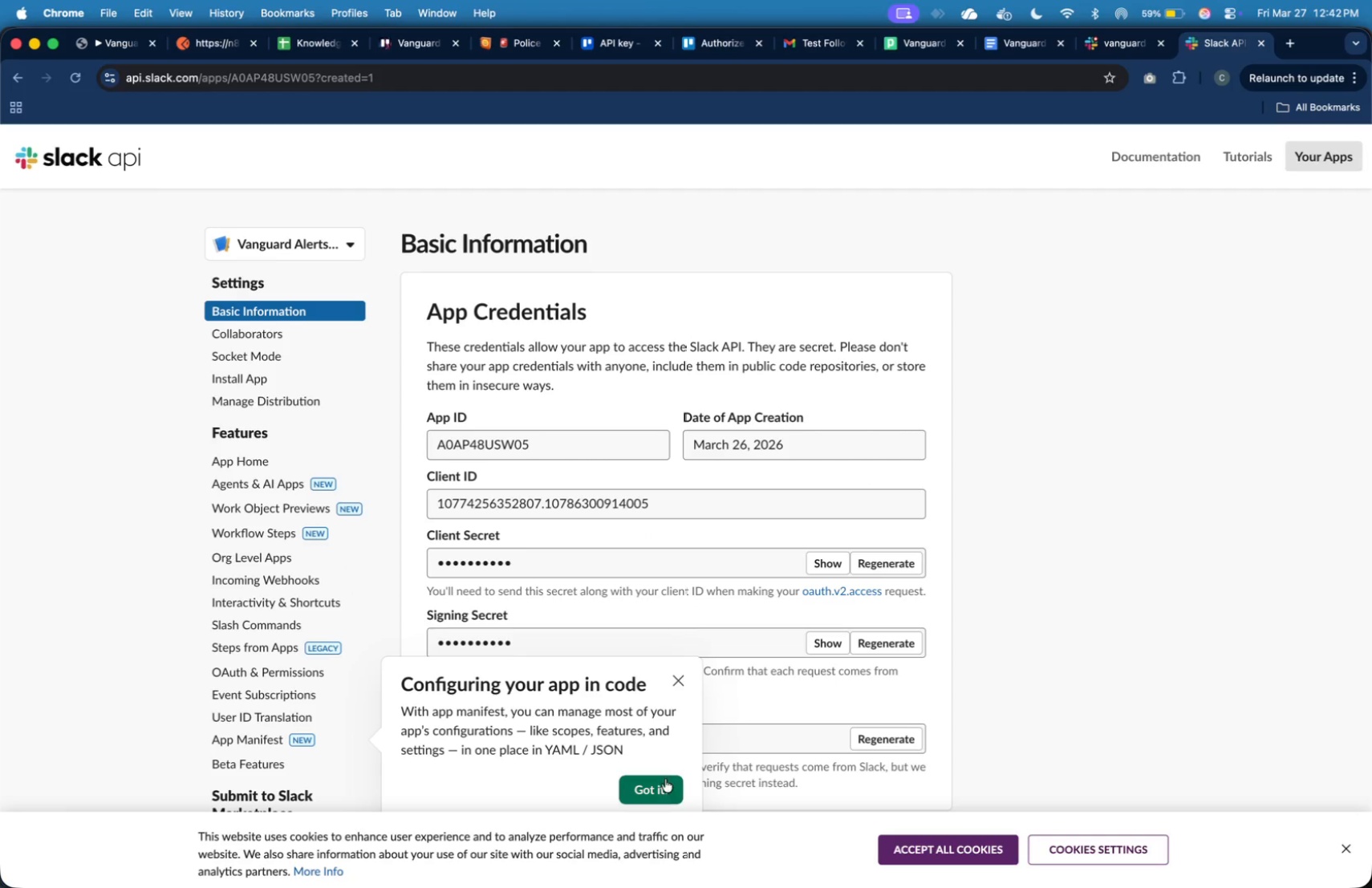 
left_click([666, 785])
 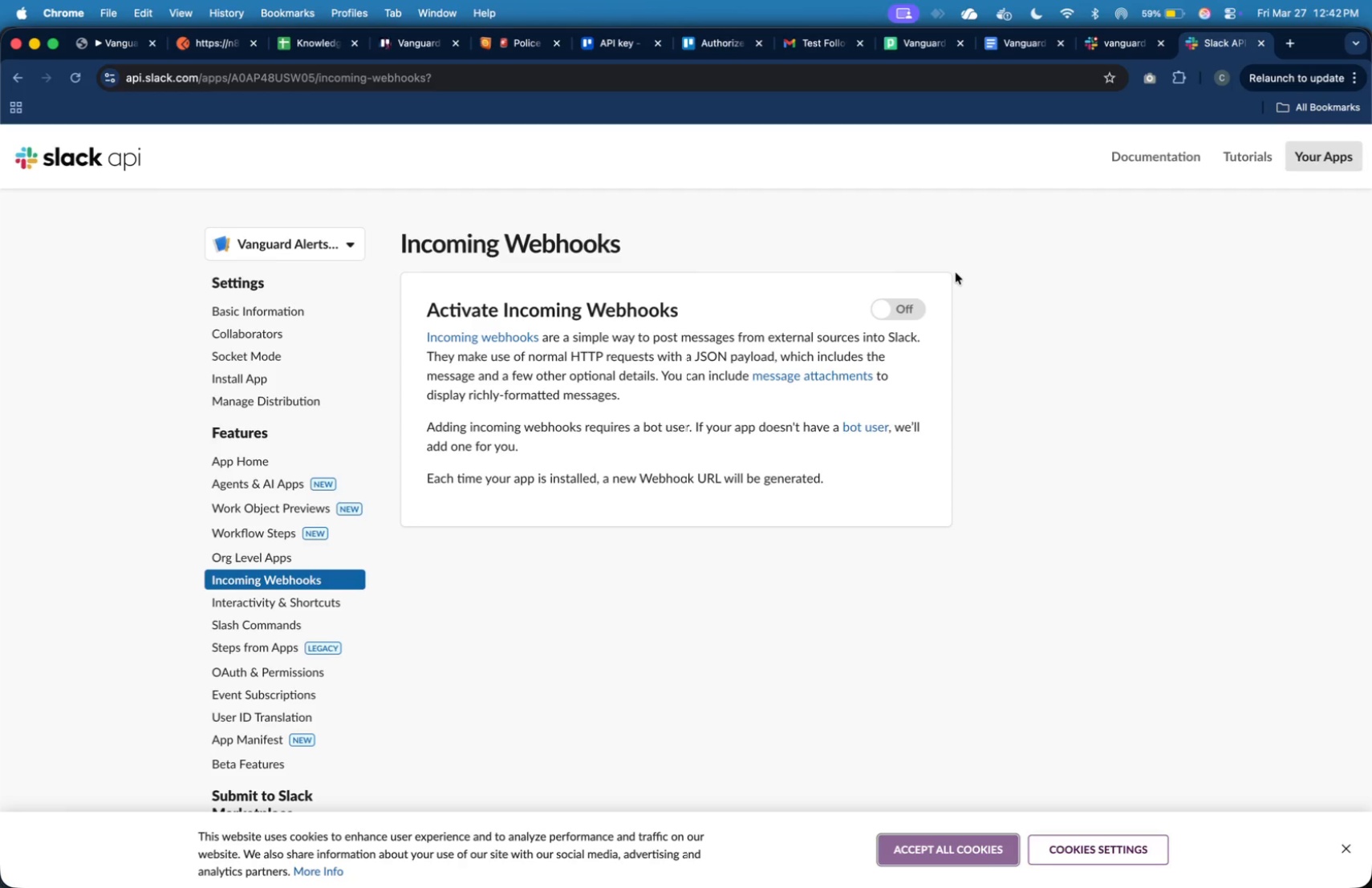 
wait(7.57)
 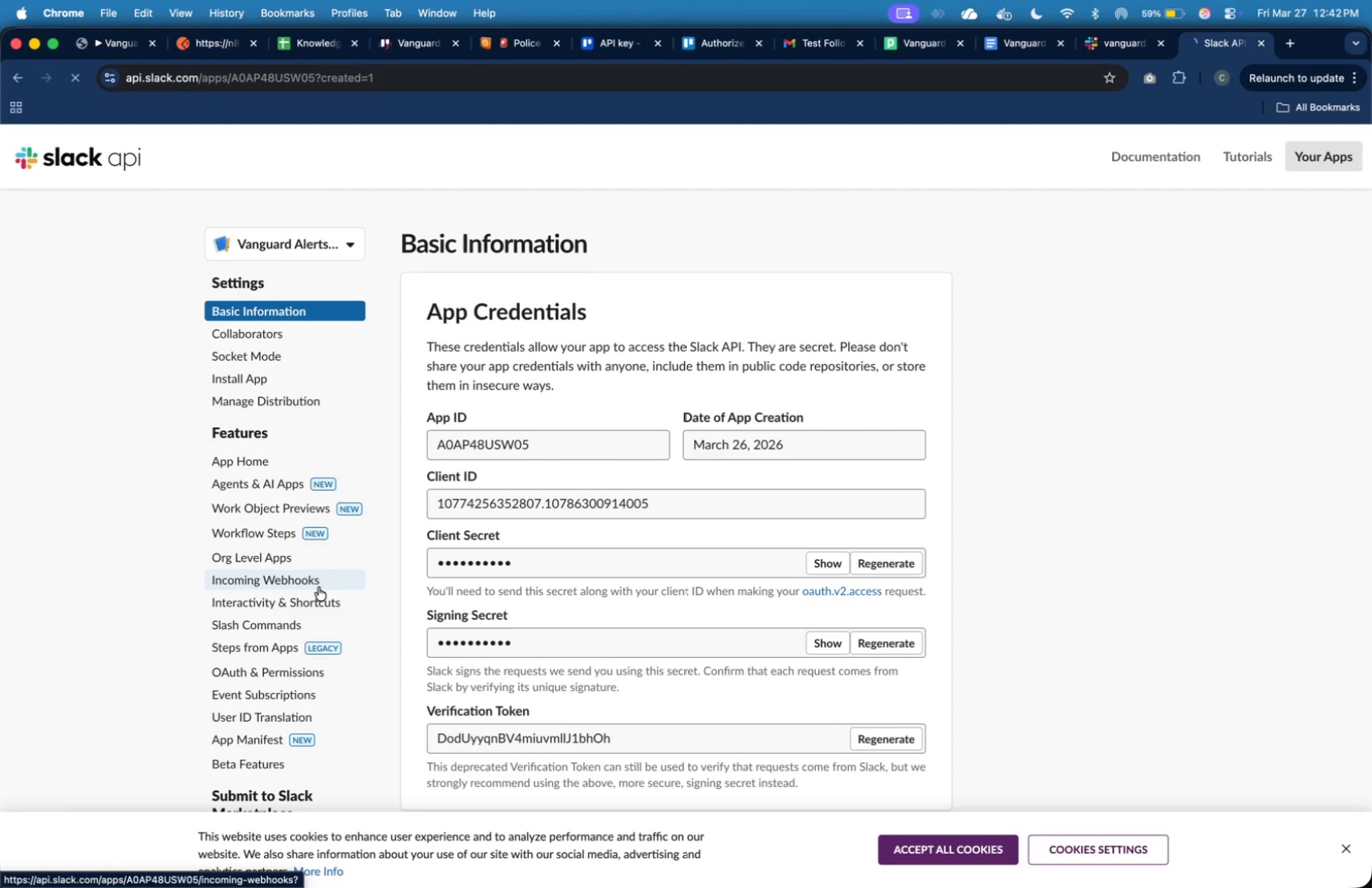 
left_click([917, 310])
 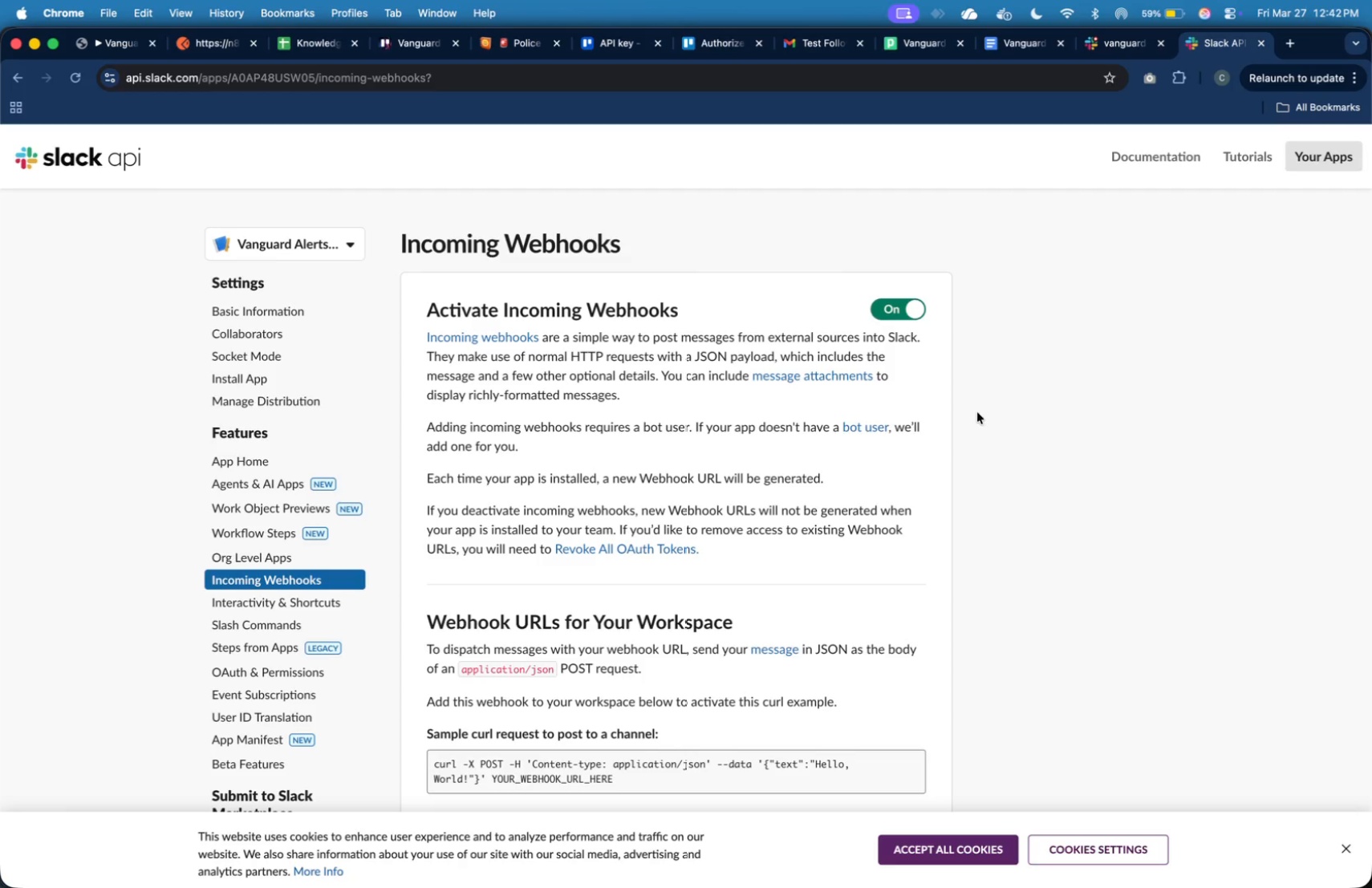 
scroll: coordinate [932, 440], scroll_direction: down, amount: 13.0
 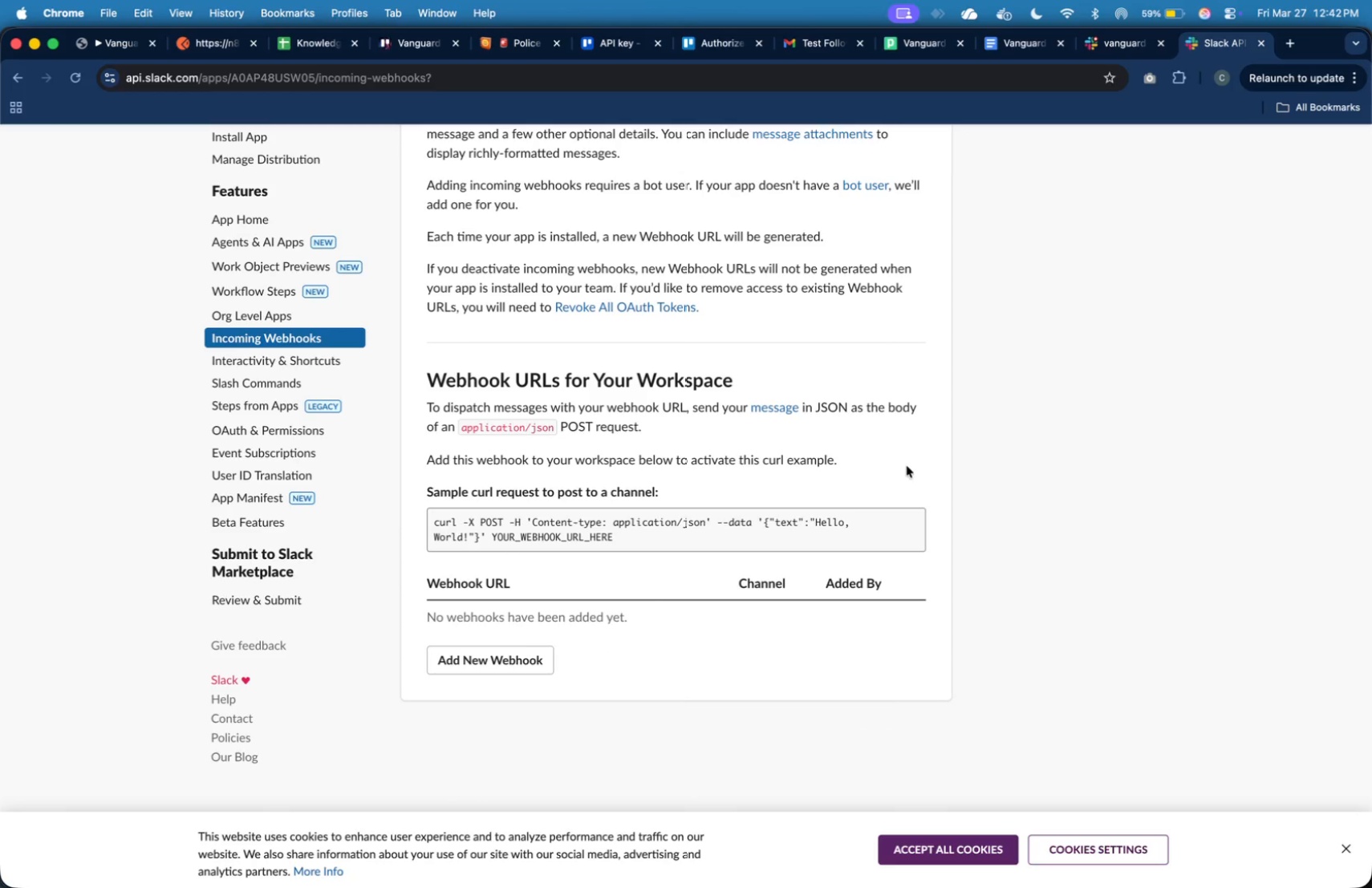 
left_click([543, 653])
 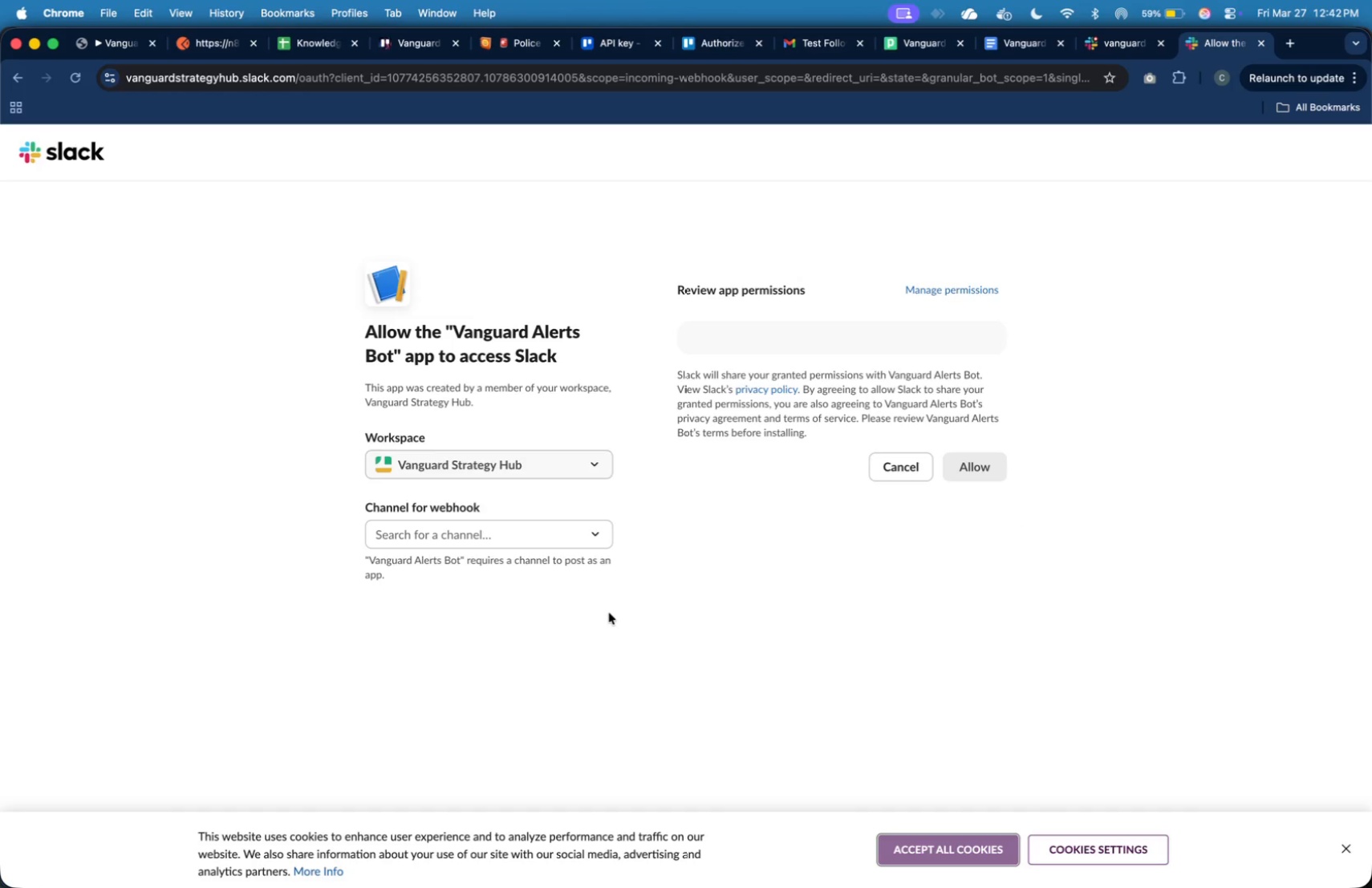 
wait(7.14)
 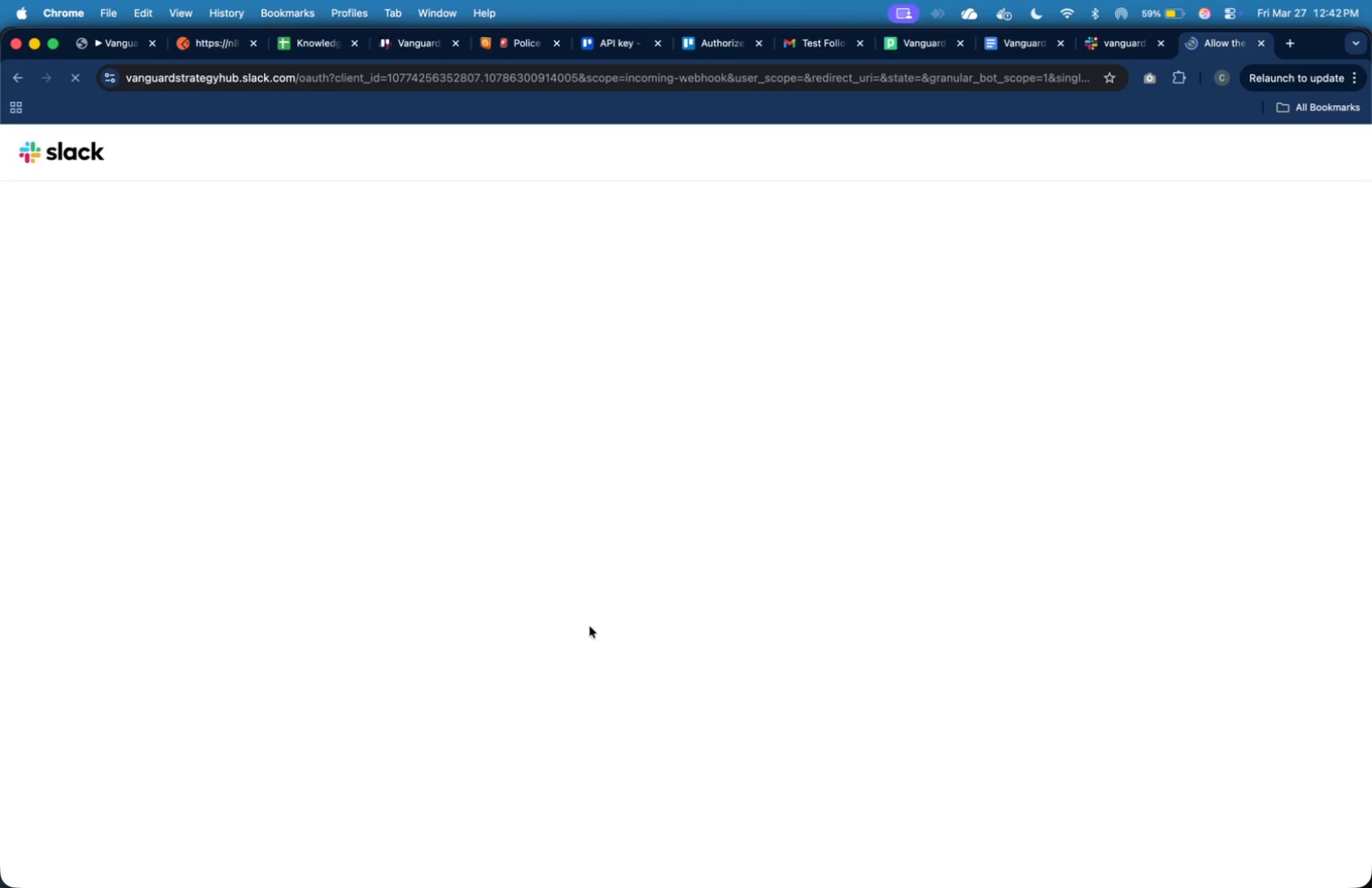 
left_click([578, 537])
 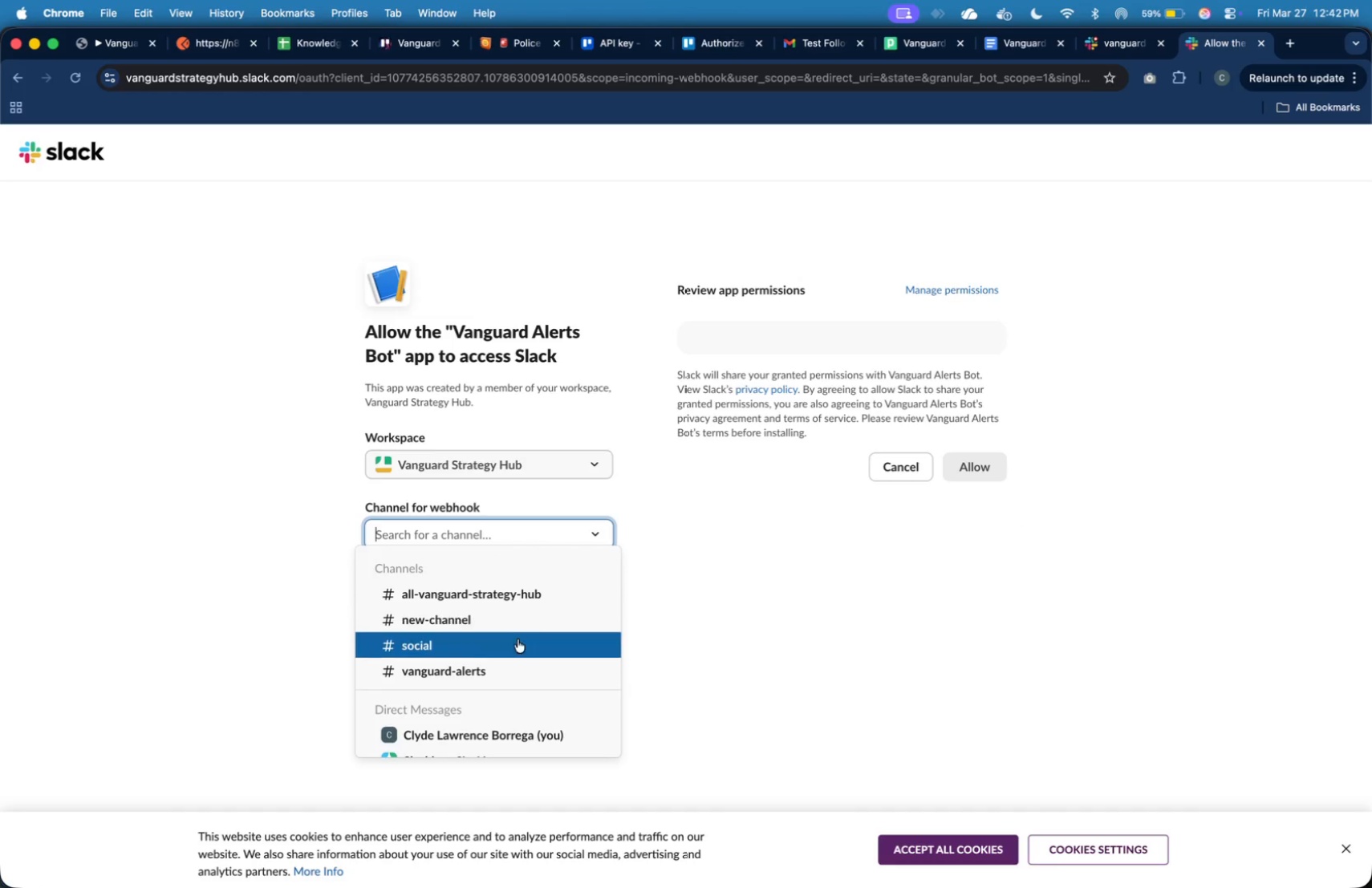 
left_click([511, 664])
 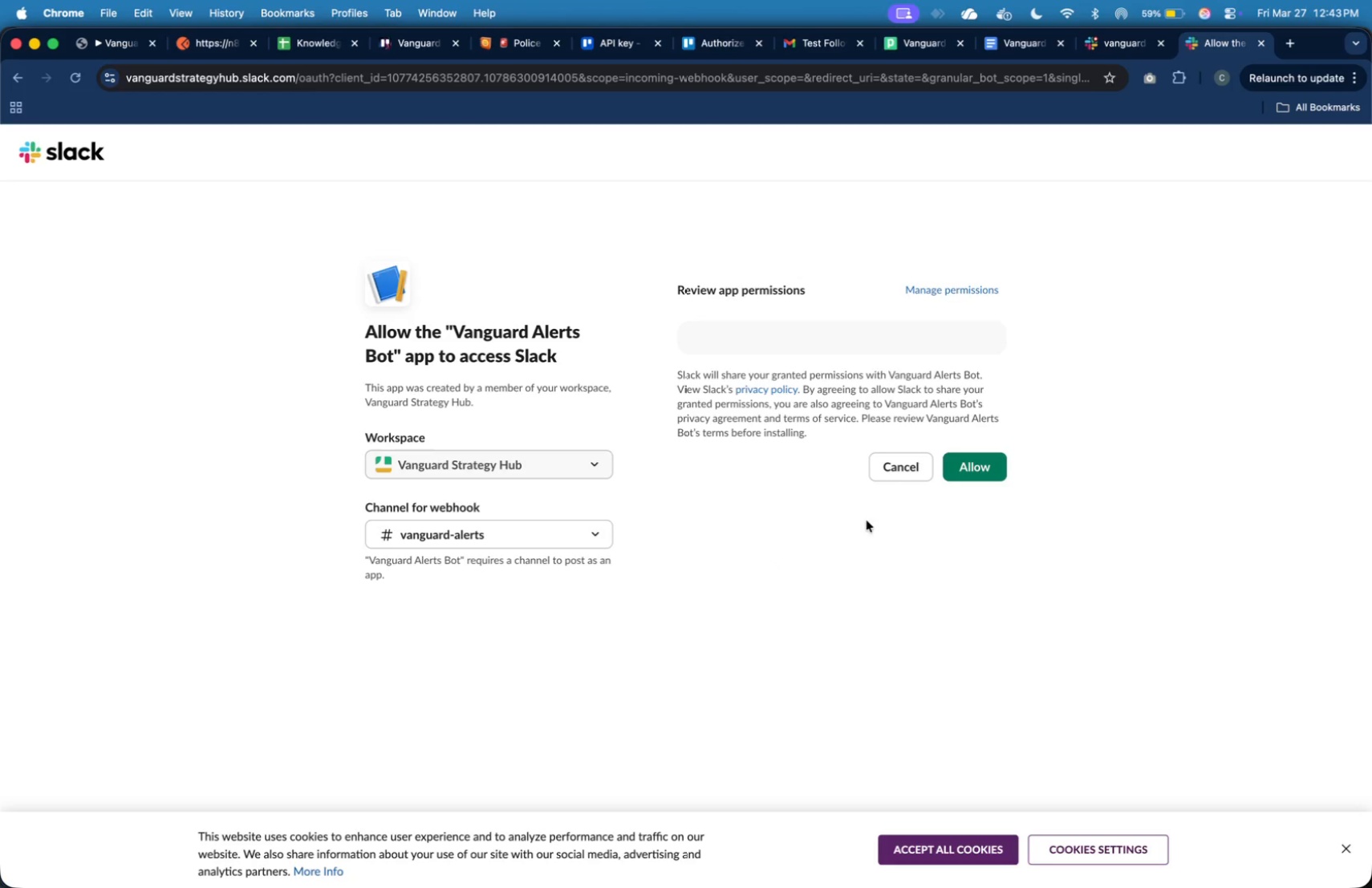 
left_click([952, 468])
 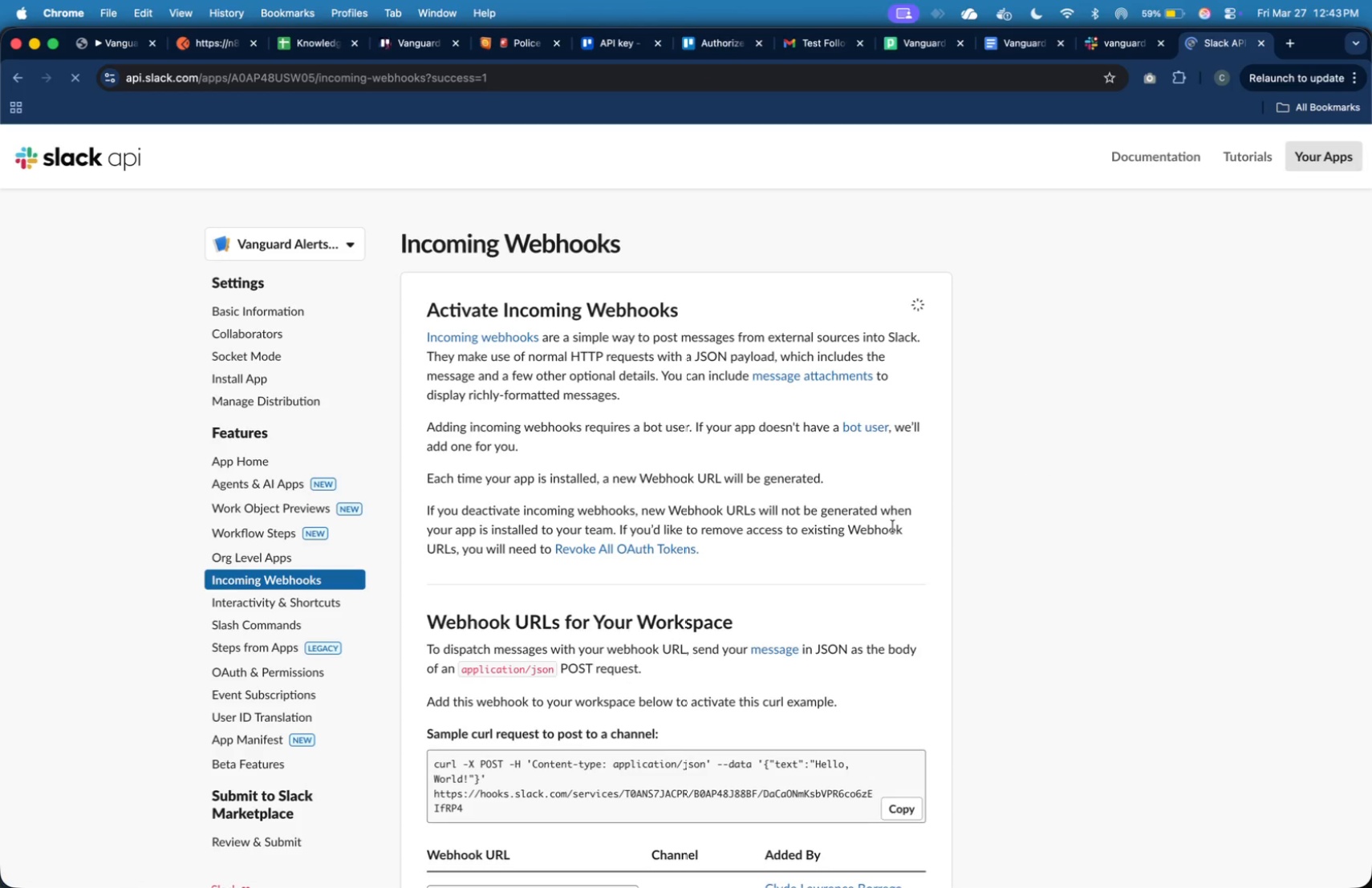 
scroll: coordinate [893, 526], scroll_direction: down, amount: 8.0
 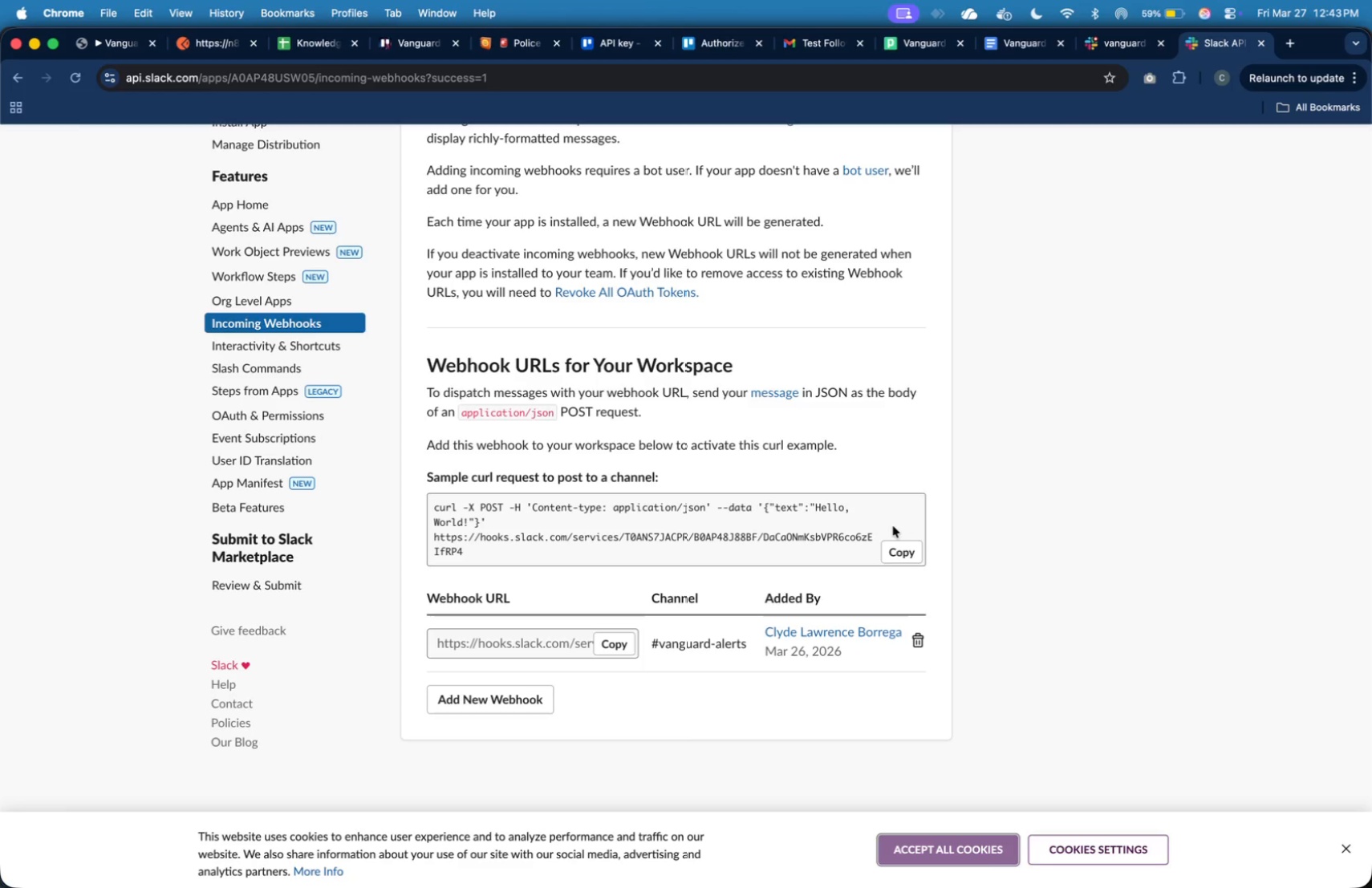 
wait(10.16)
 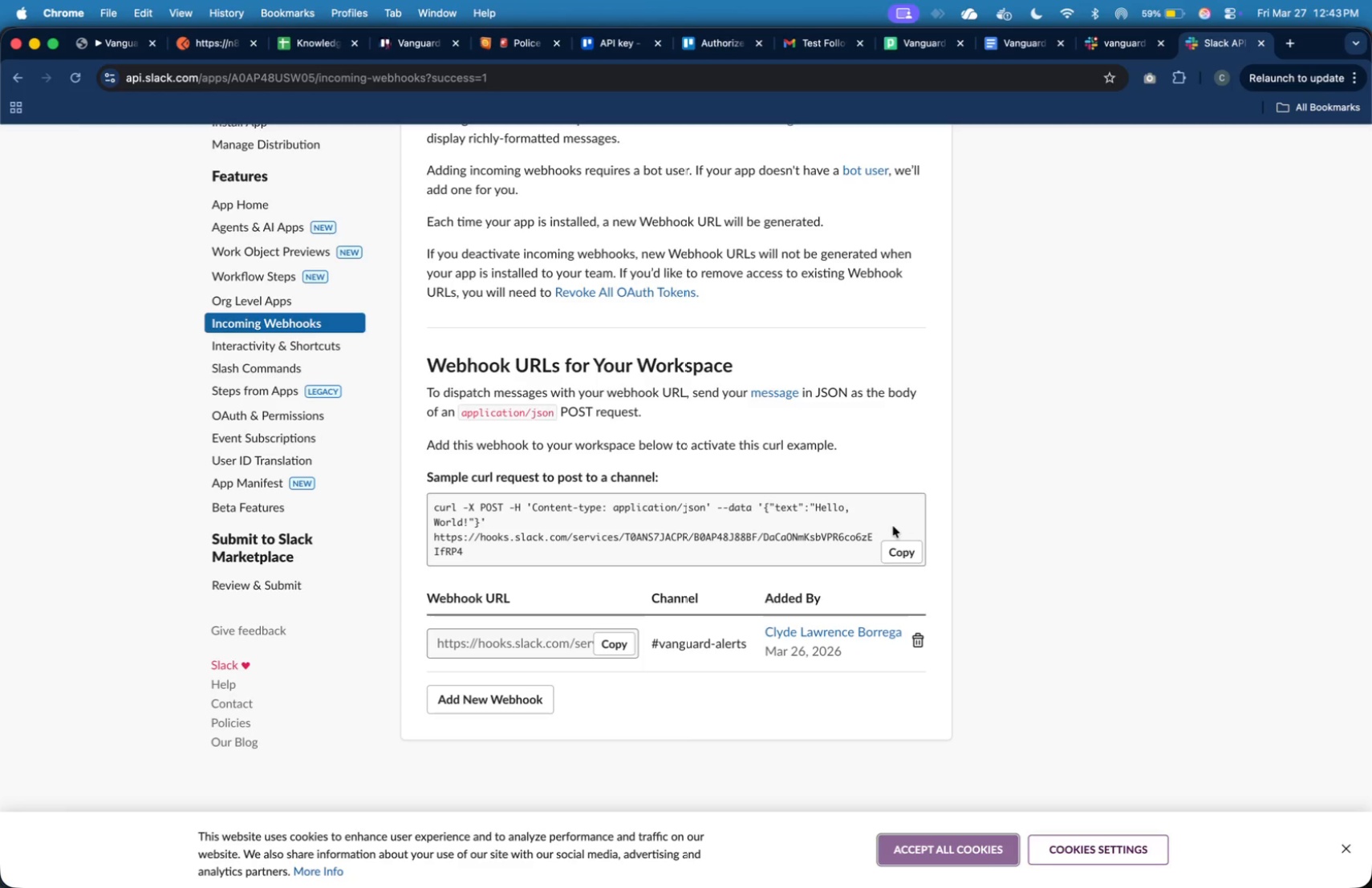 
left_click([117, 39])
 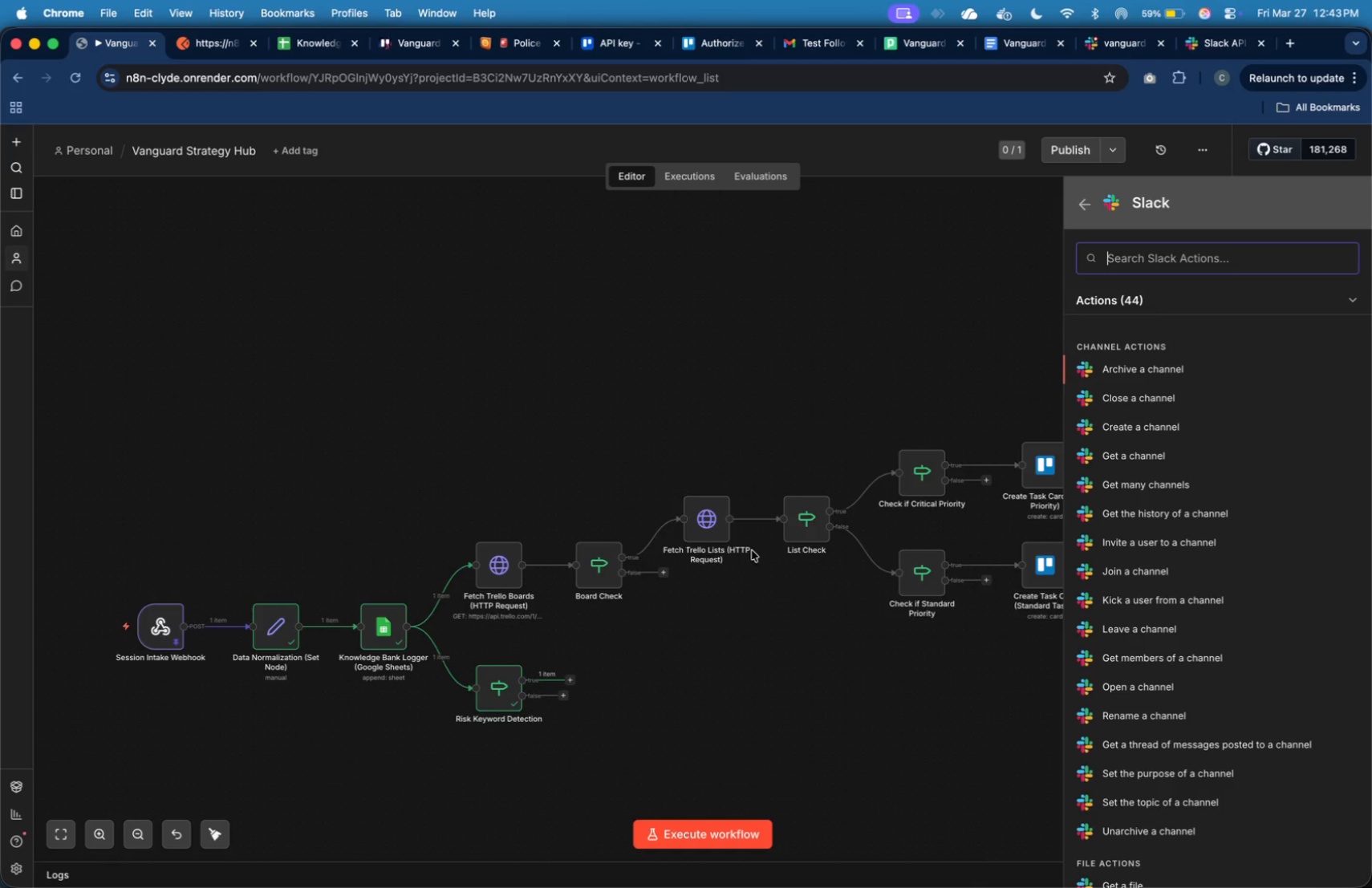 
left_click([1084, 211])
 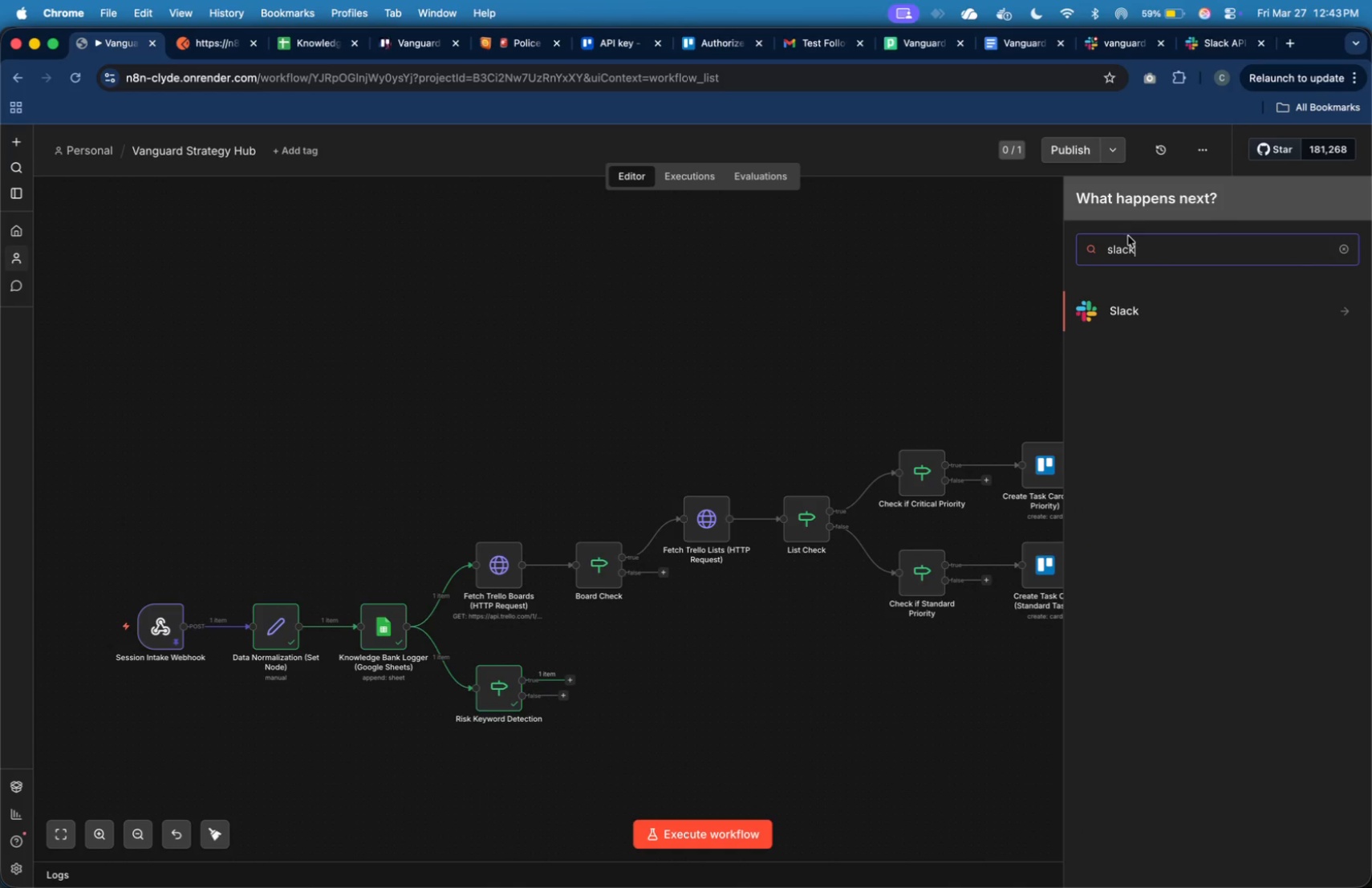 
key(Backspace)
key(Backspace)
key(Backspace)
key(Backspace)
key(Backspace)
key(Backspace)
type(htt)
 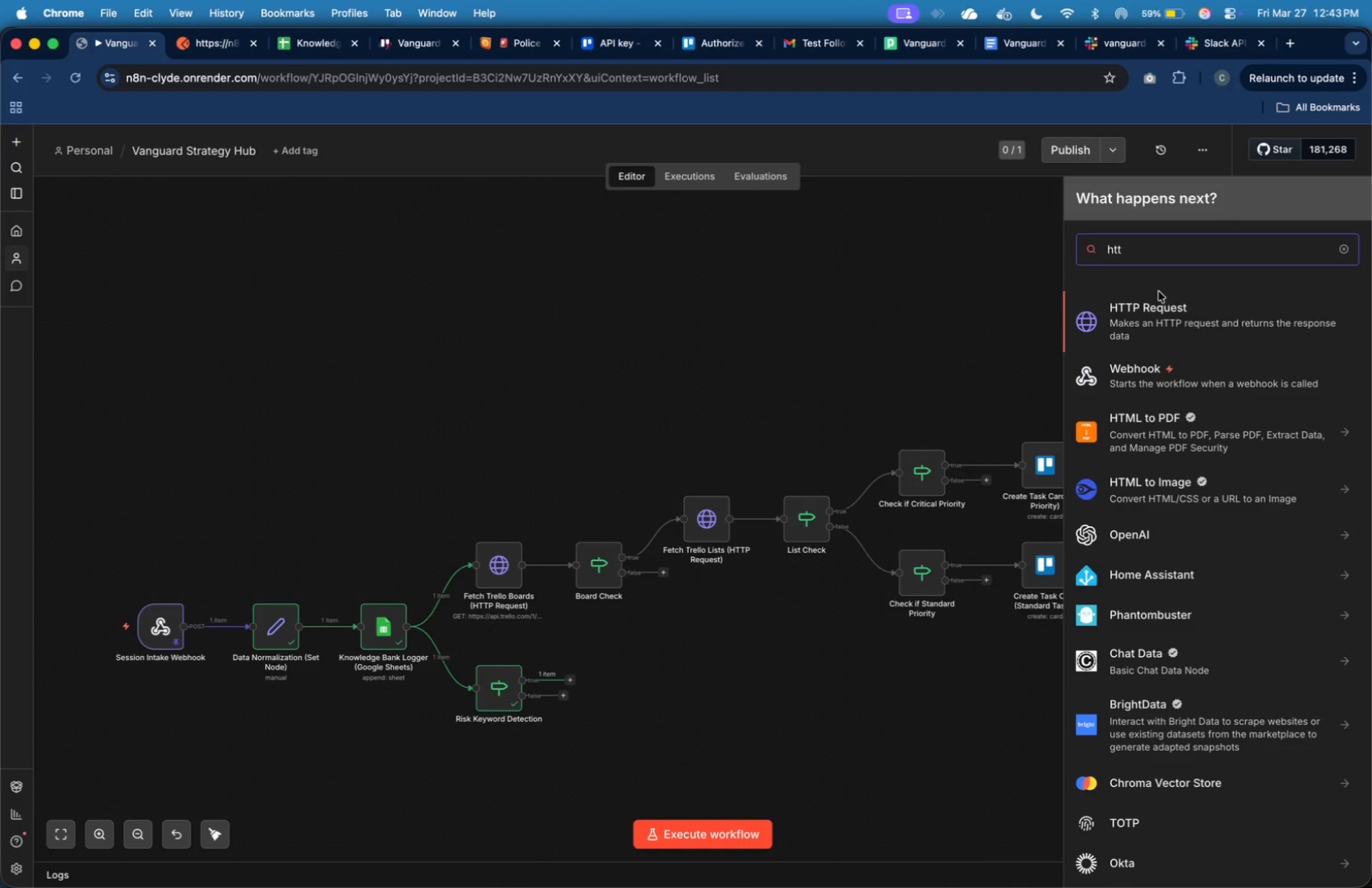 
left_click([1163, 306])
 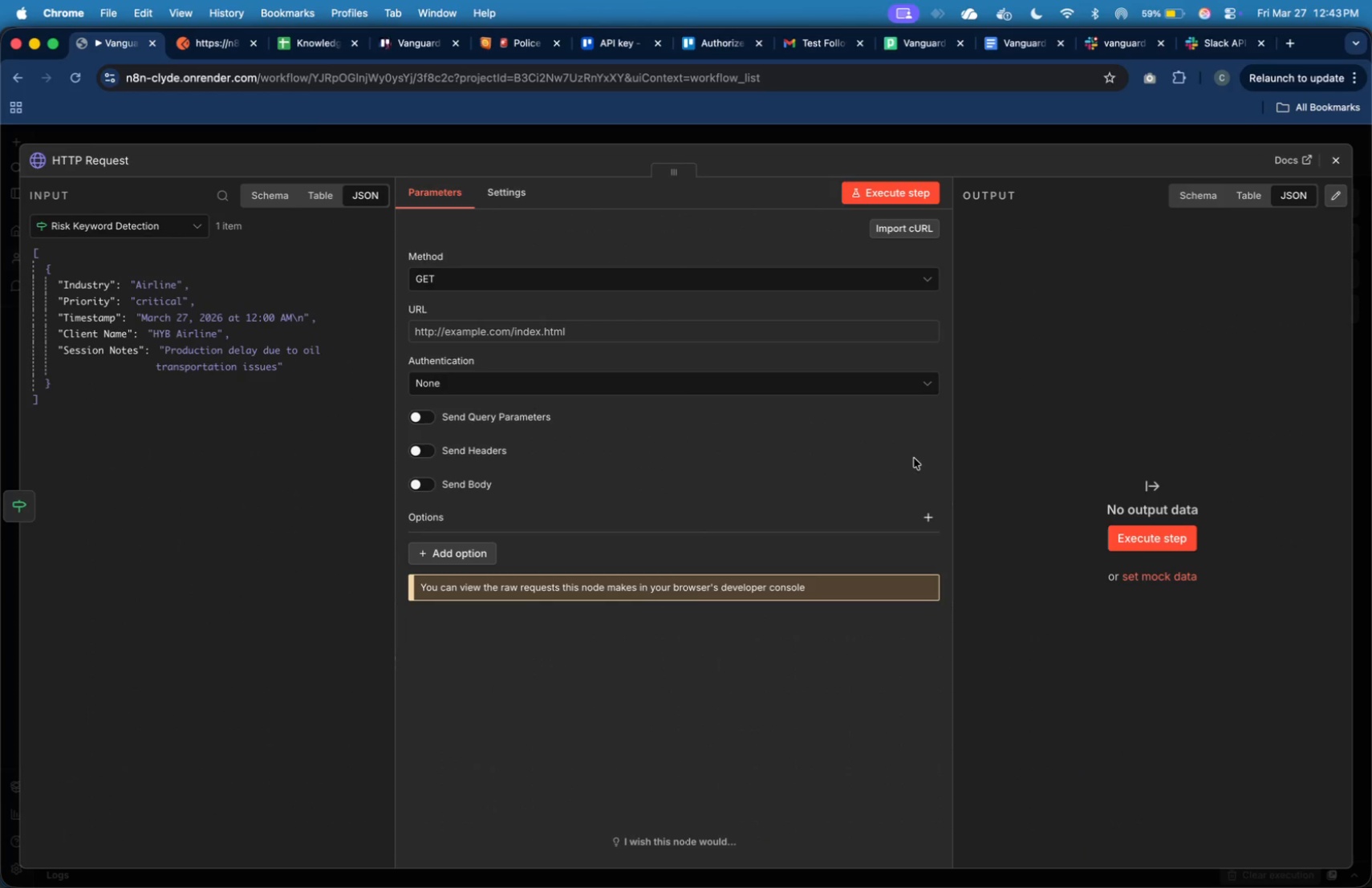 
mouse_move([860, 322])
 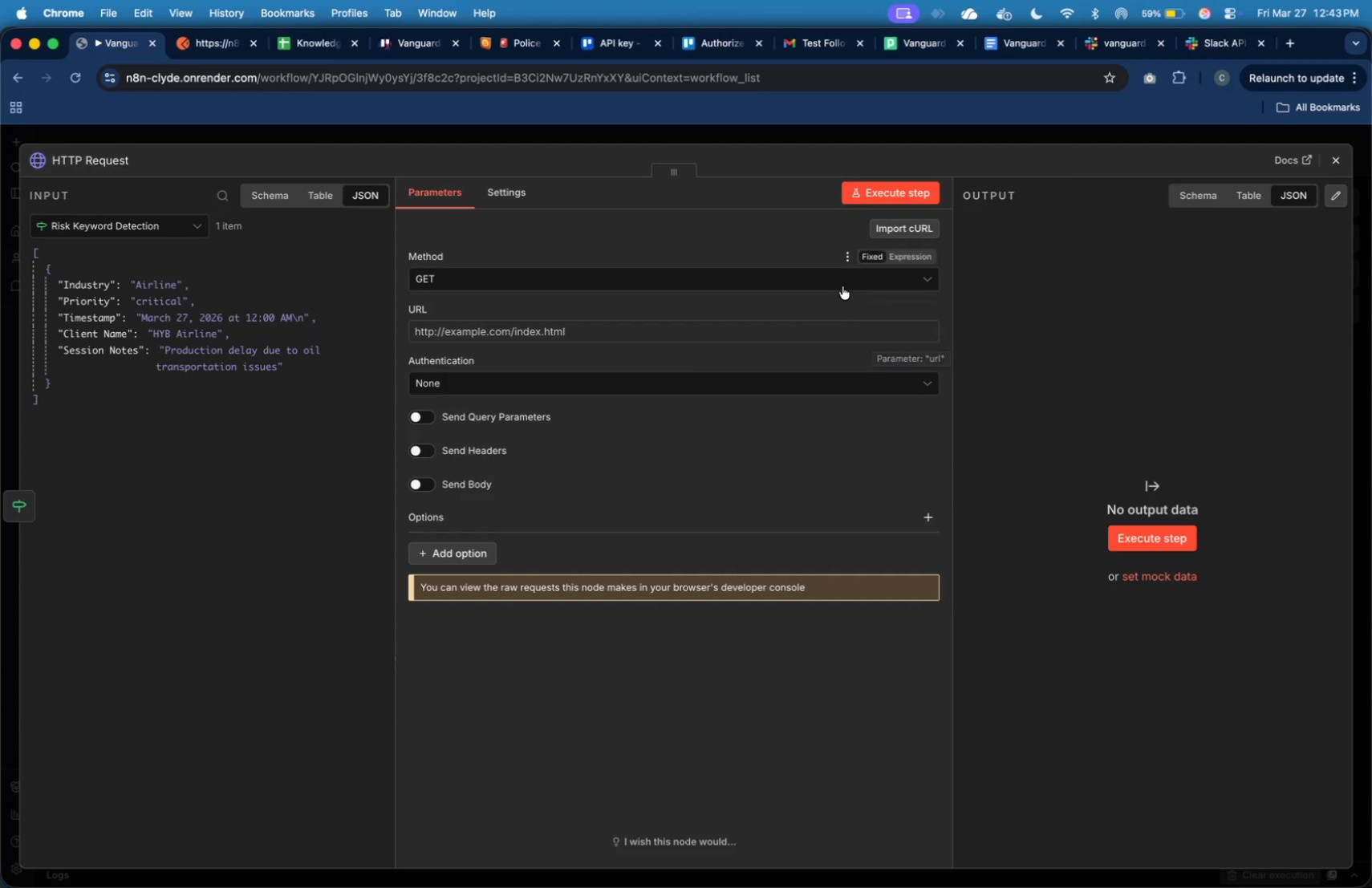 
left_click([842, 286])
 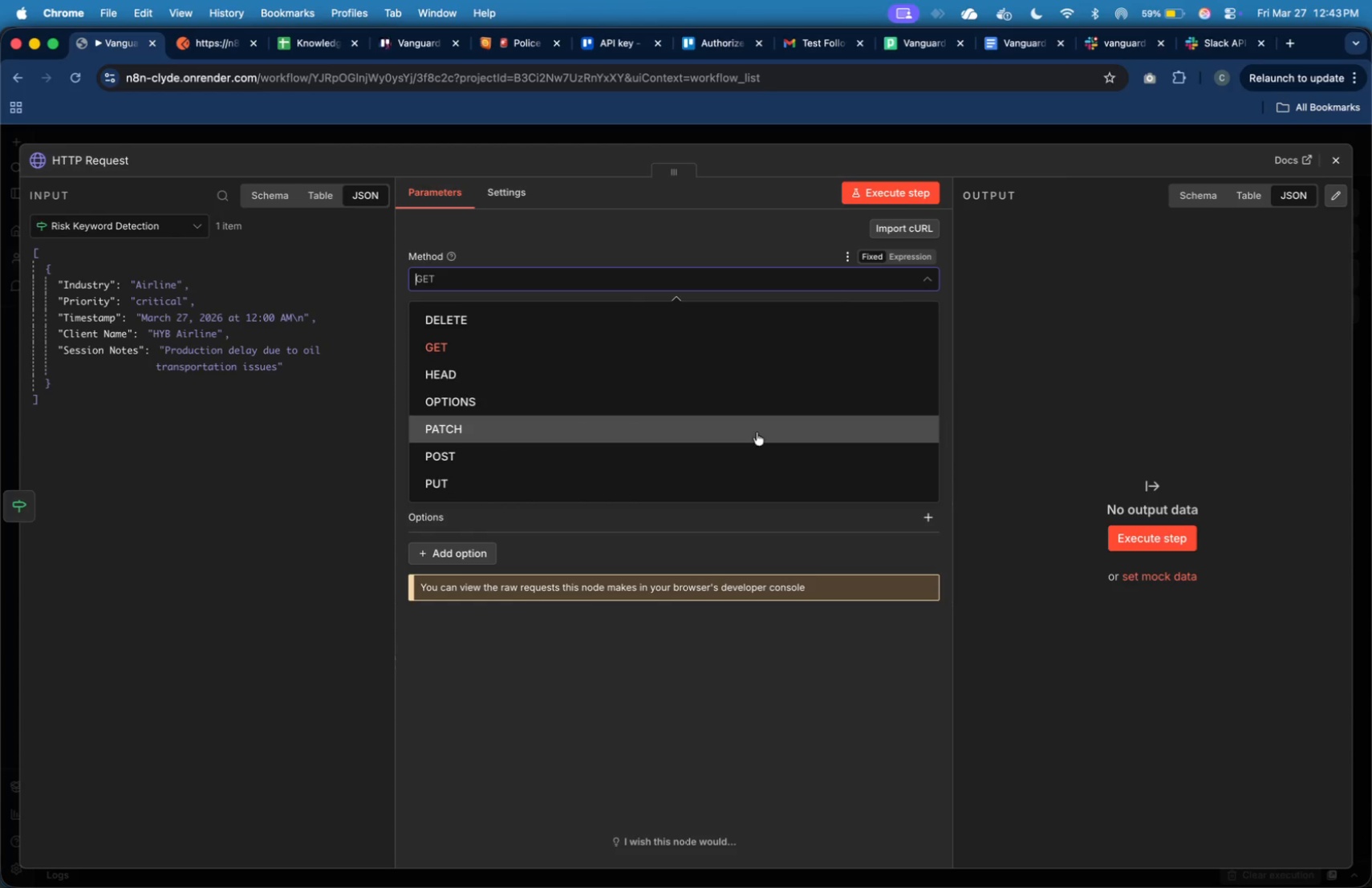 
left_click([747, 444])
 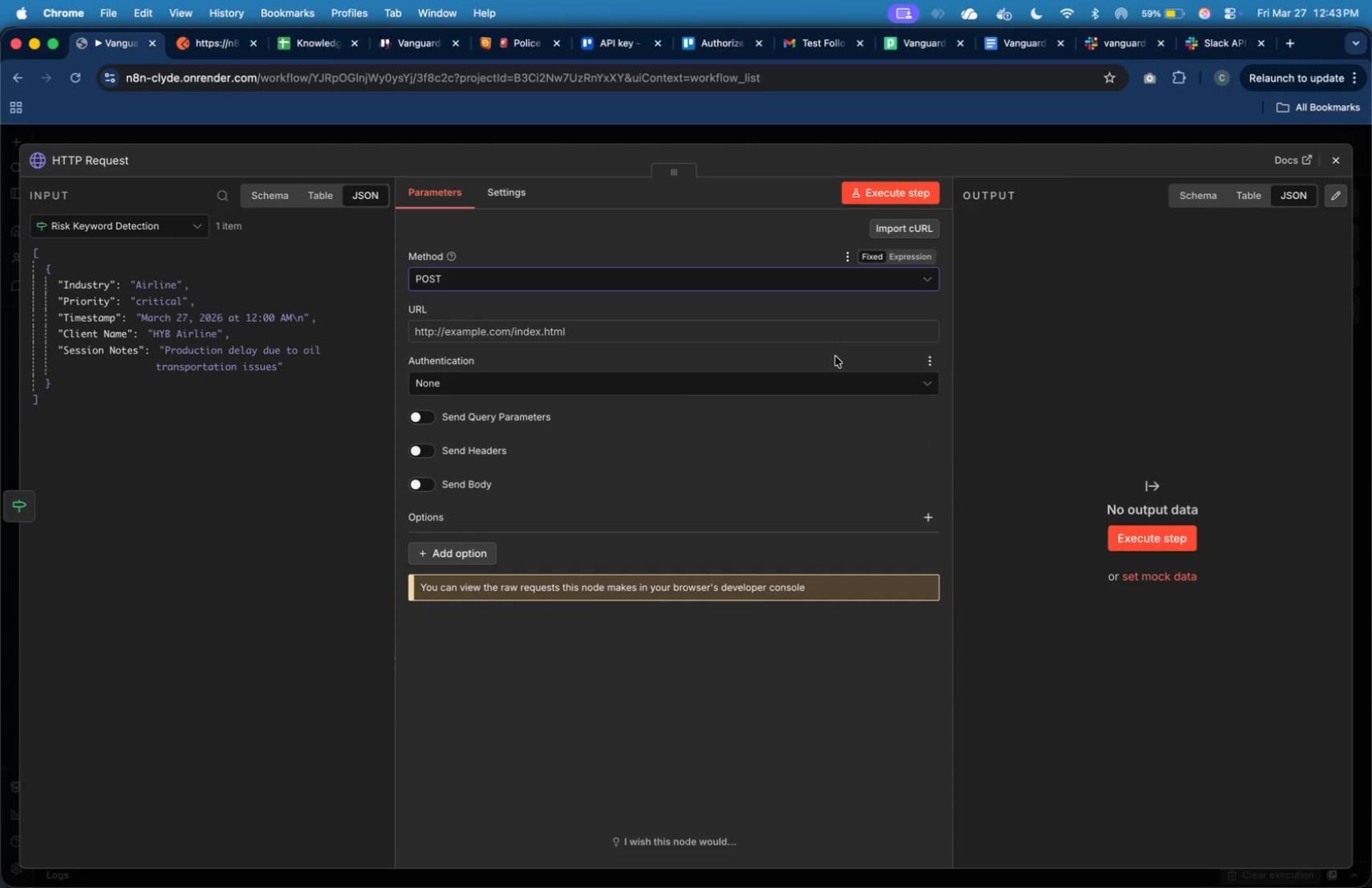 
wait(6.03)
 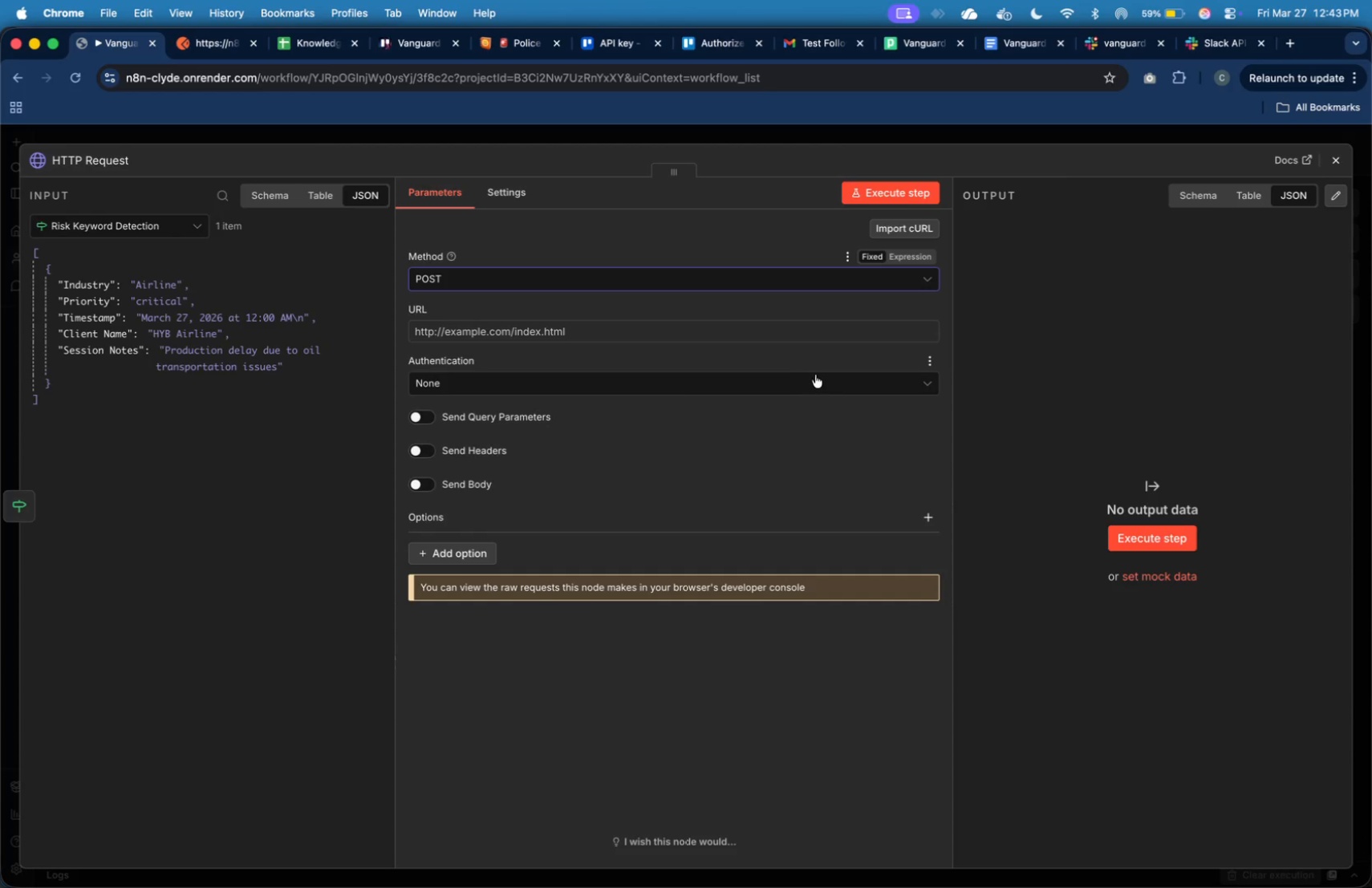 
left_click([1204, 48])
 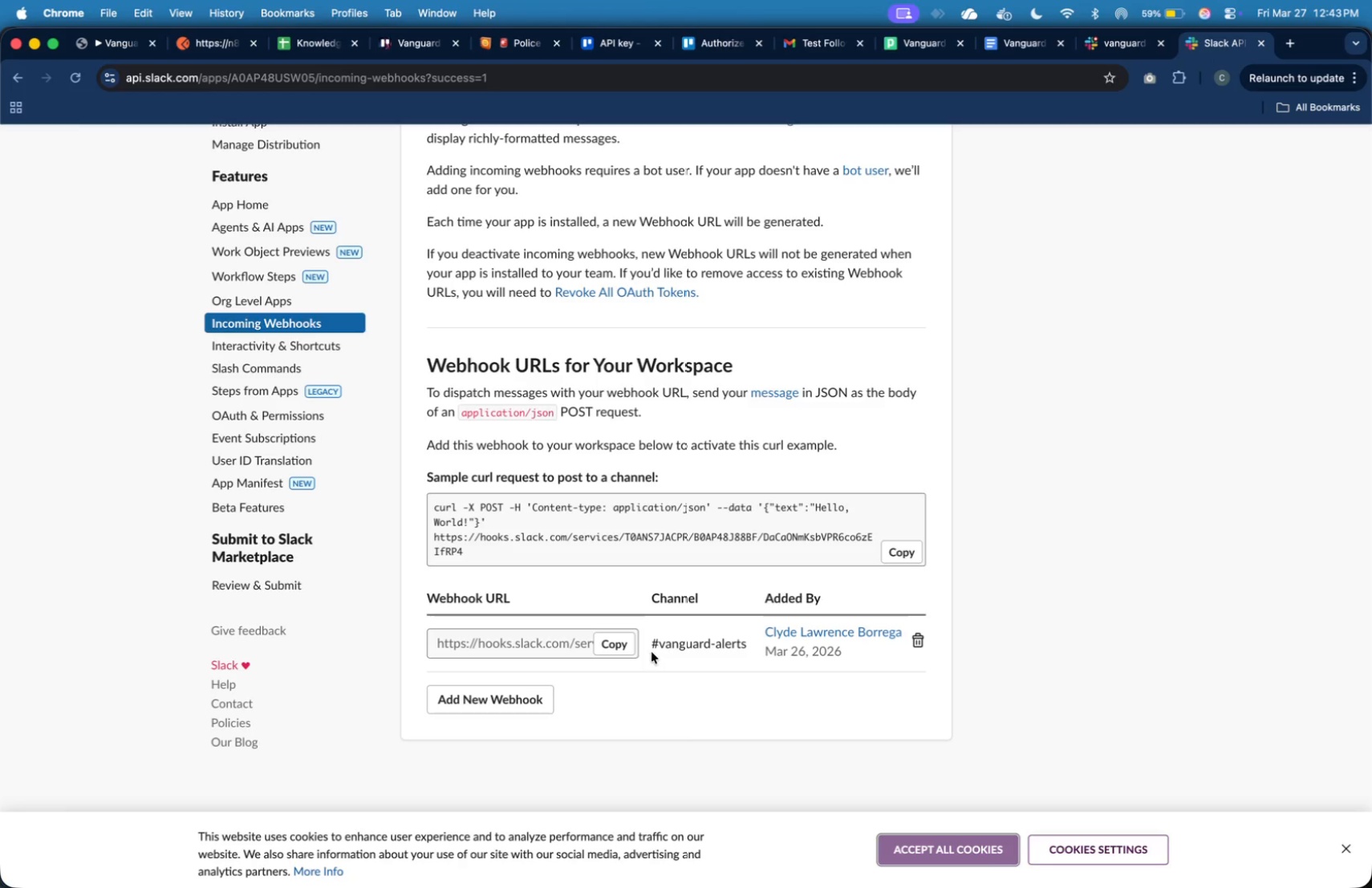 
left_click([627, 645])
 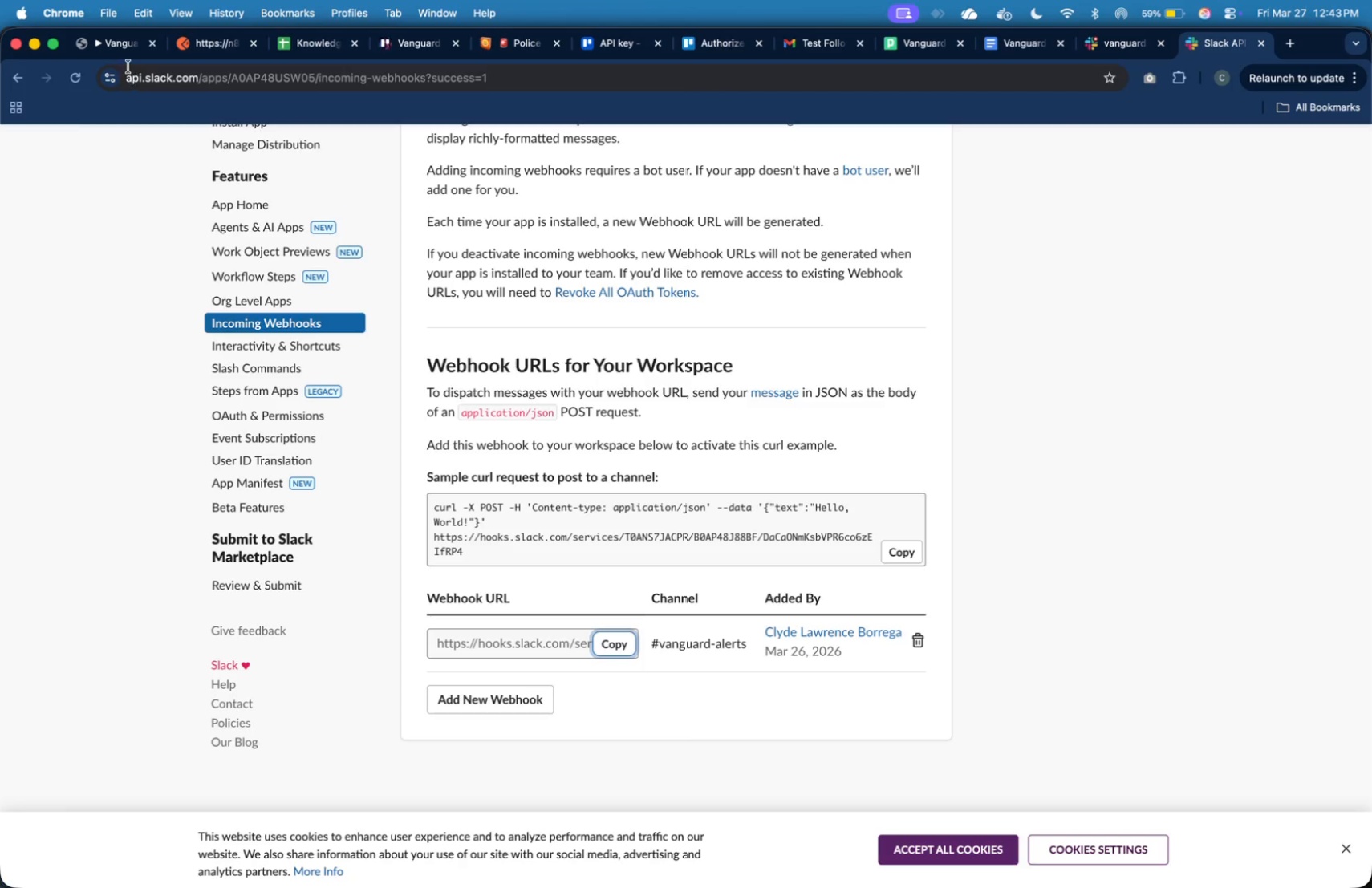 
left_click([125, 55])
 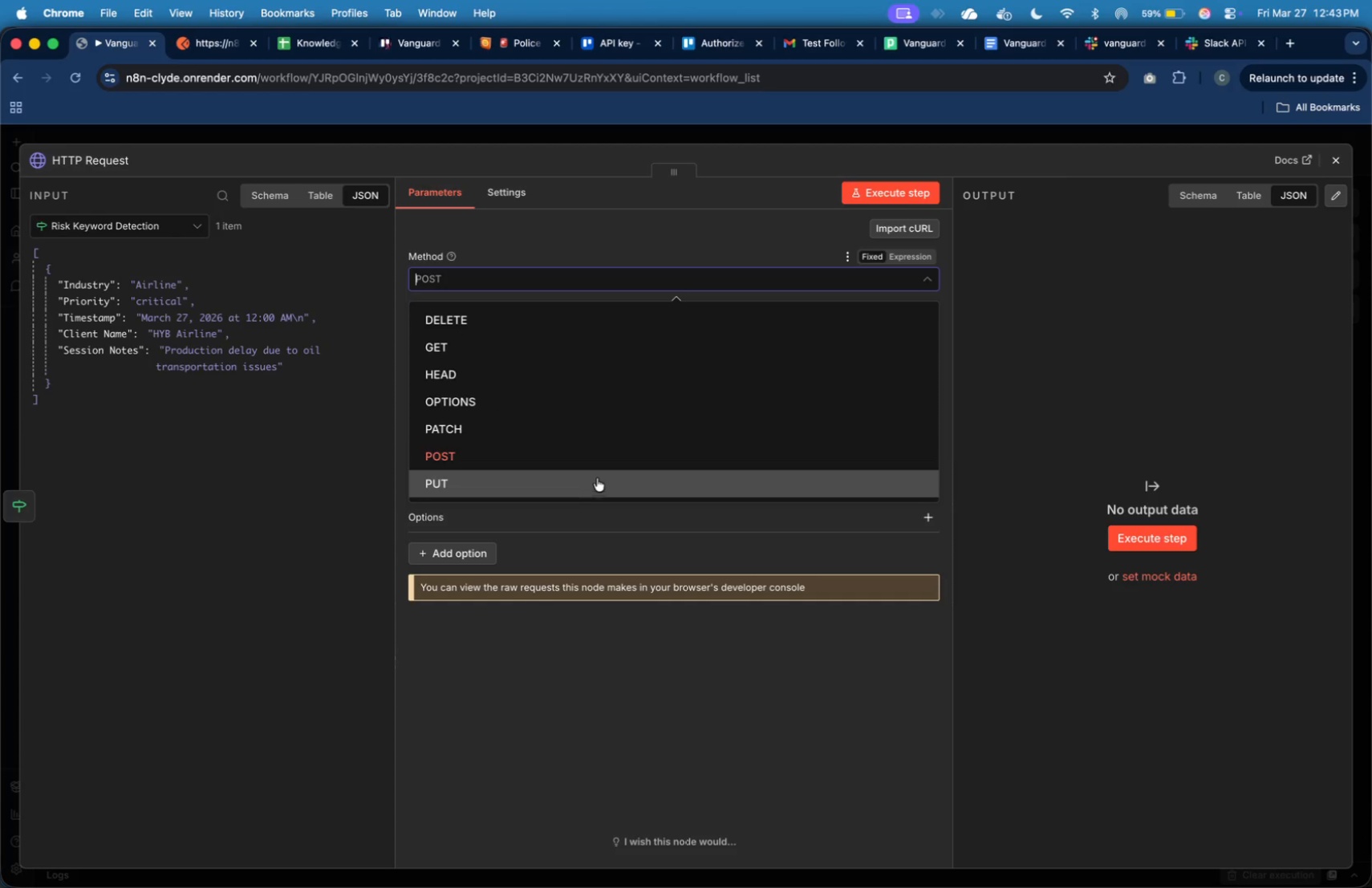 
left_click([598, 463])
 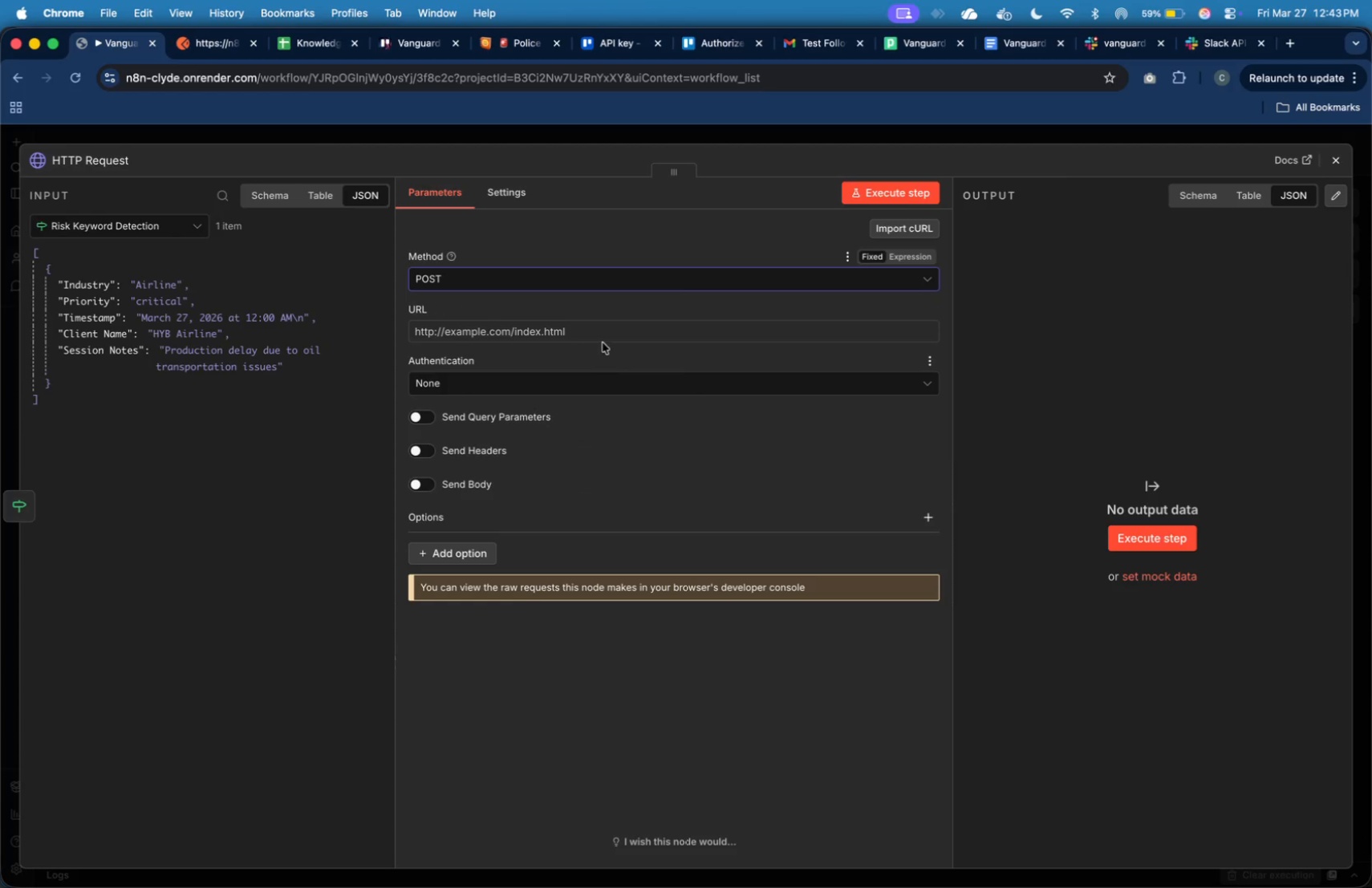 
left_click([604, 334])
 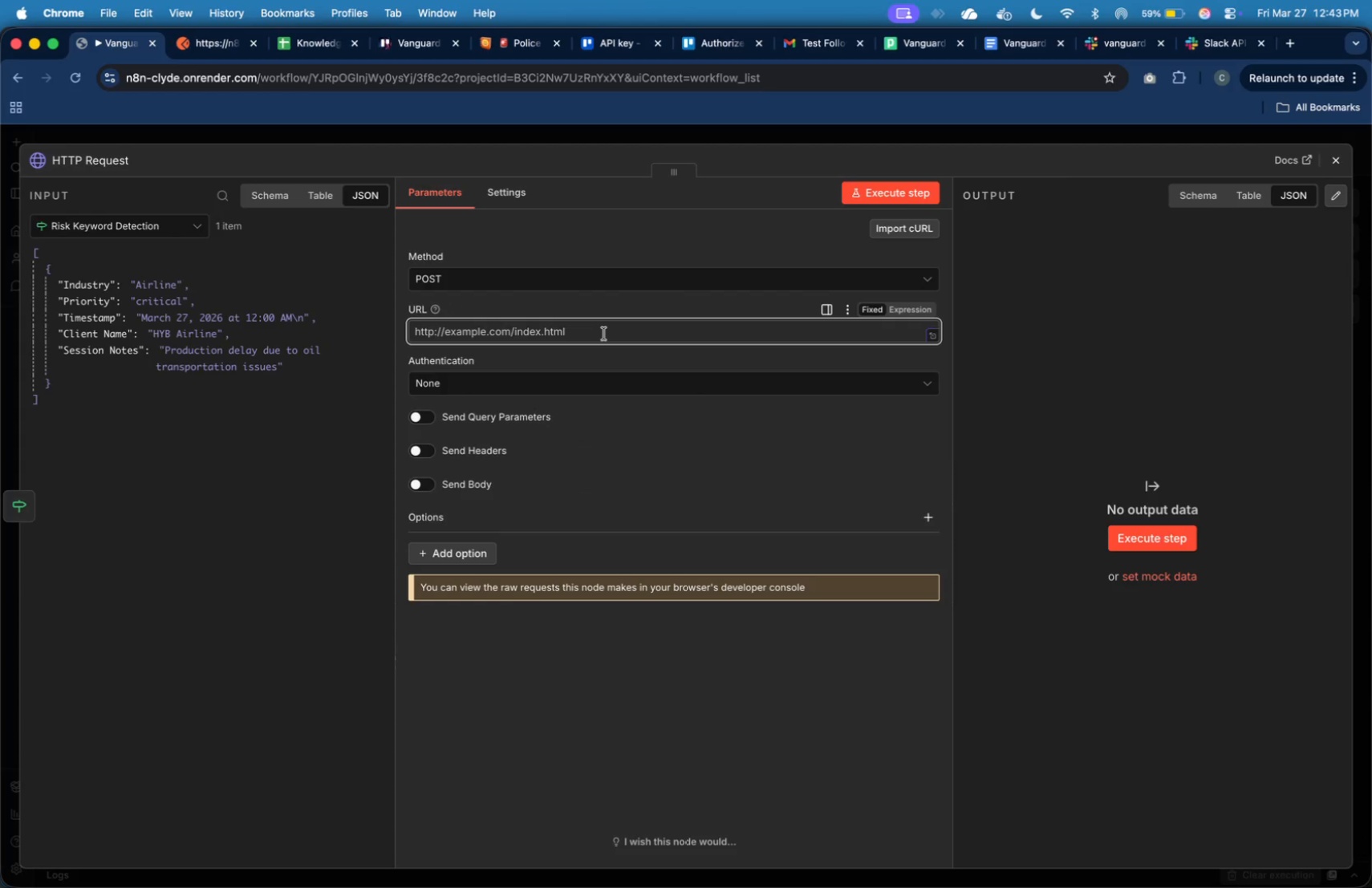 
key(Meta+V)
 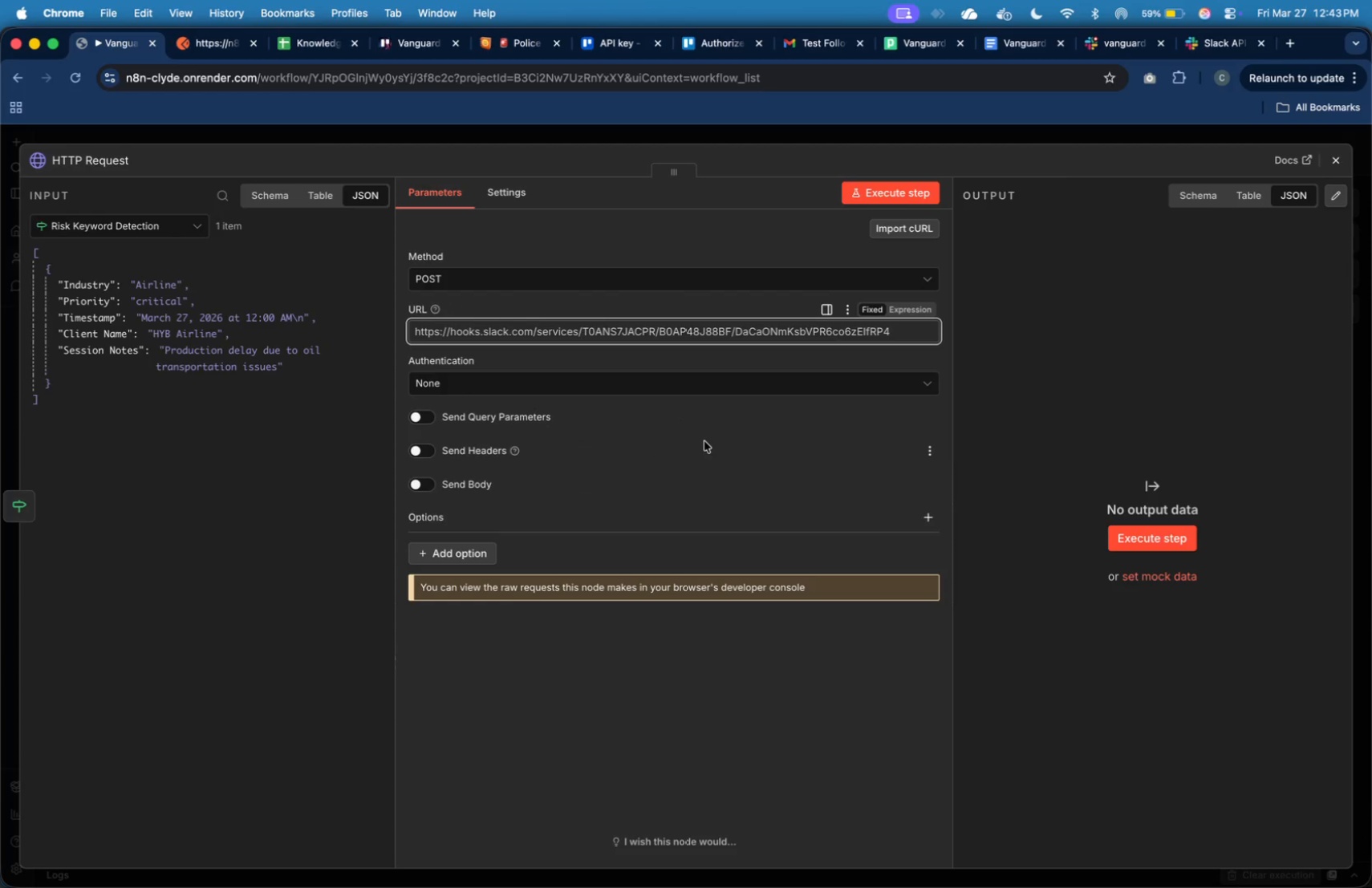 
wait(5.38)
 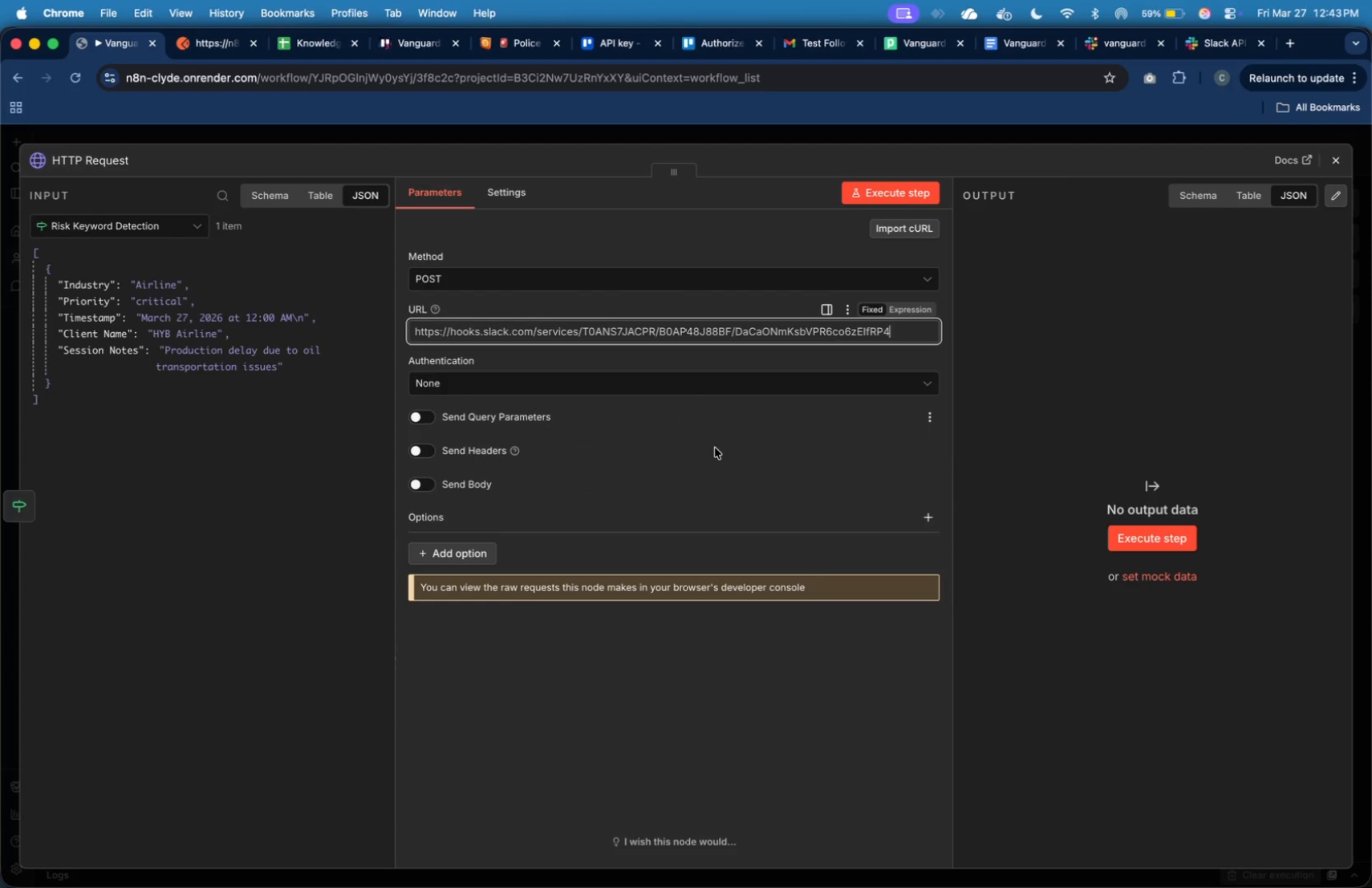 
left_click([431, 481])
 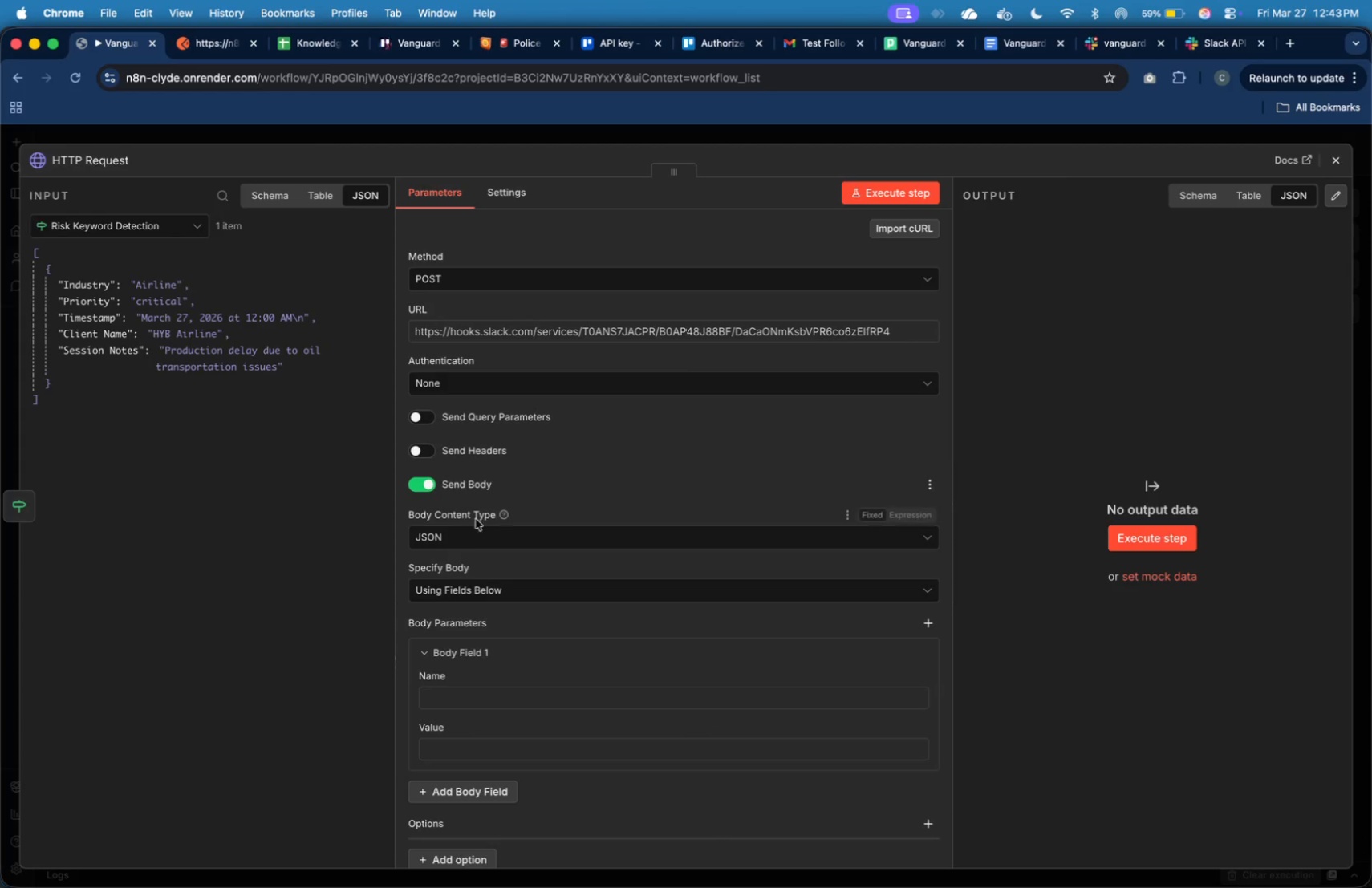 
left_click([521, 587])
 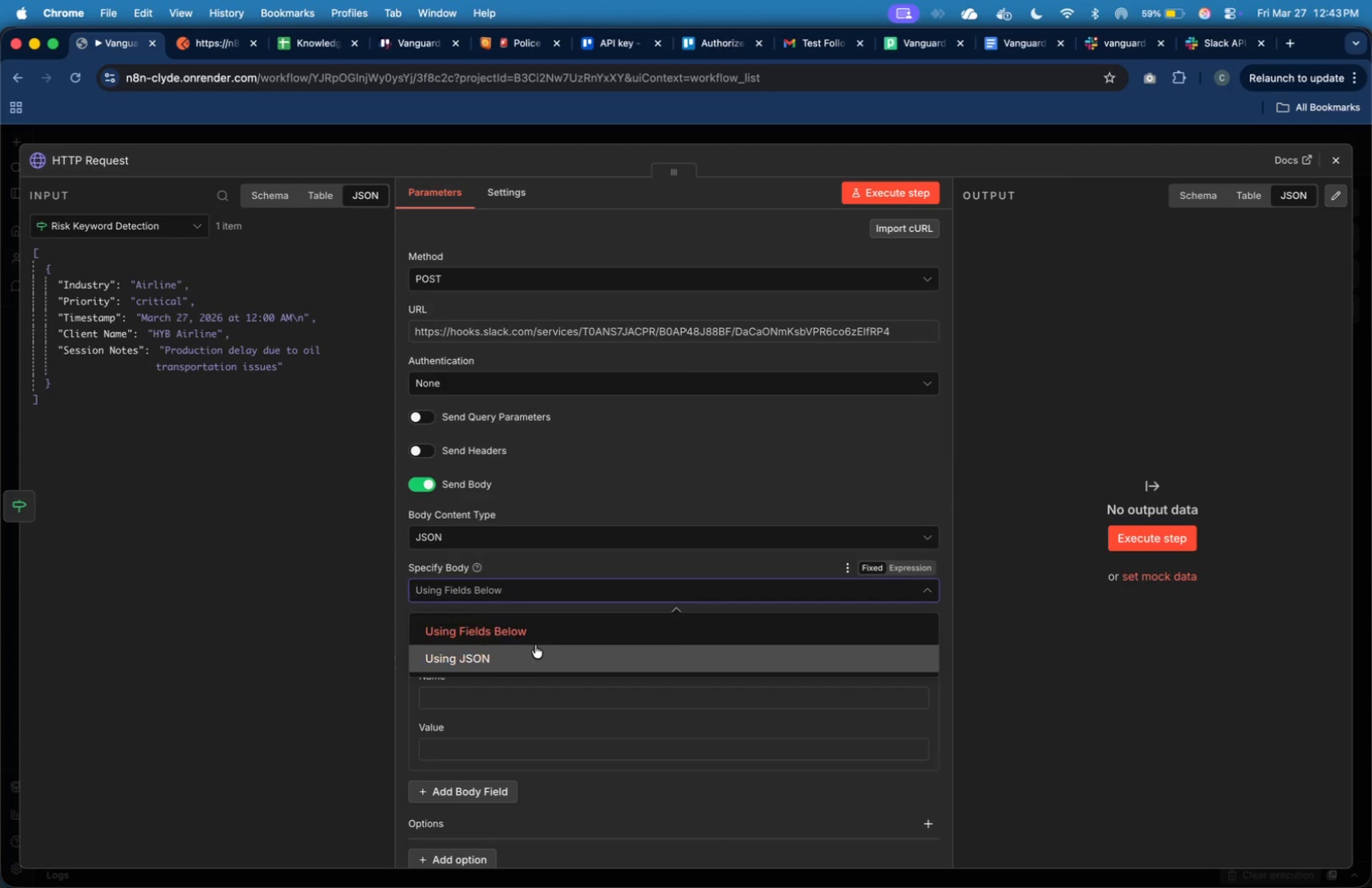 
left_click([536, 648])
 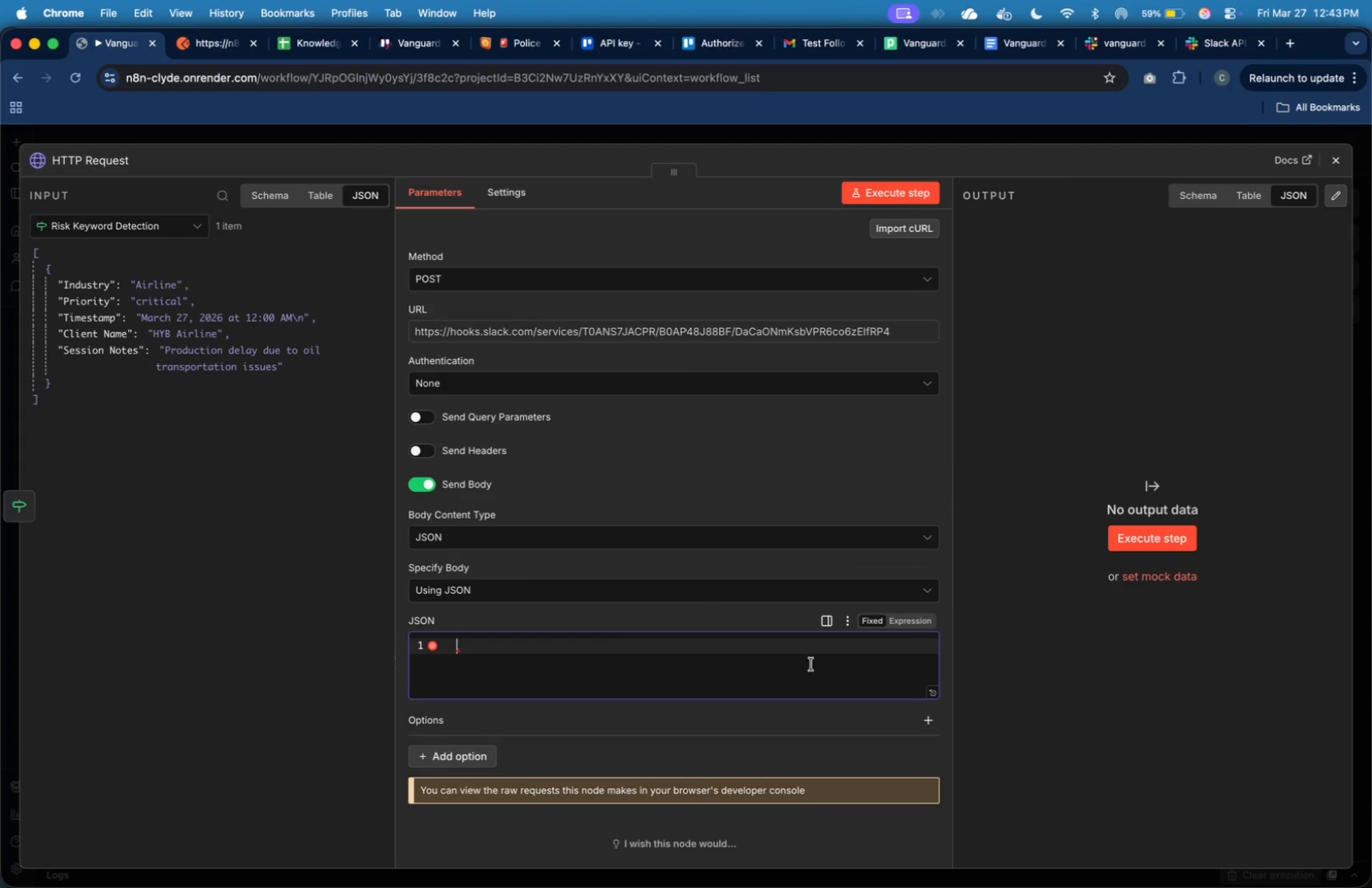 
left_click([893, 622])
 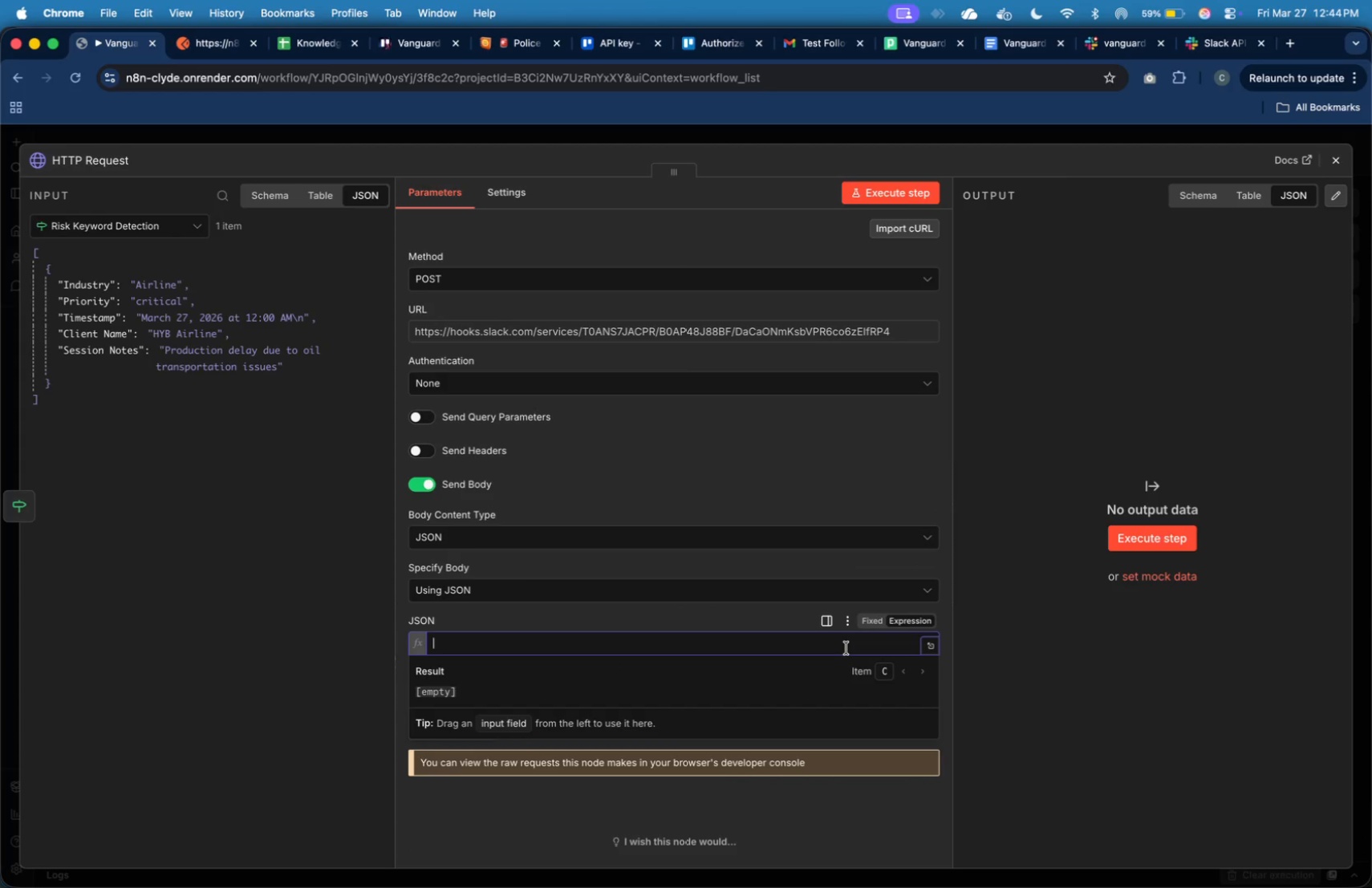 
key(Shift+BracketLeft)
 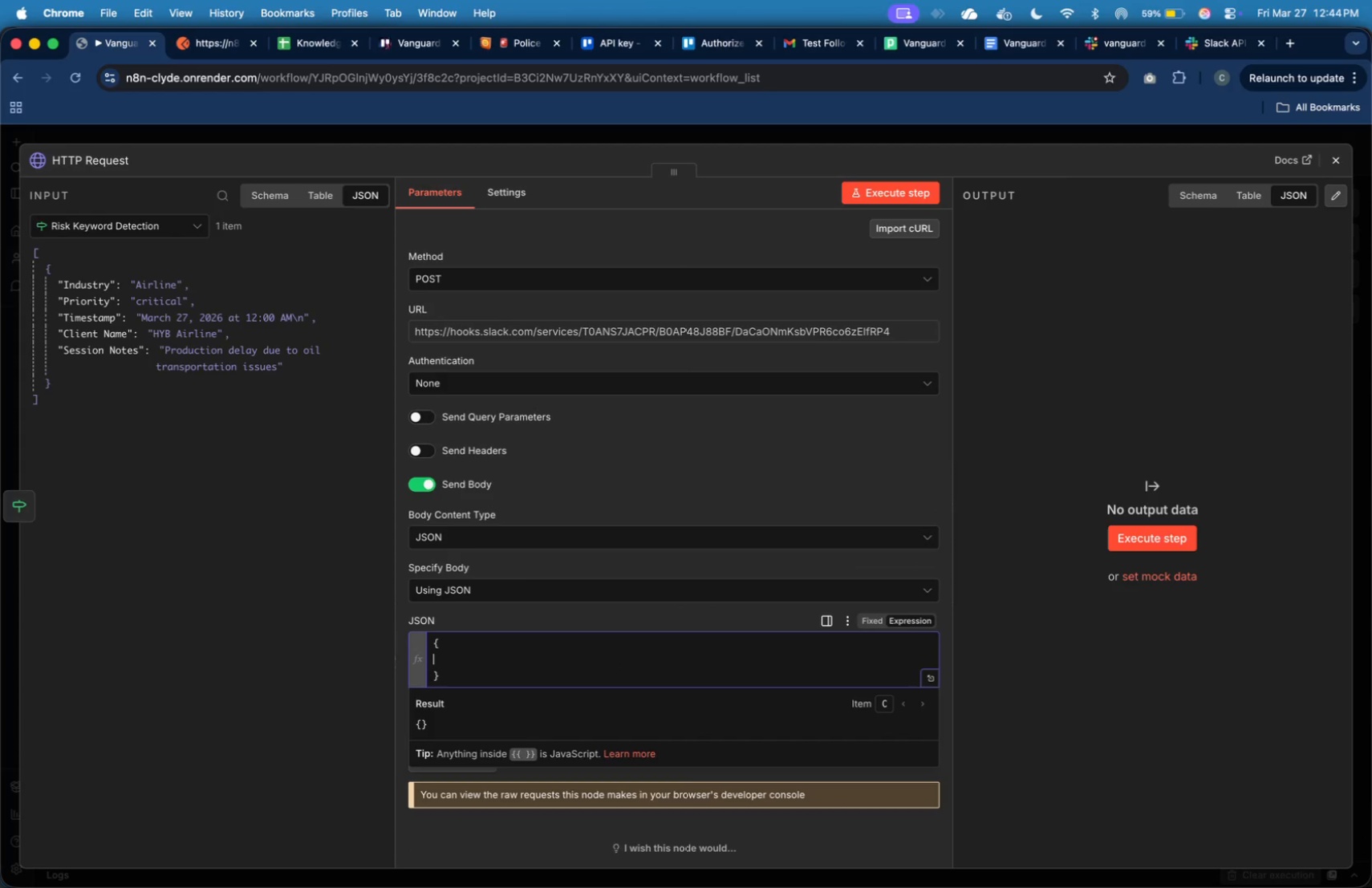 
key(Enter)
 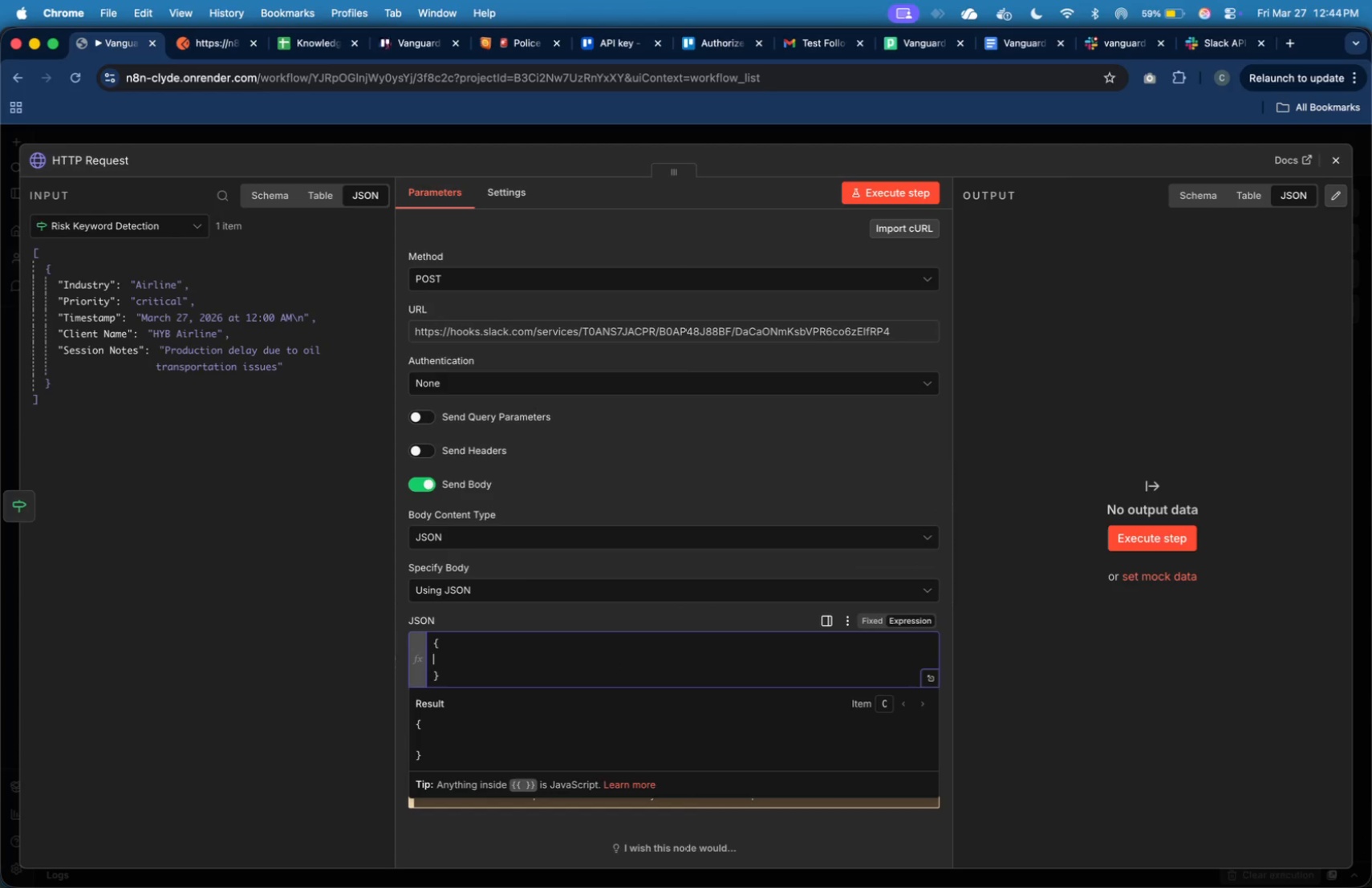 
key(Tab)
type("text)
 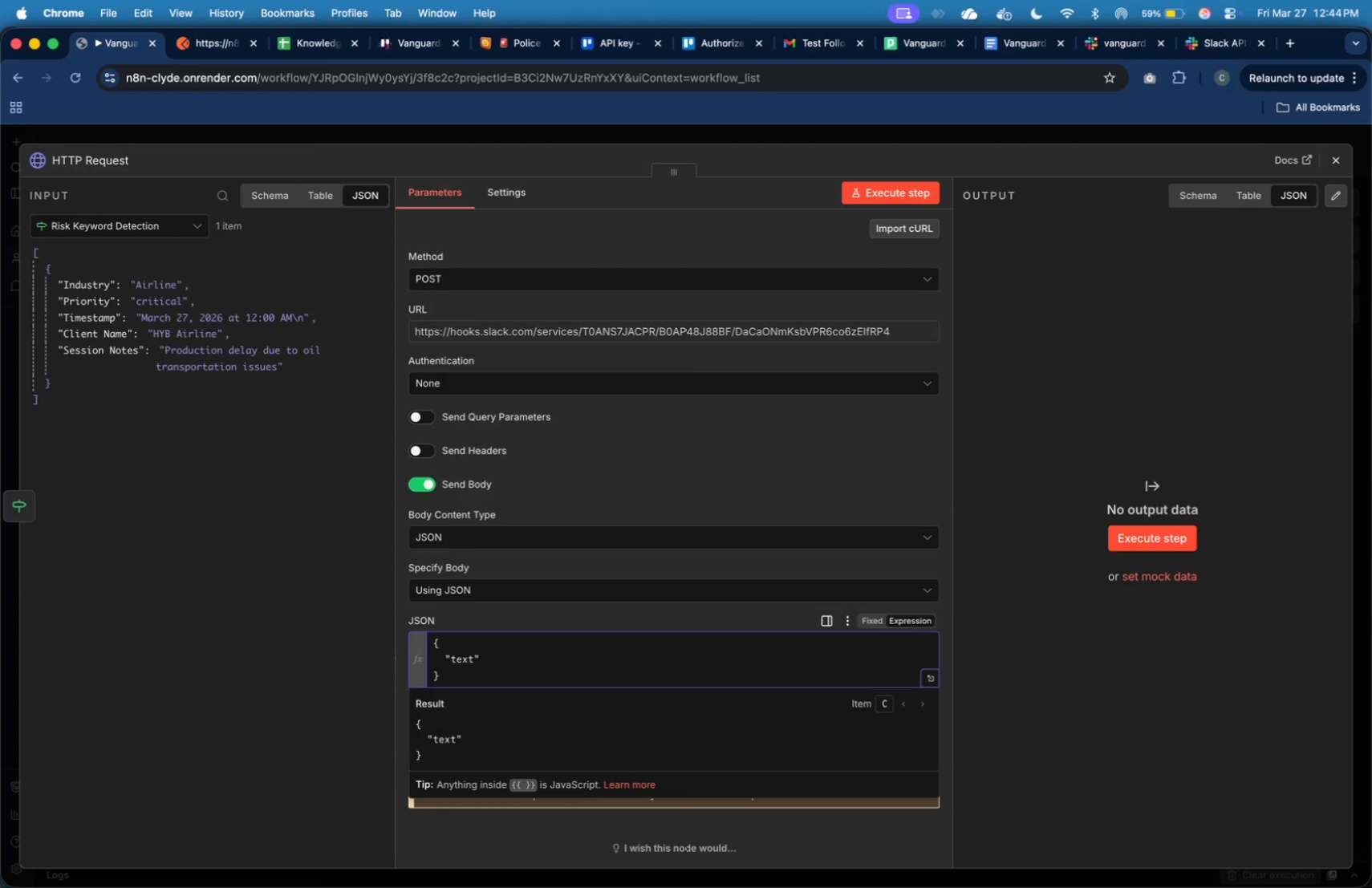 
key(ArrowRight)
 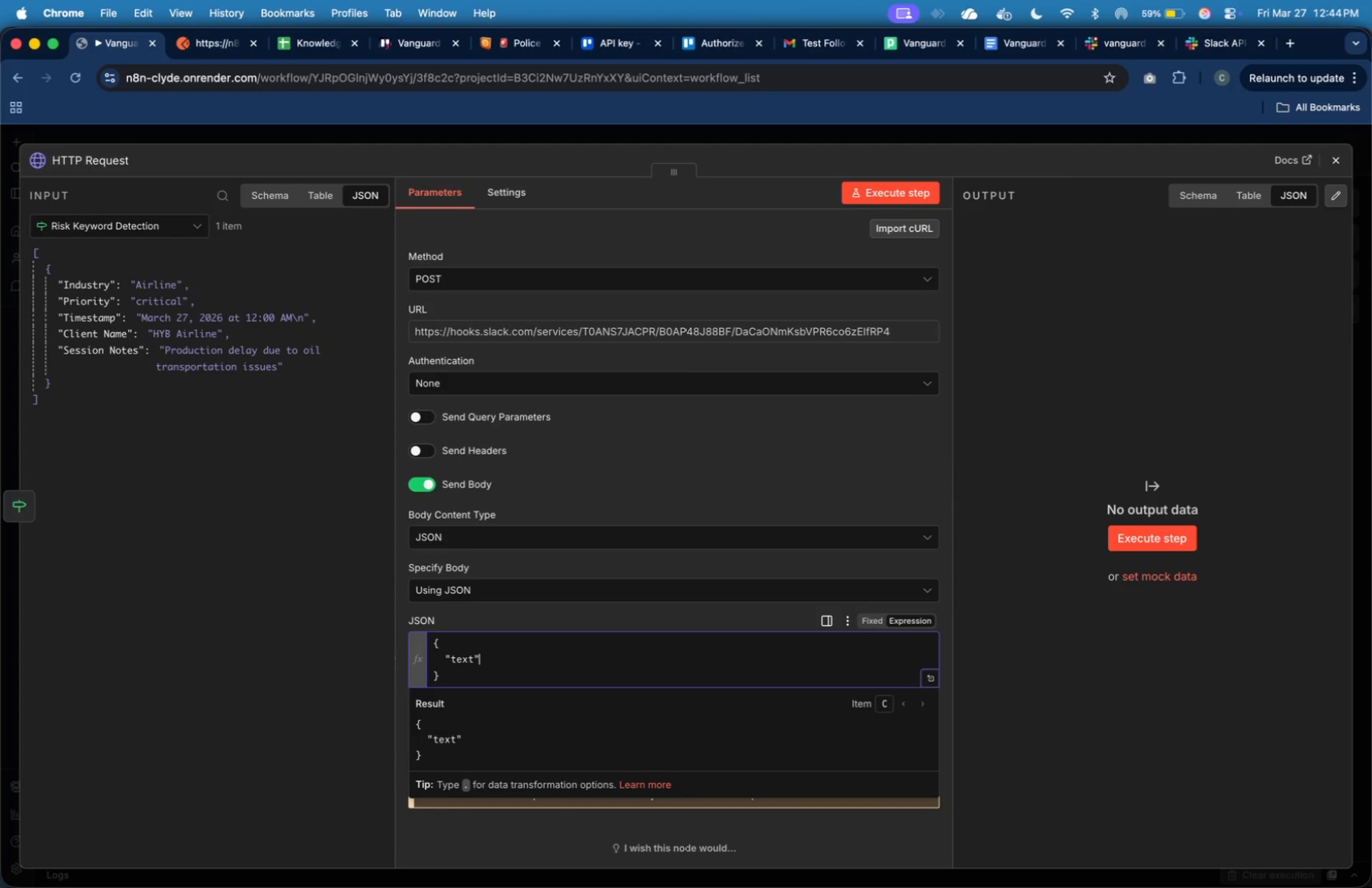 
key(Shift+Semicolon)
 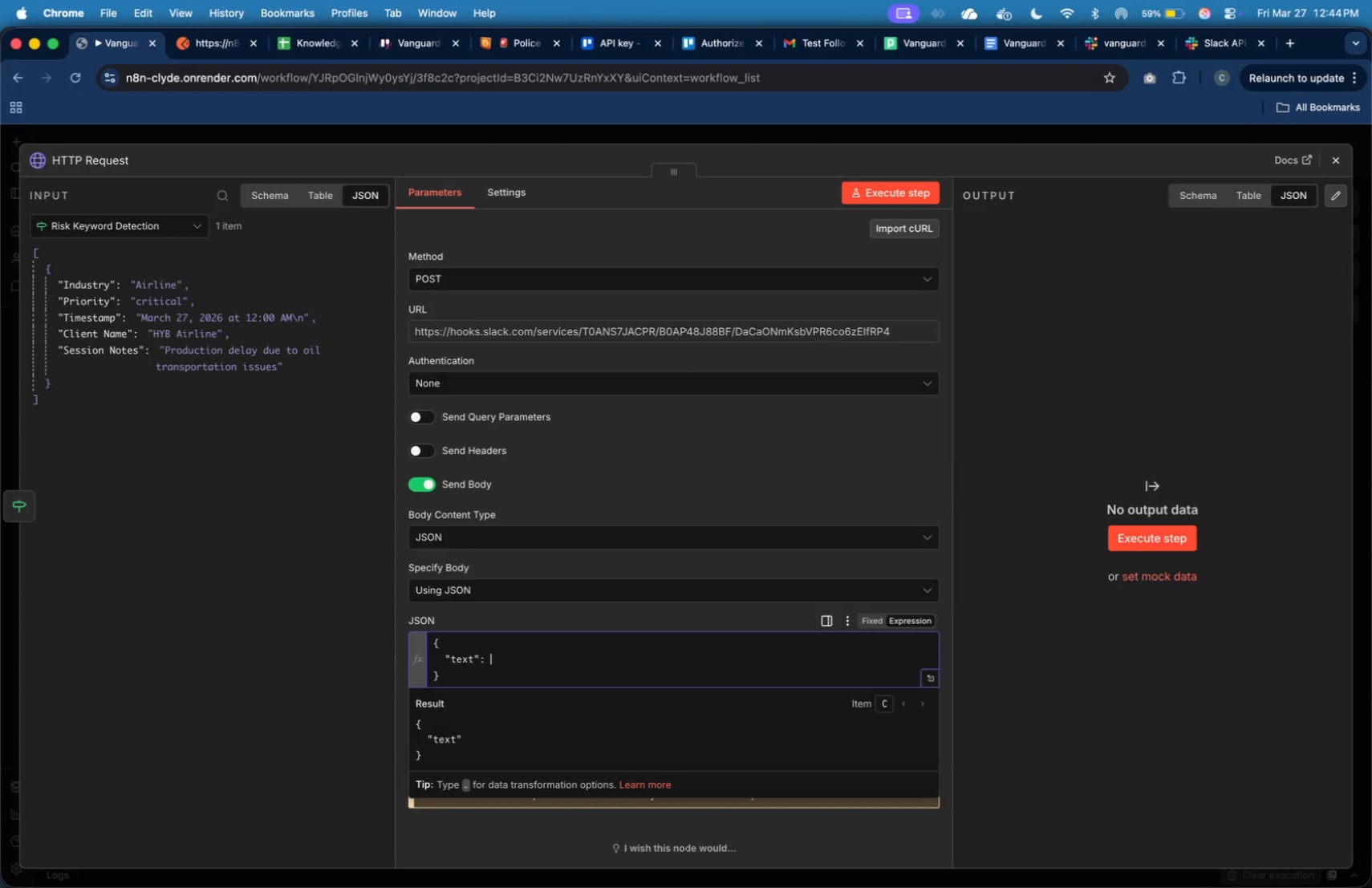 
key(Shift+Space)
 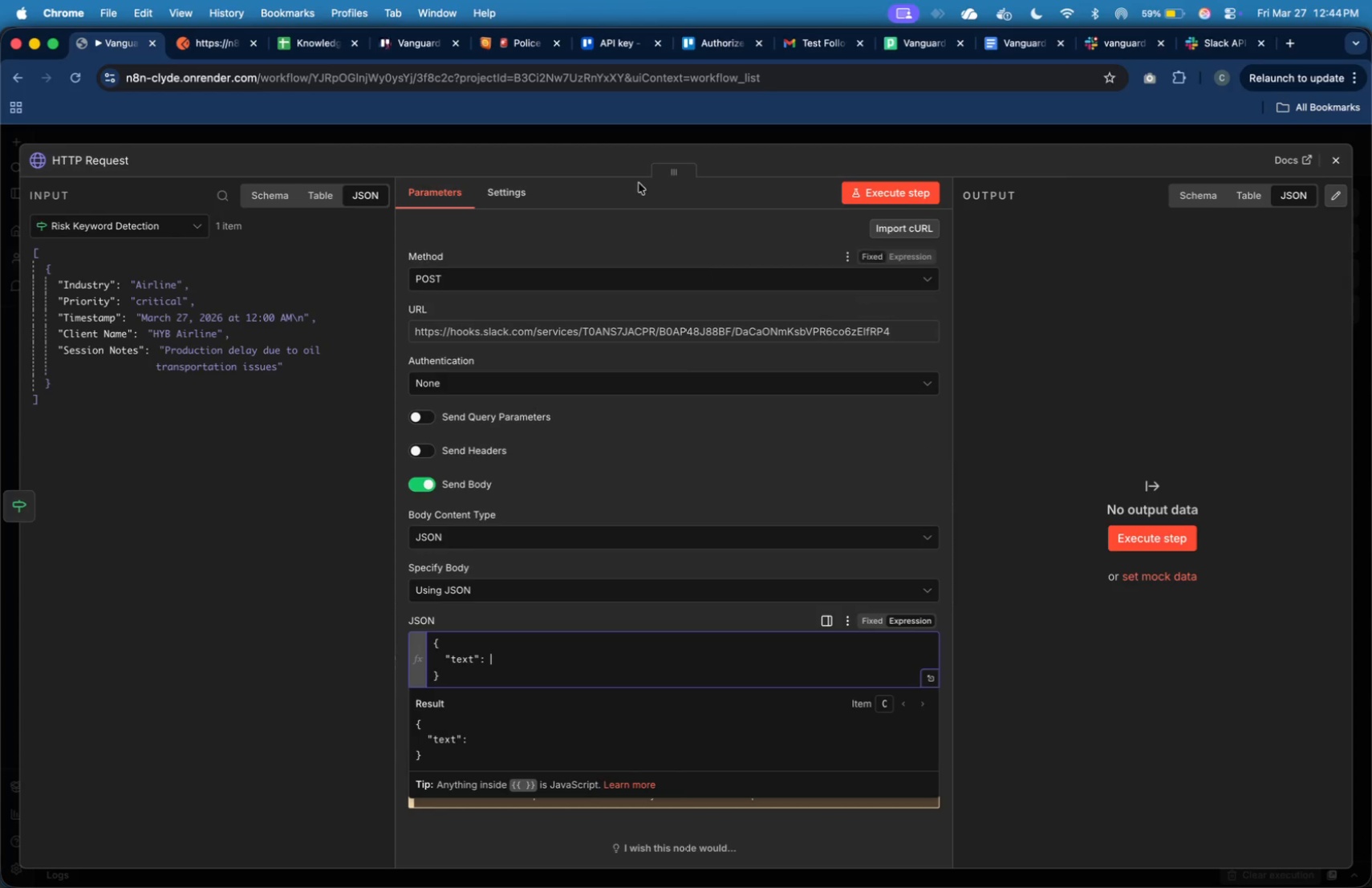 
left_click([537, 43])
 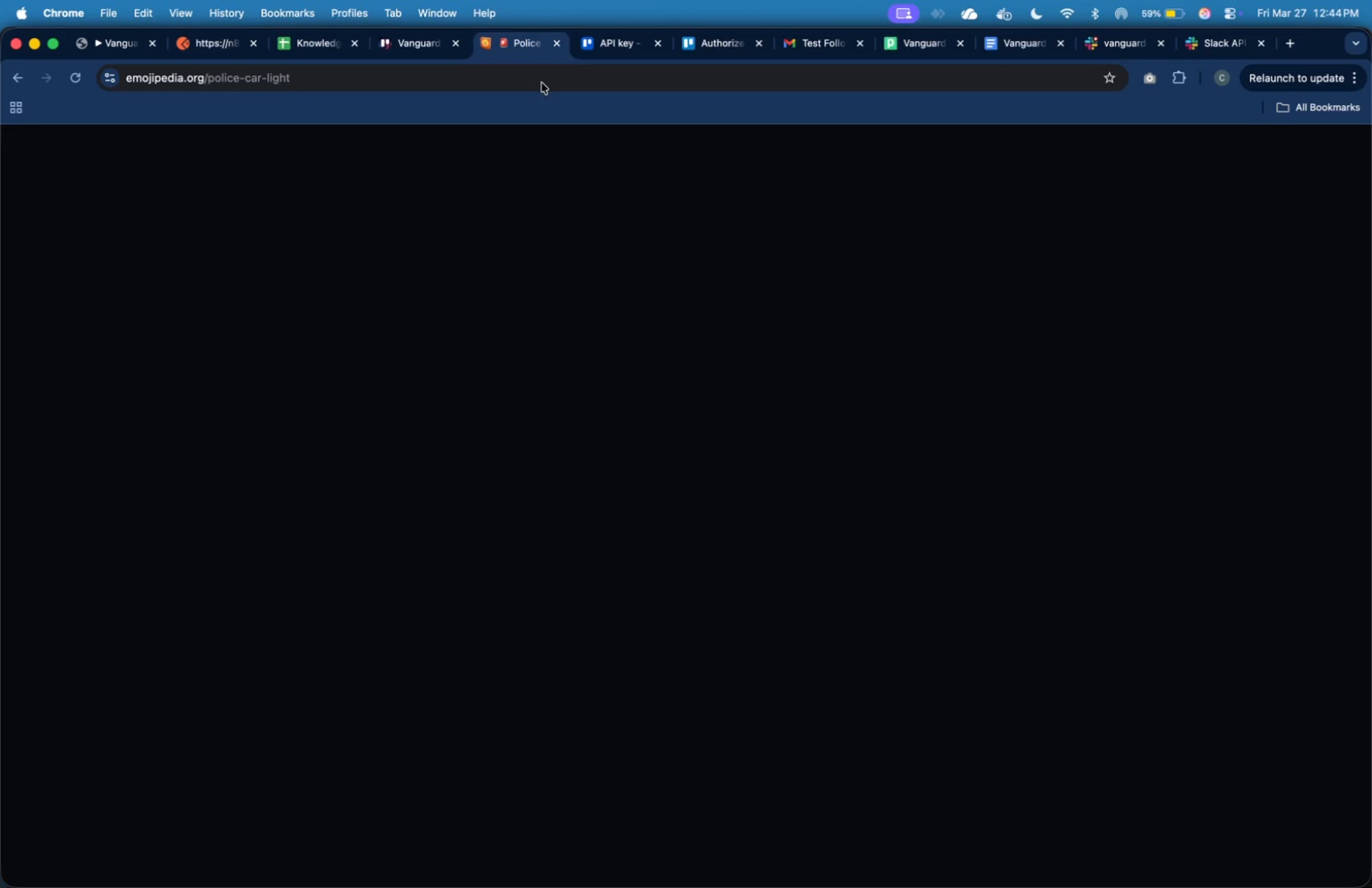 
mouse_move([527, 119])
 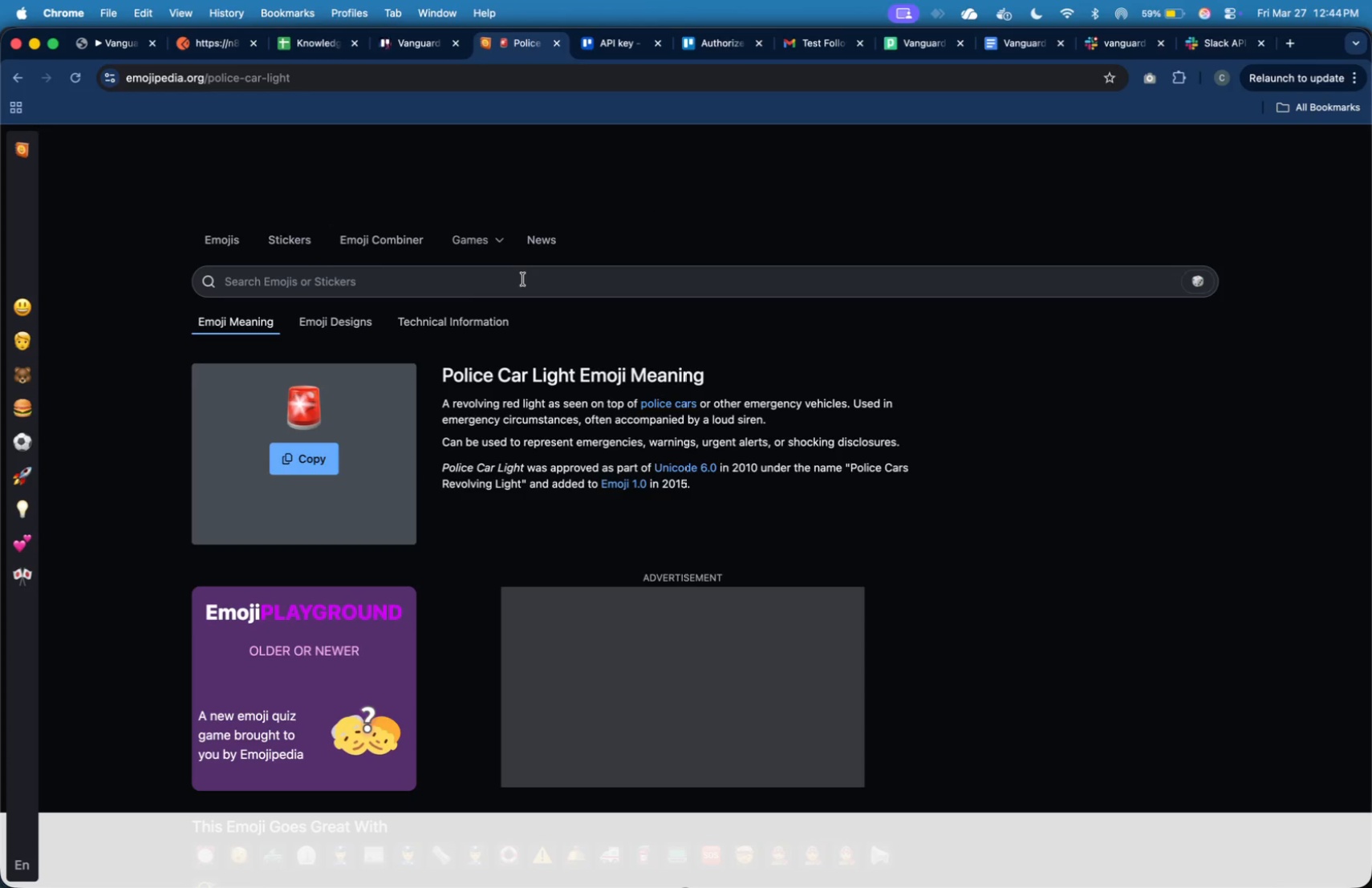 
left_click([523, 279])
 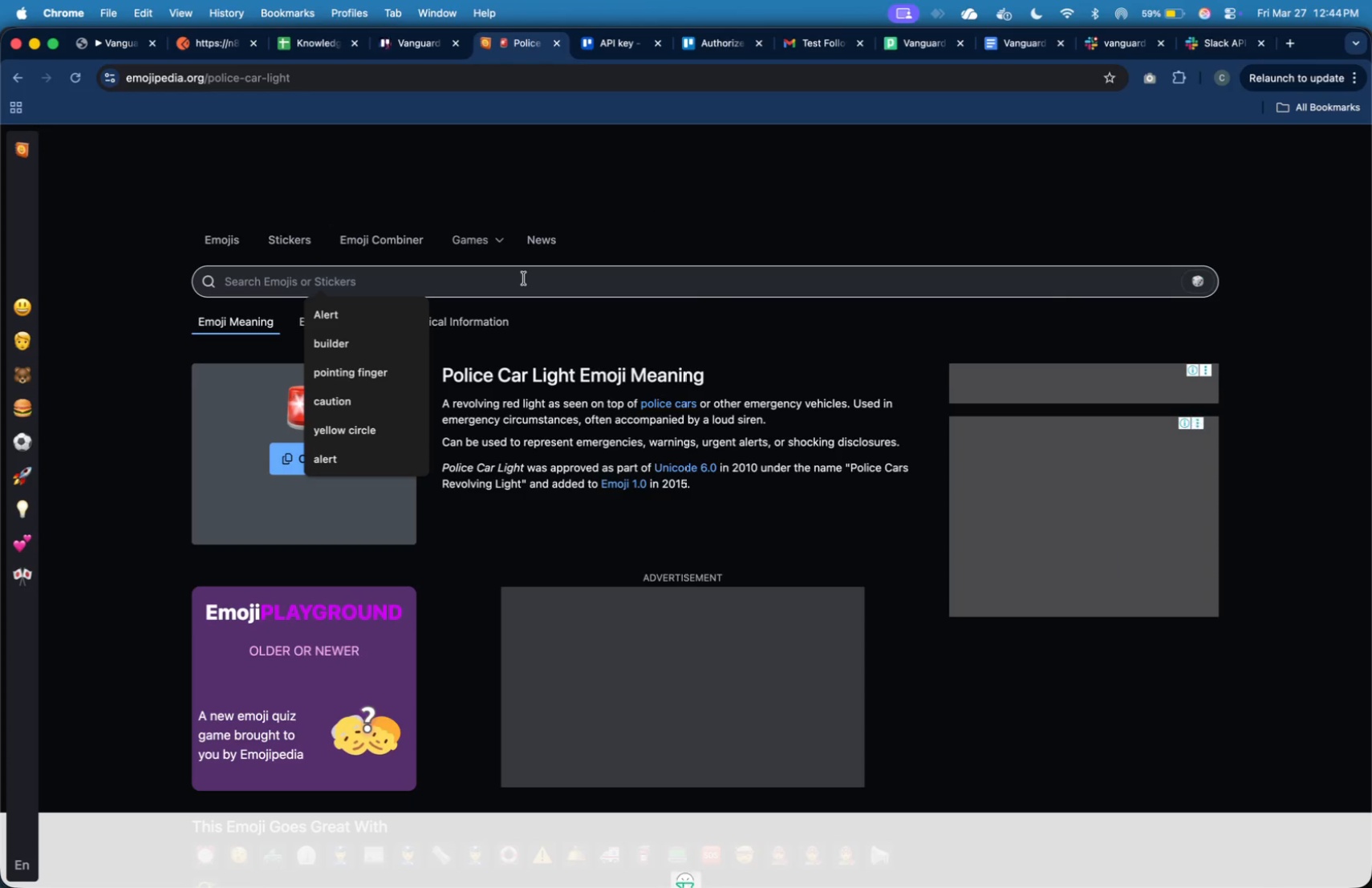 
type(risk)
 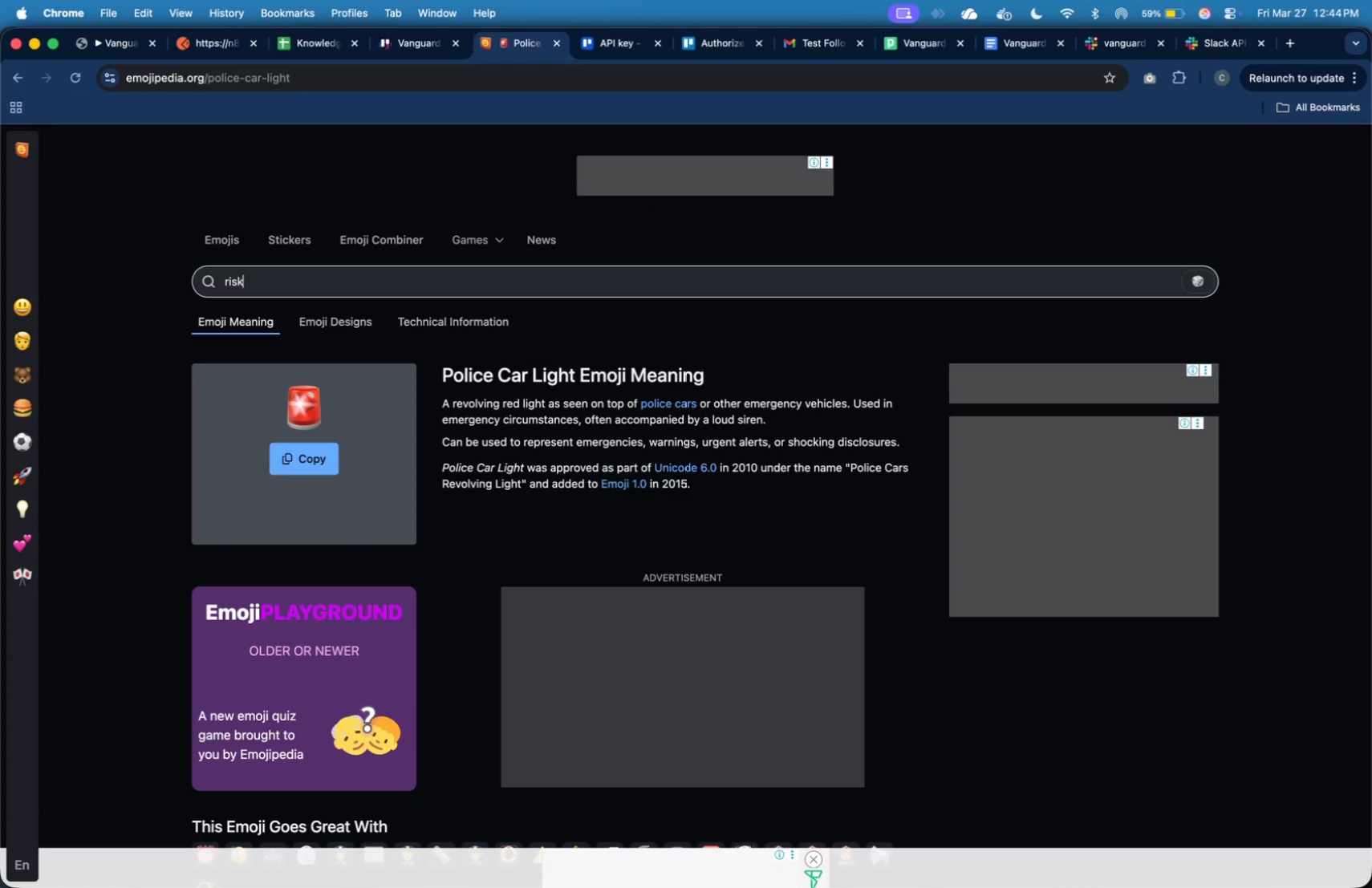 
key(Enter)
 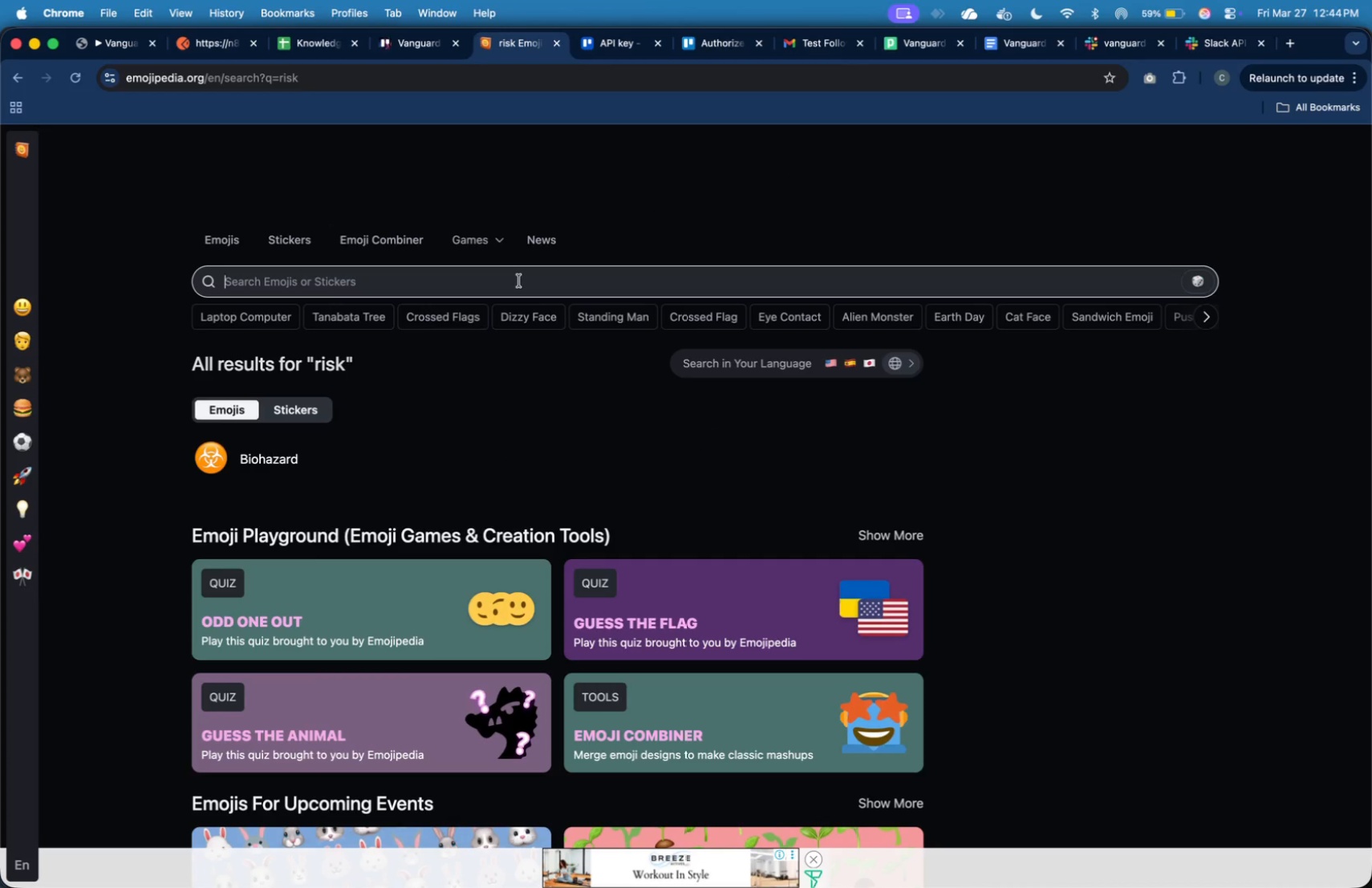 
key(Backspace)
type(warning)
 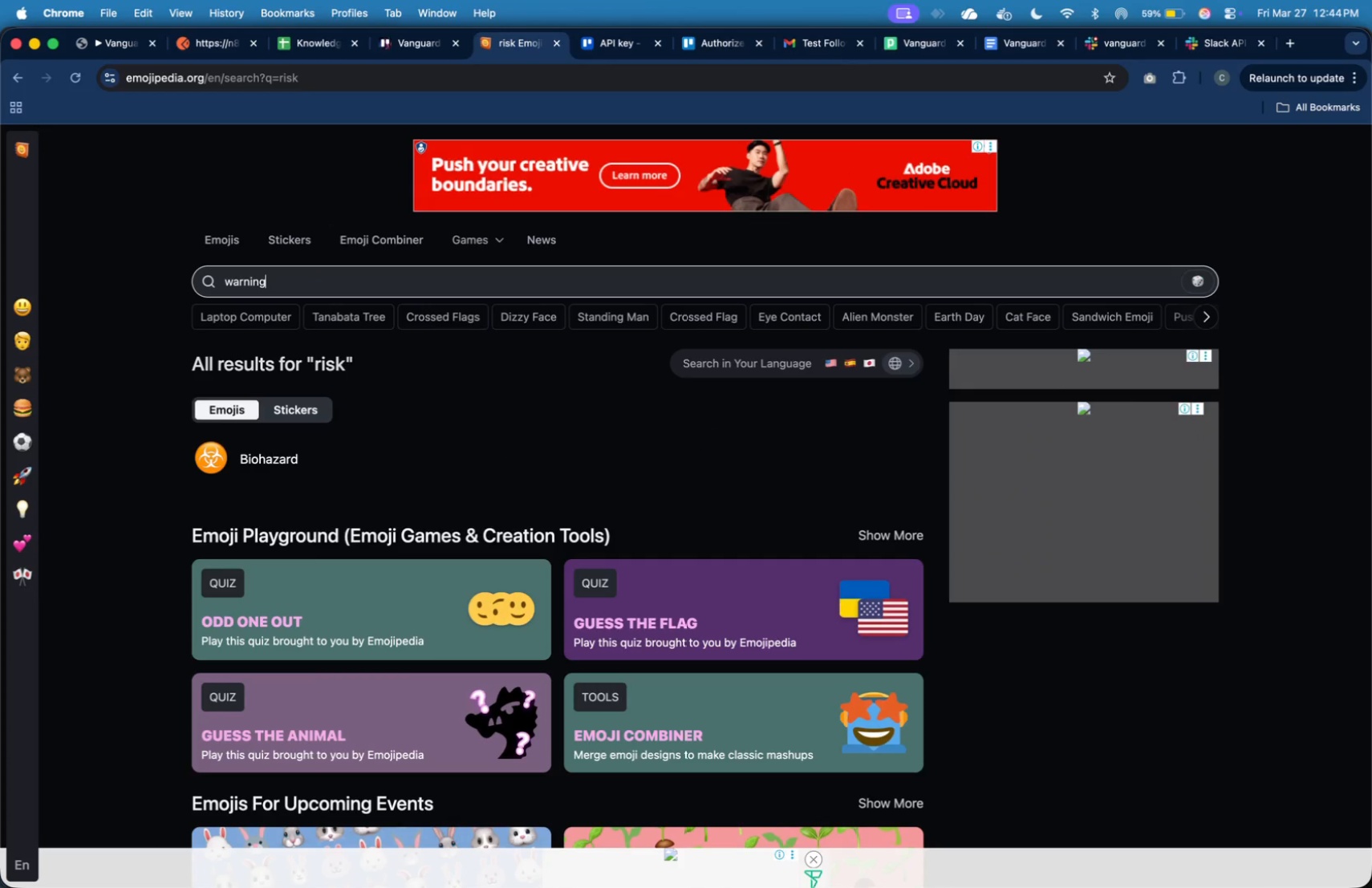 
key(Enter)
 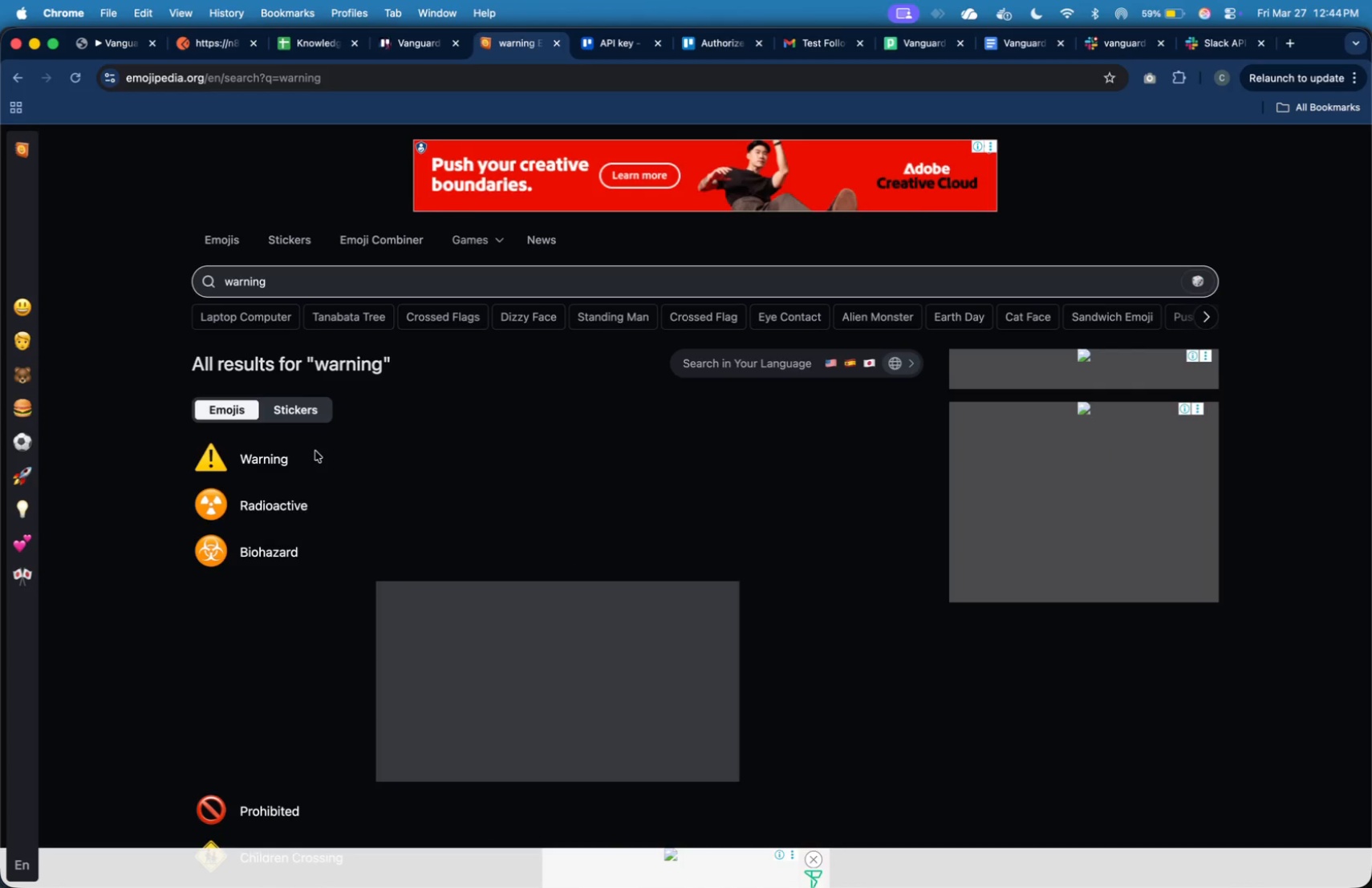 
left_click([270, 464])
 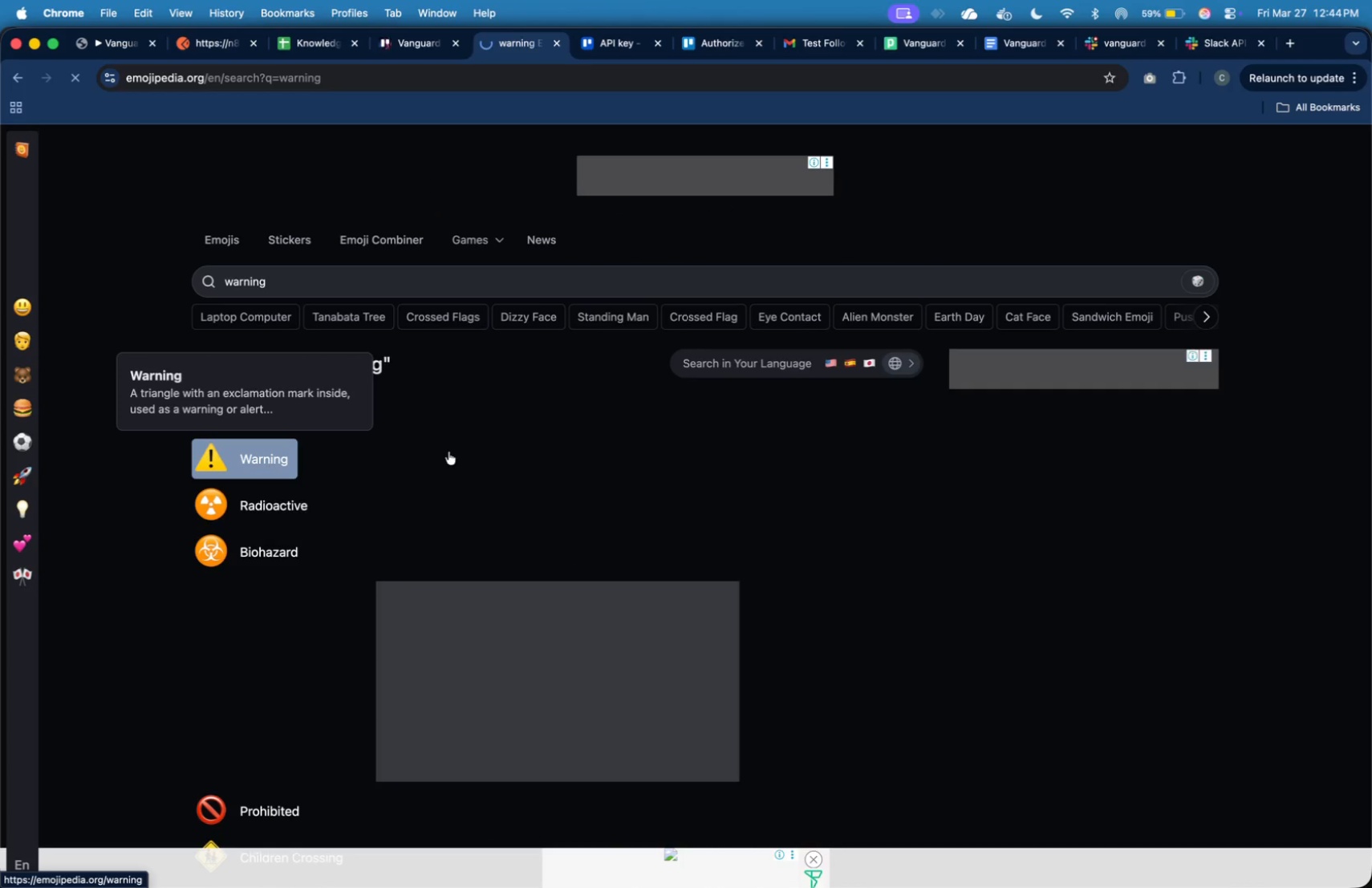 
mouse_move([464, 448])
 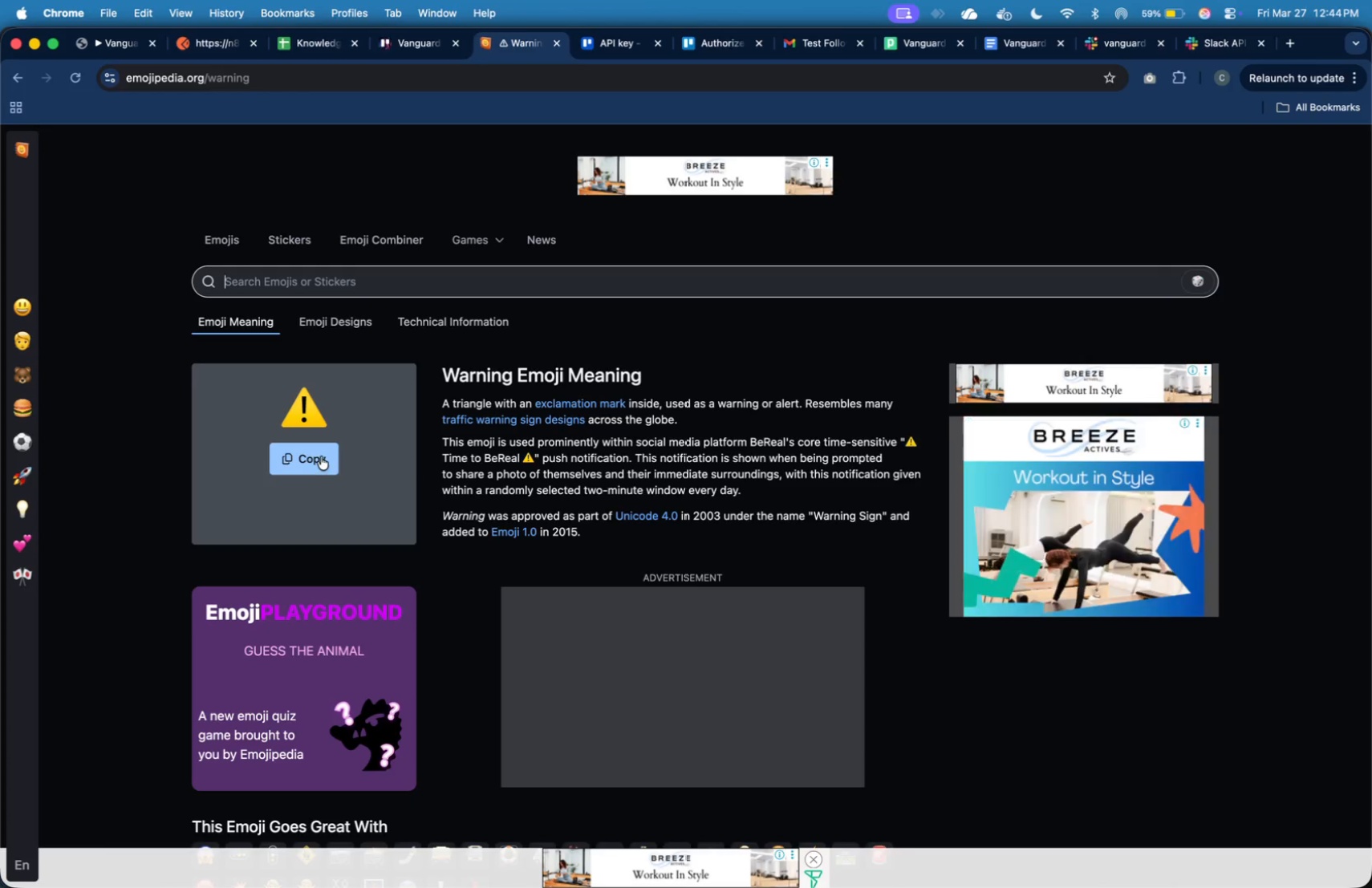 
left_click([321, 456])
 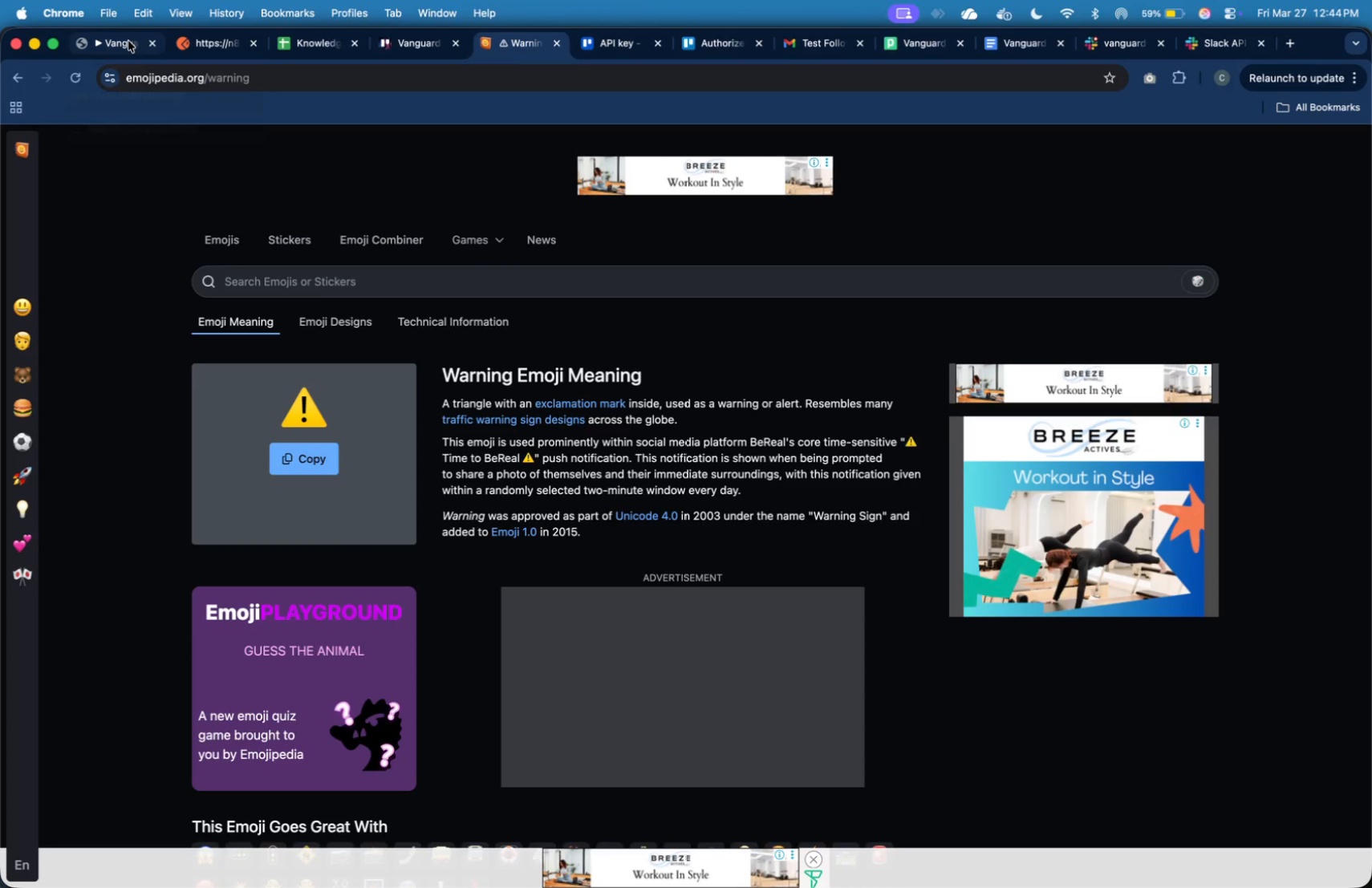 
wait(5.7)
 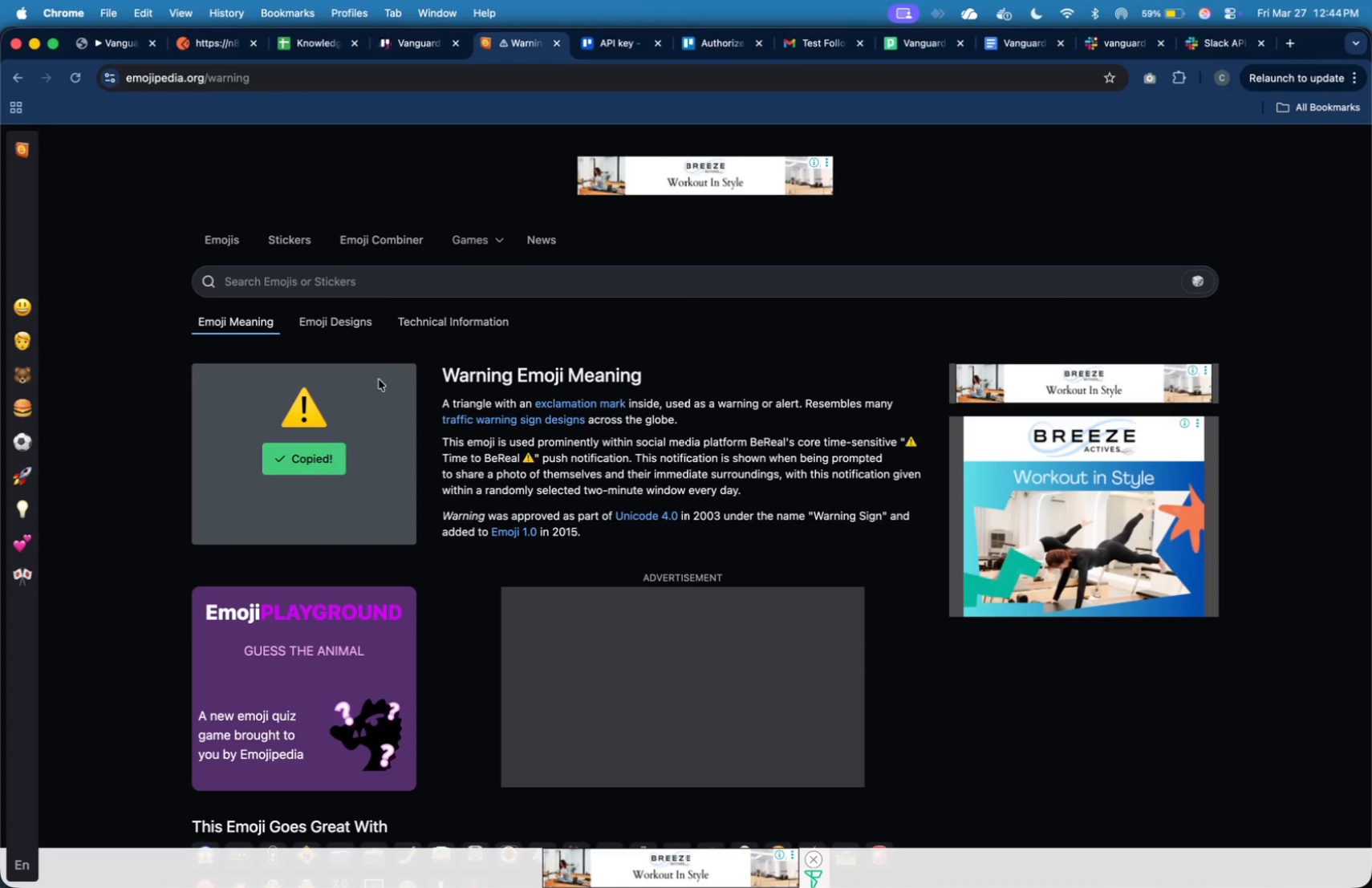 
left_click([128, 41])
 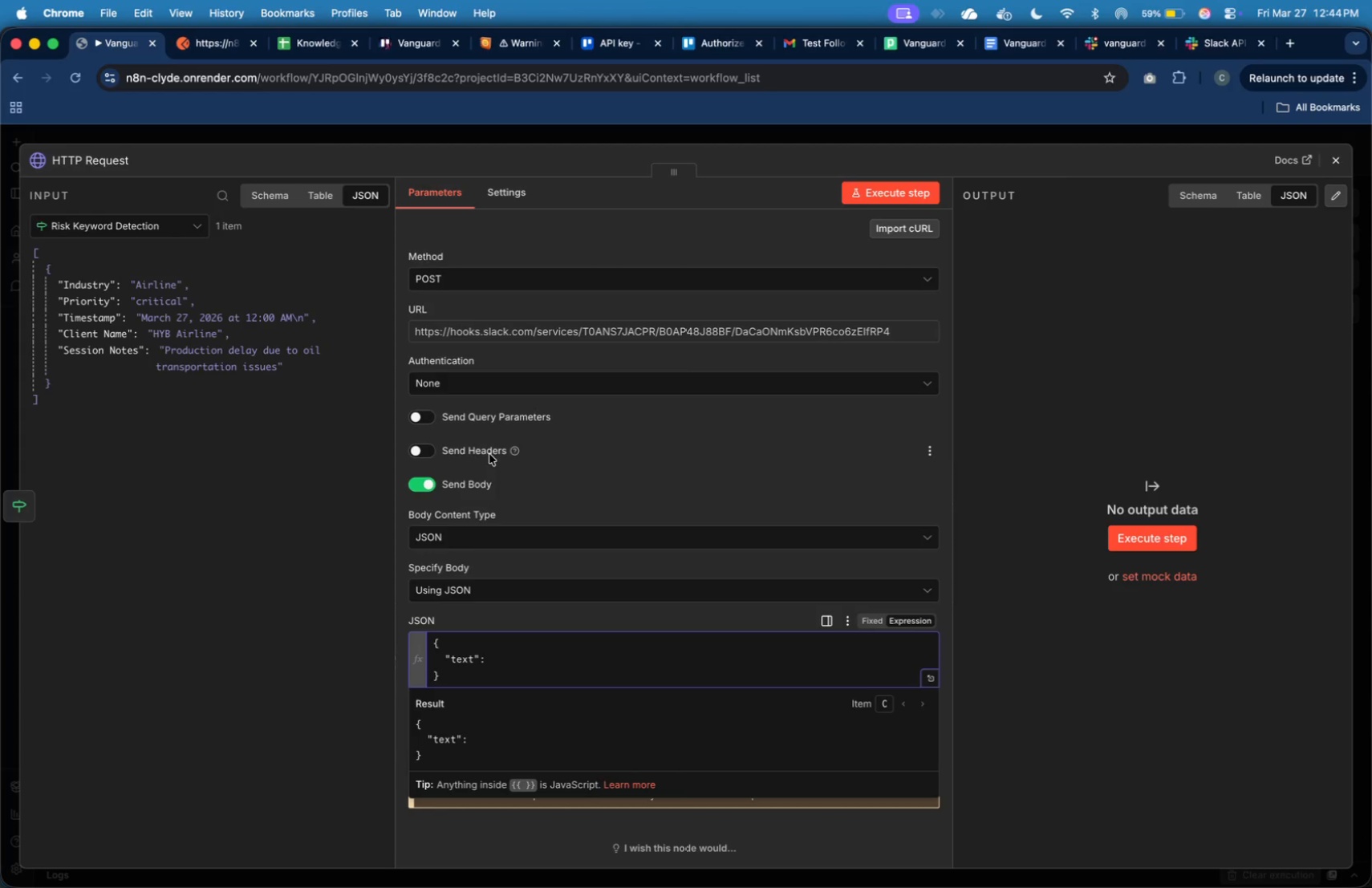 
wait(13.86)
 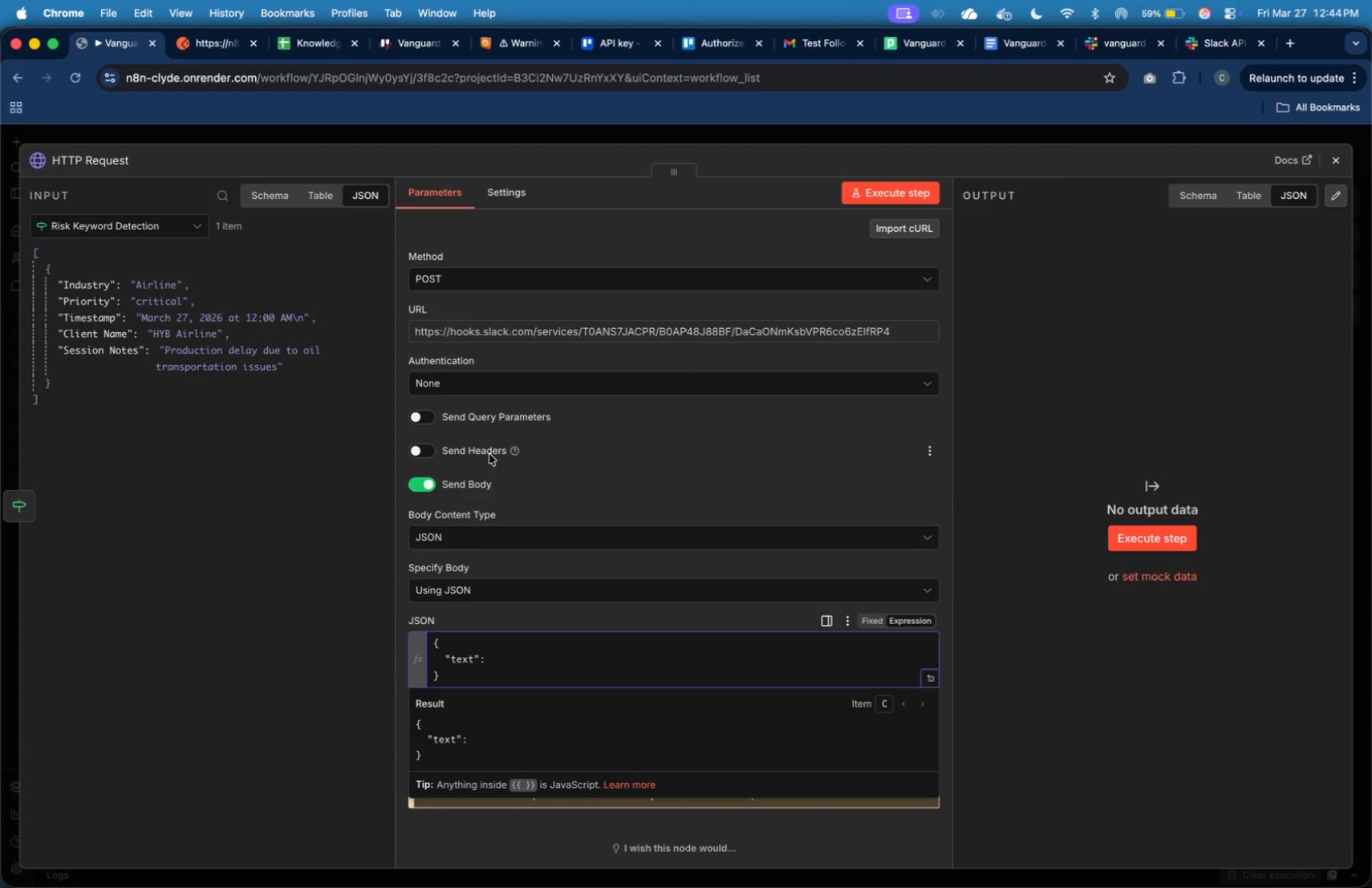 
key(Shift+Quote)
 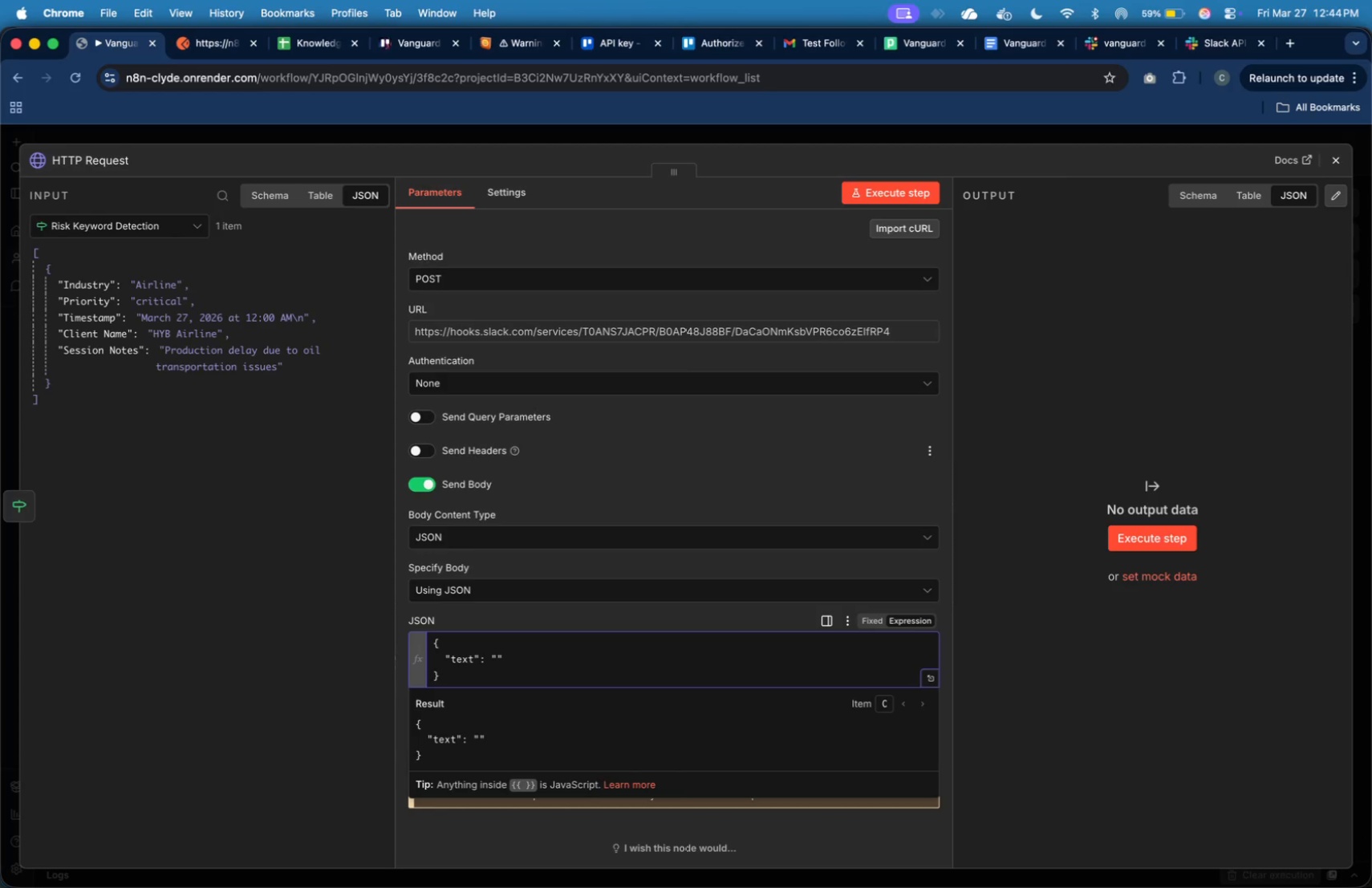 
key(Meta+V)
 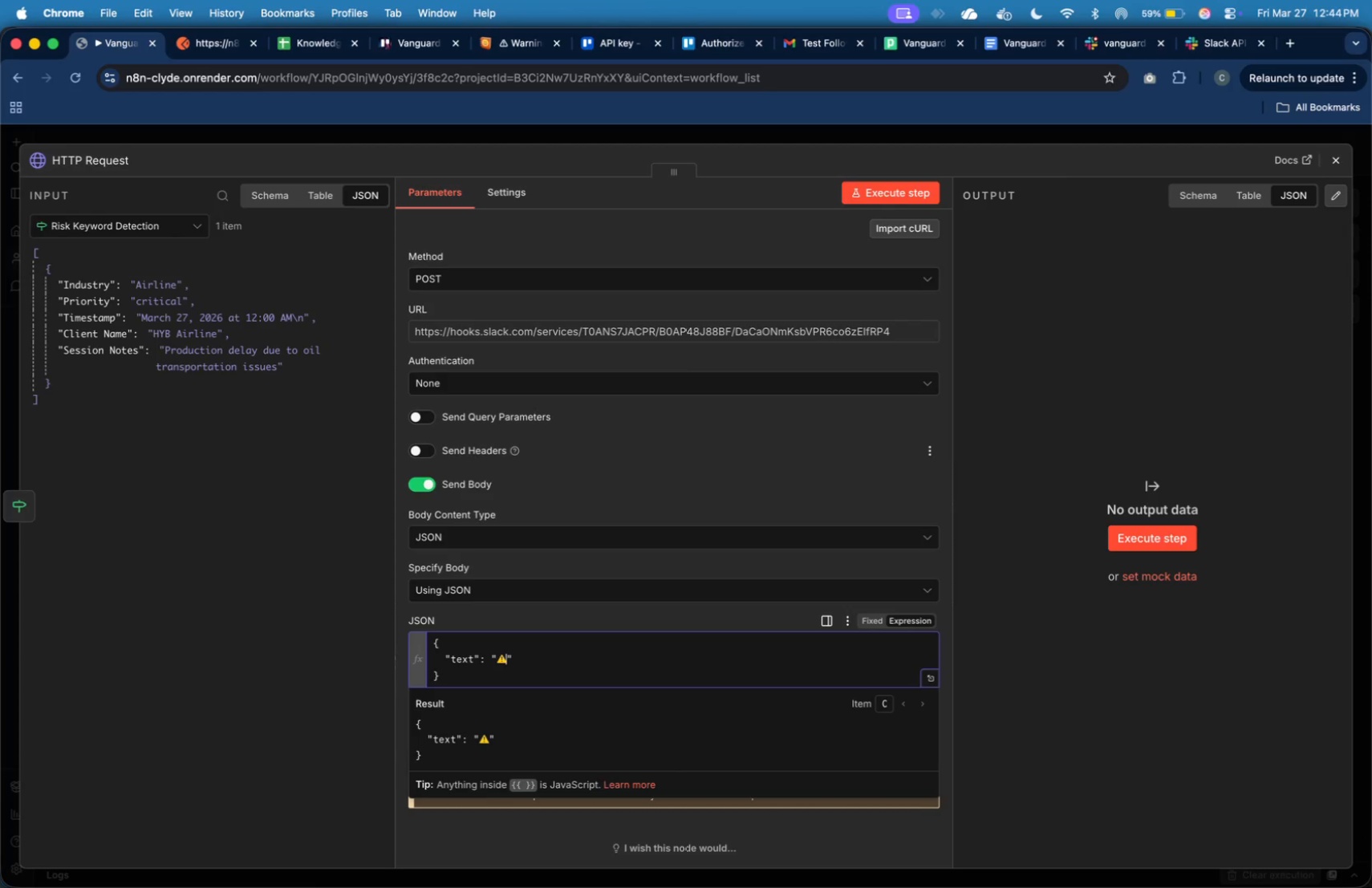 
key(Space)
 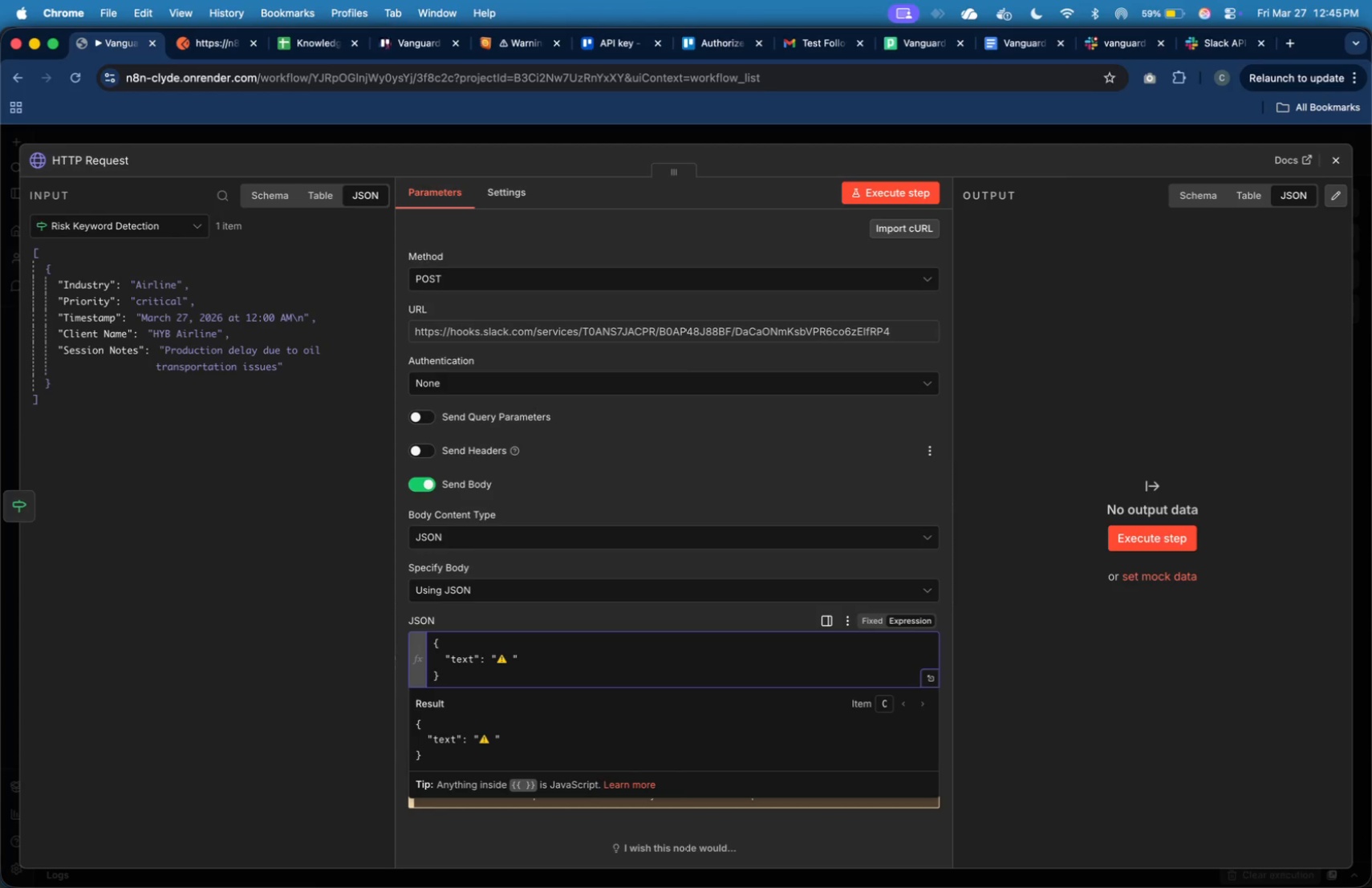 
key(Control+ControlLeft)
 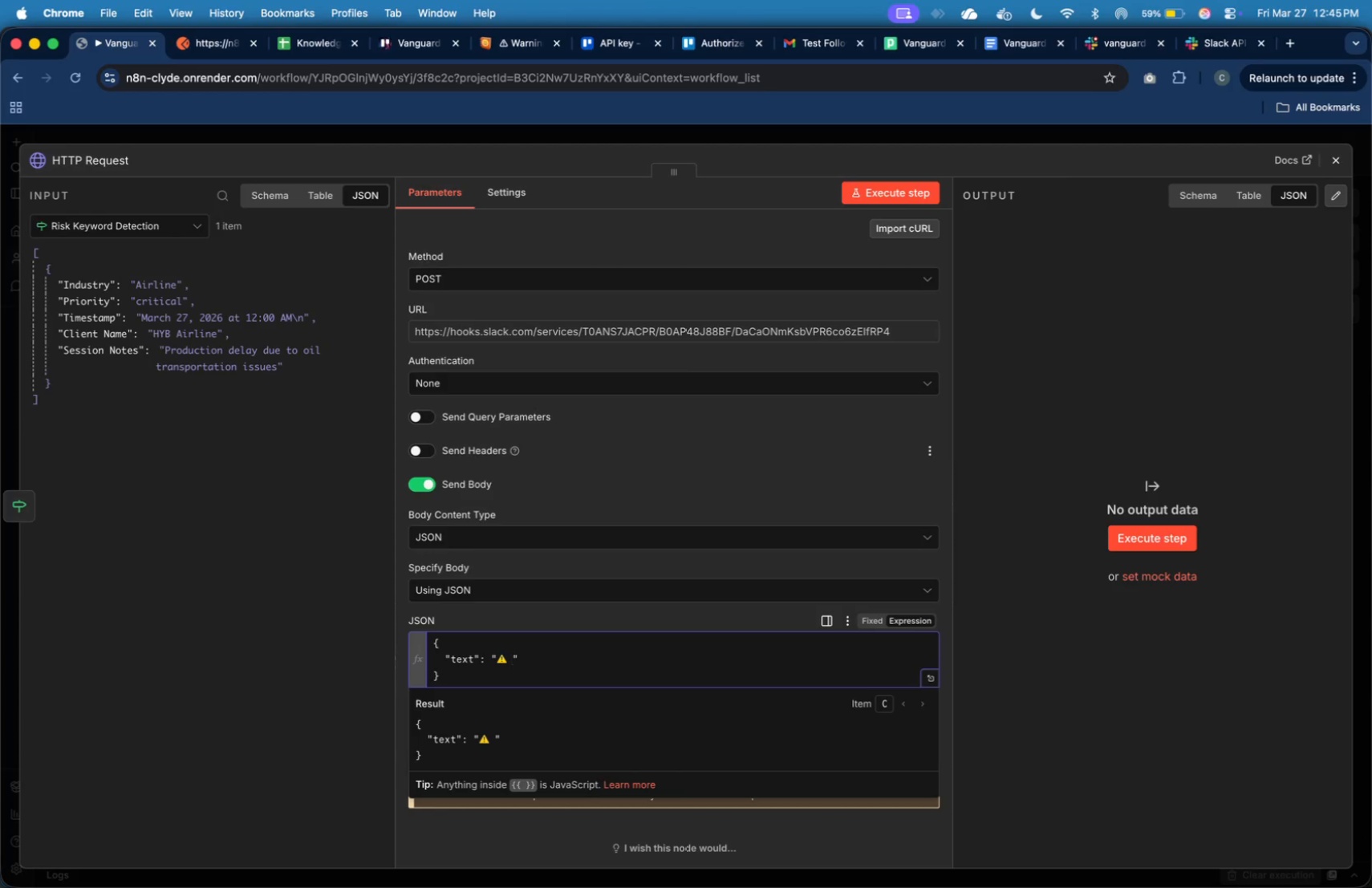 
type(Risk Detected!\n\nClient: )
 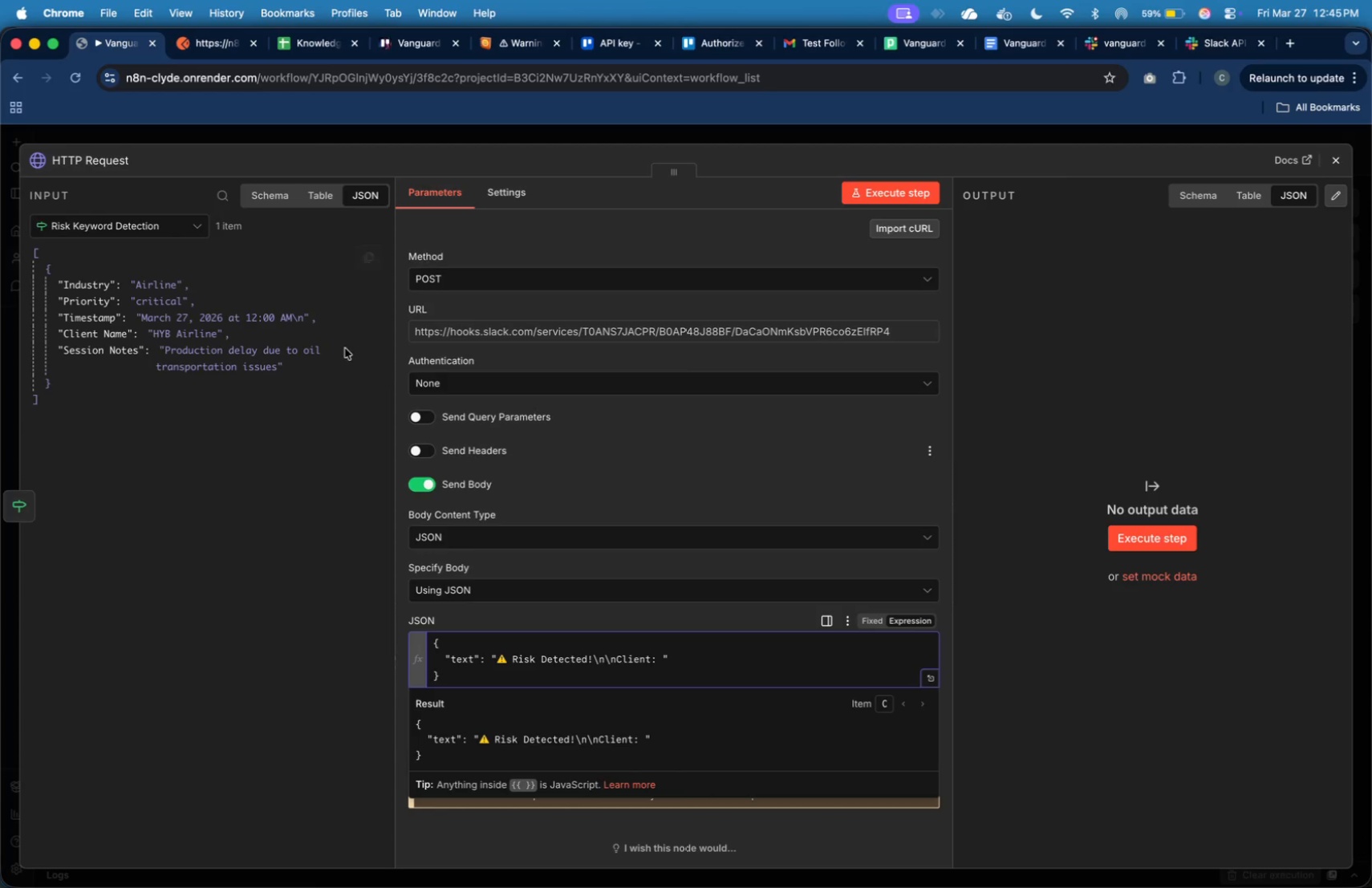 
left_click_drag(start_coordinate=[101, 330], to_coordinate=[663, 664])
 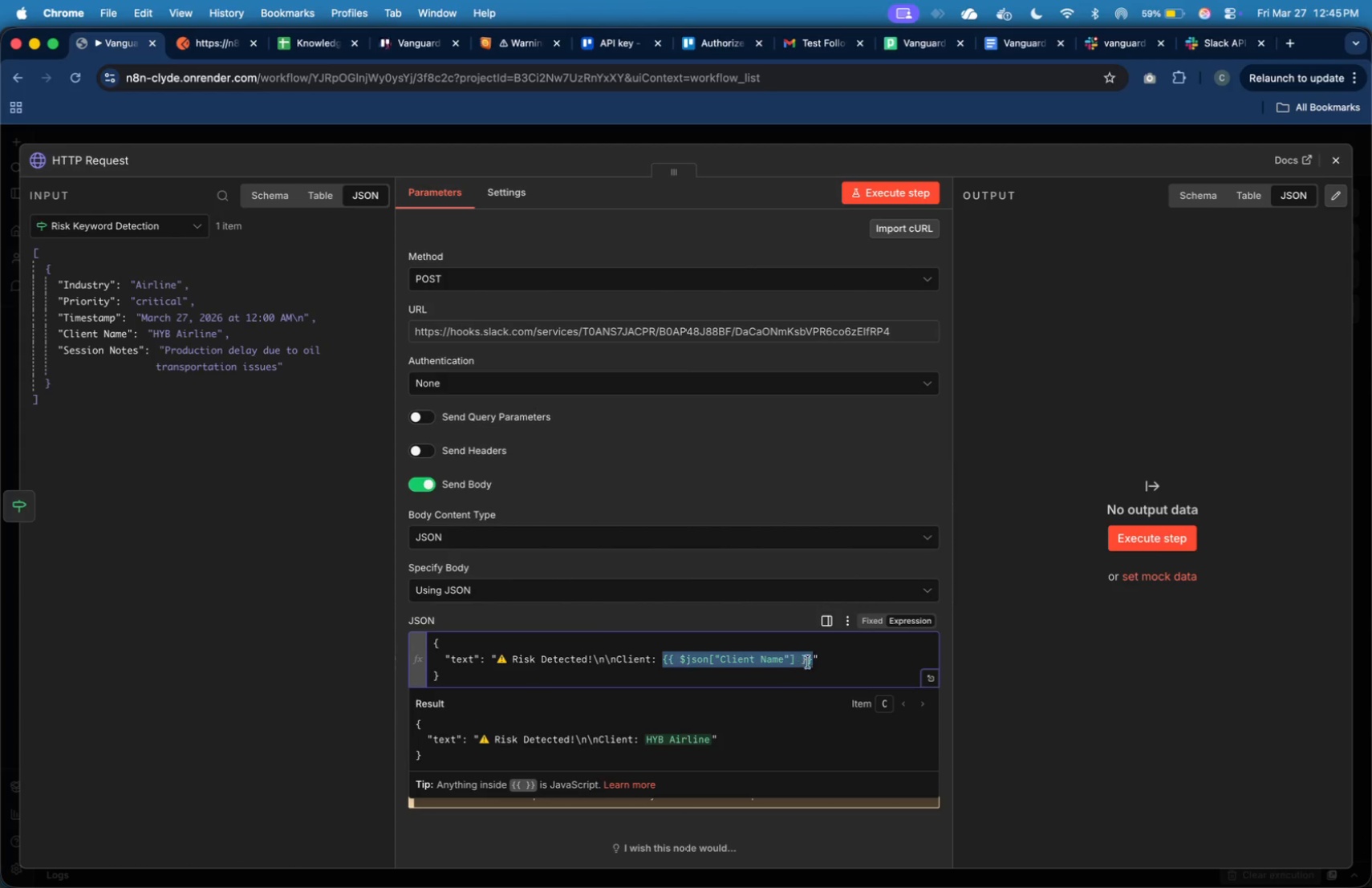 
left_click([813, 663])
 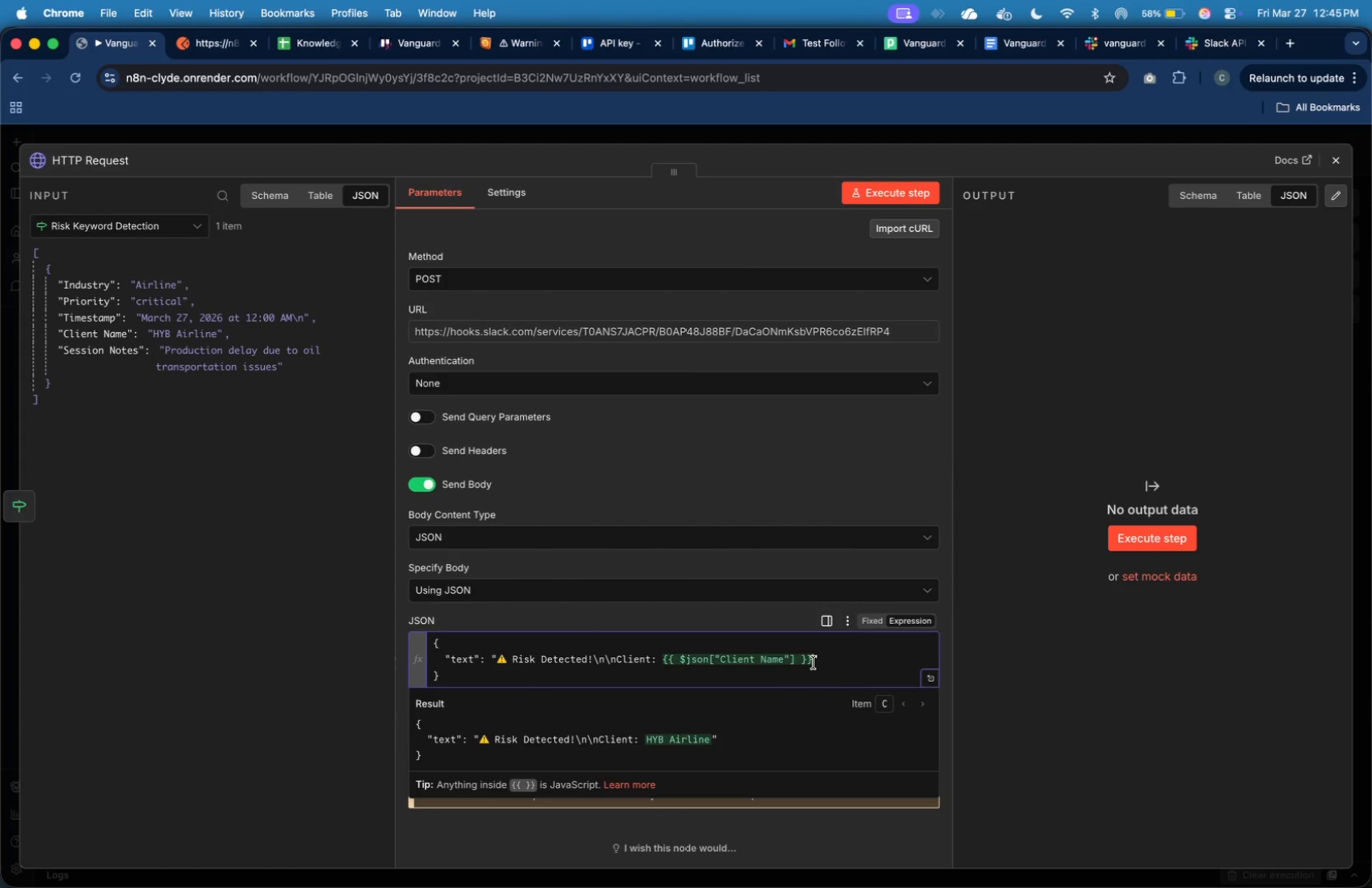 
wait(5.71)
 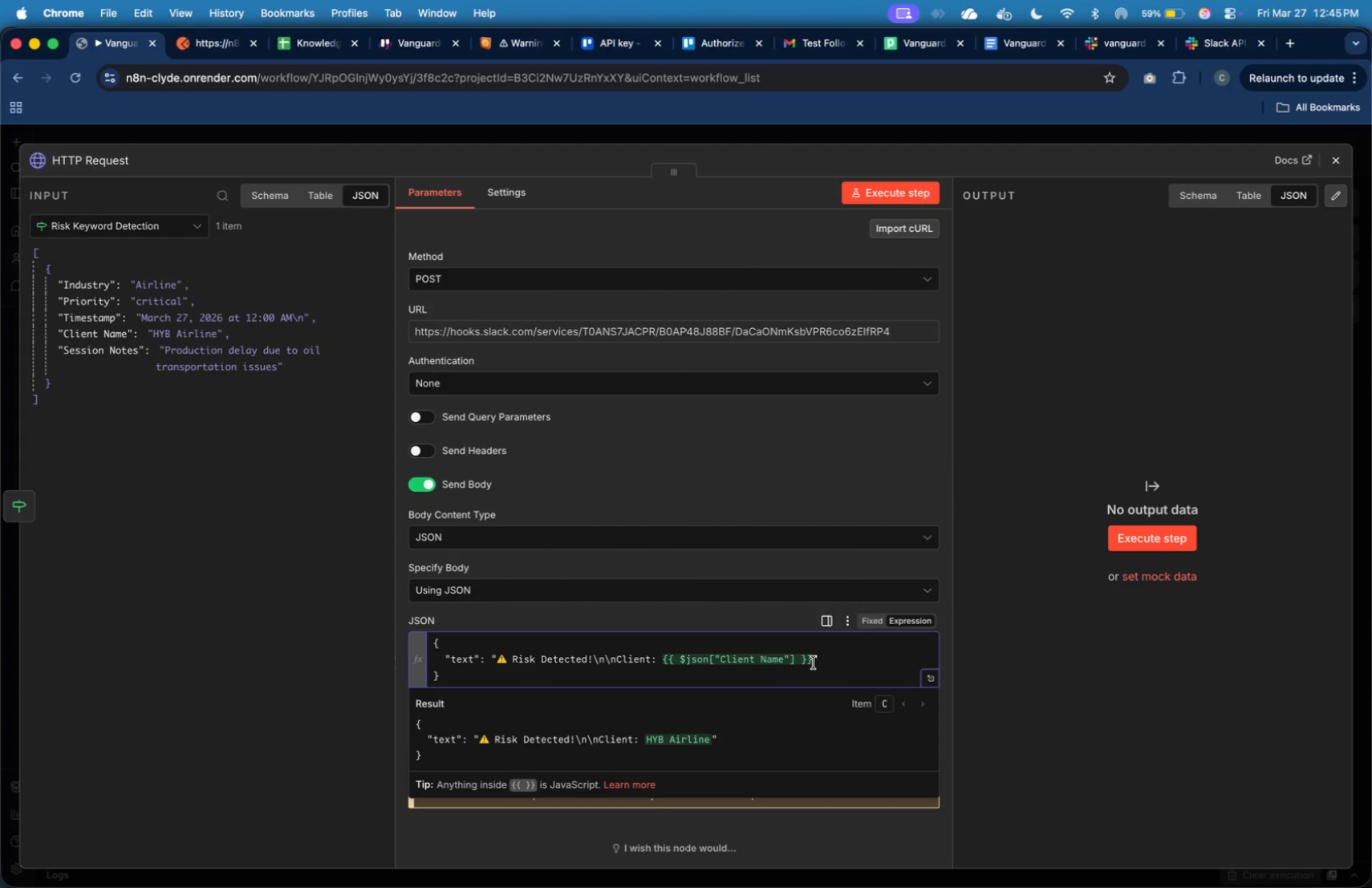 
key(Backslash)
 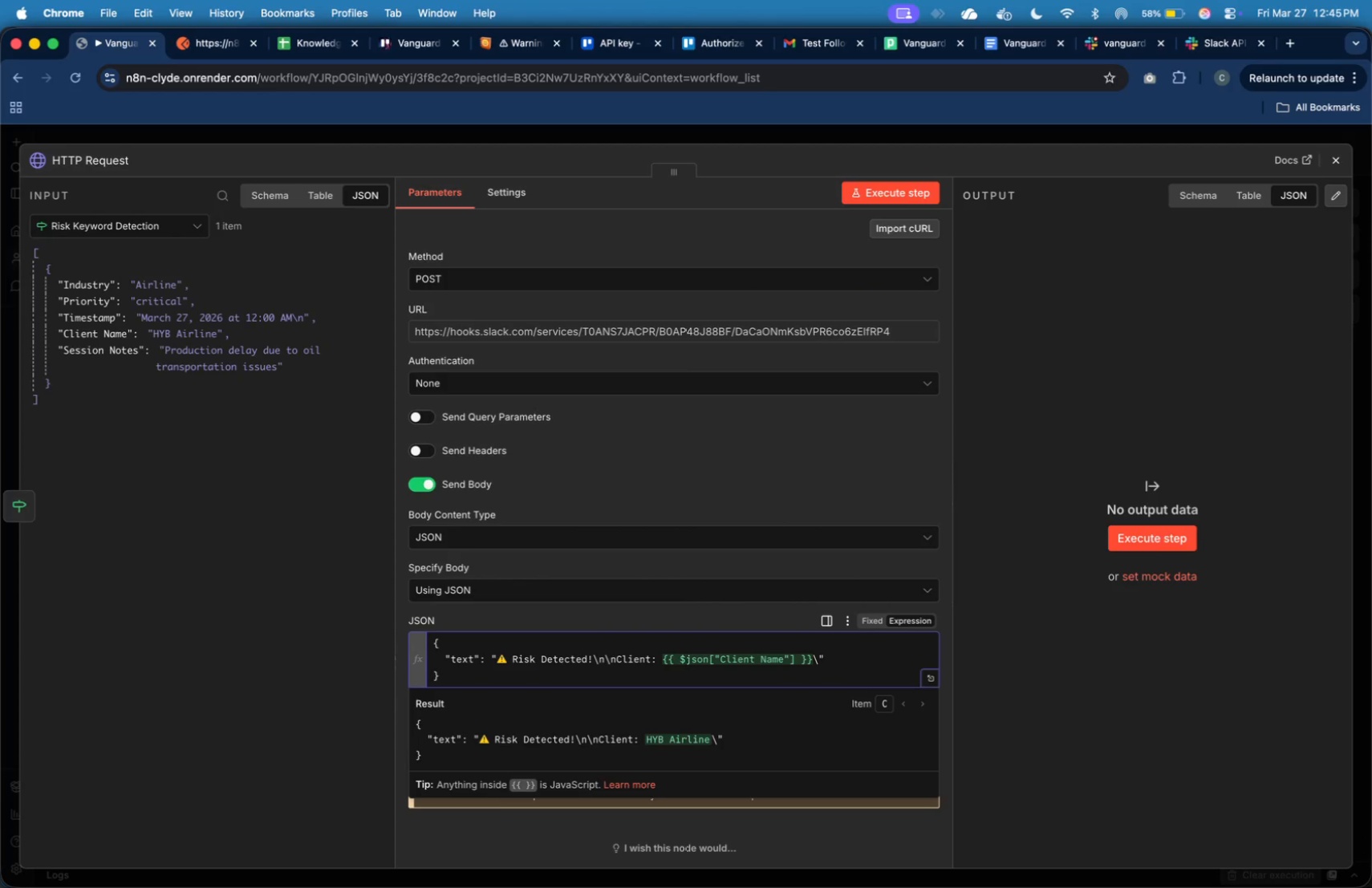 
key(N)
 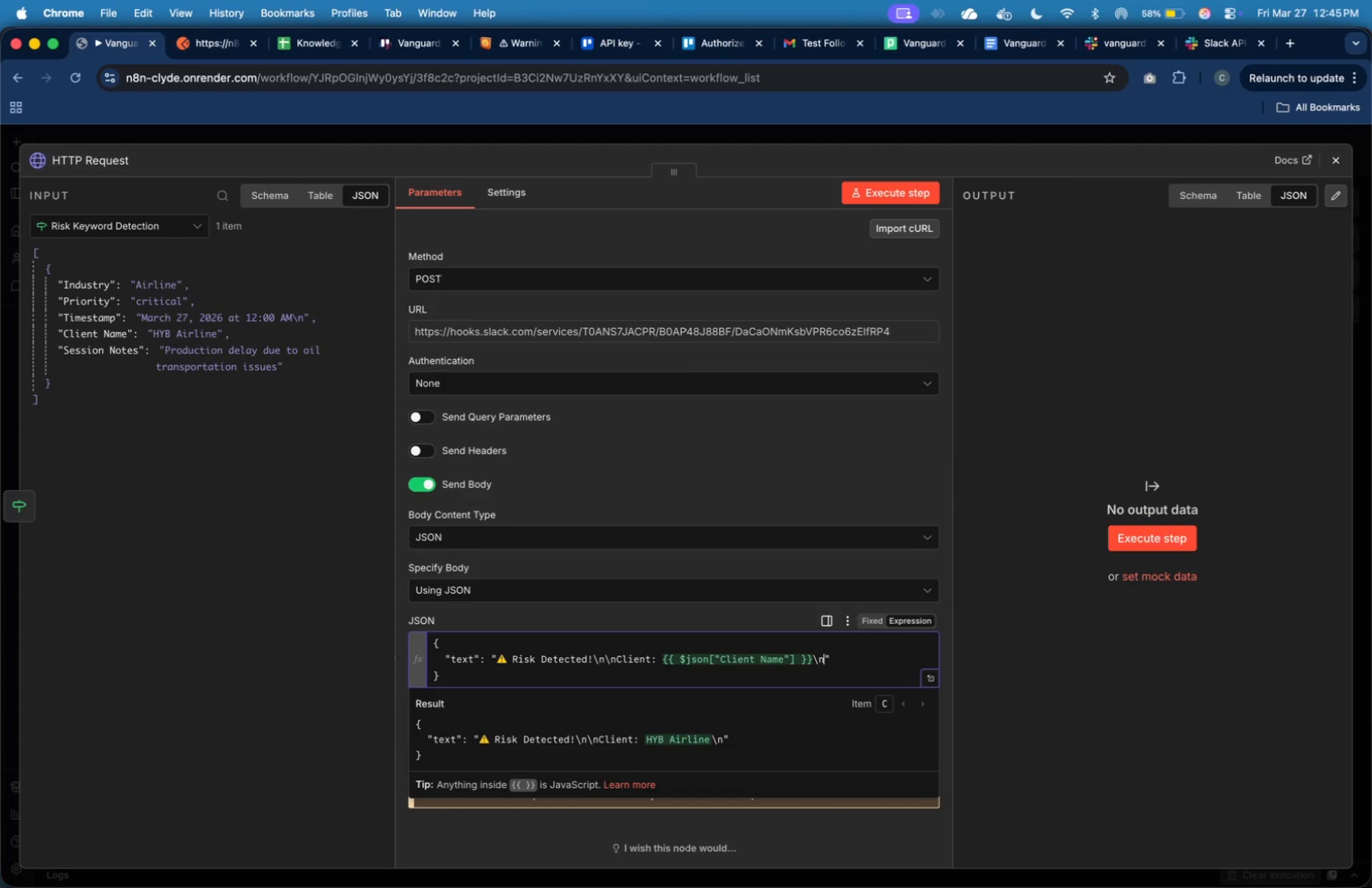 
type(PriorityL)
key(Backspace)
type(: )
 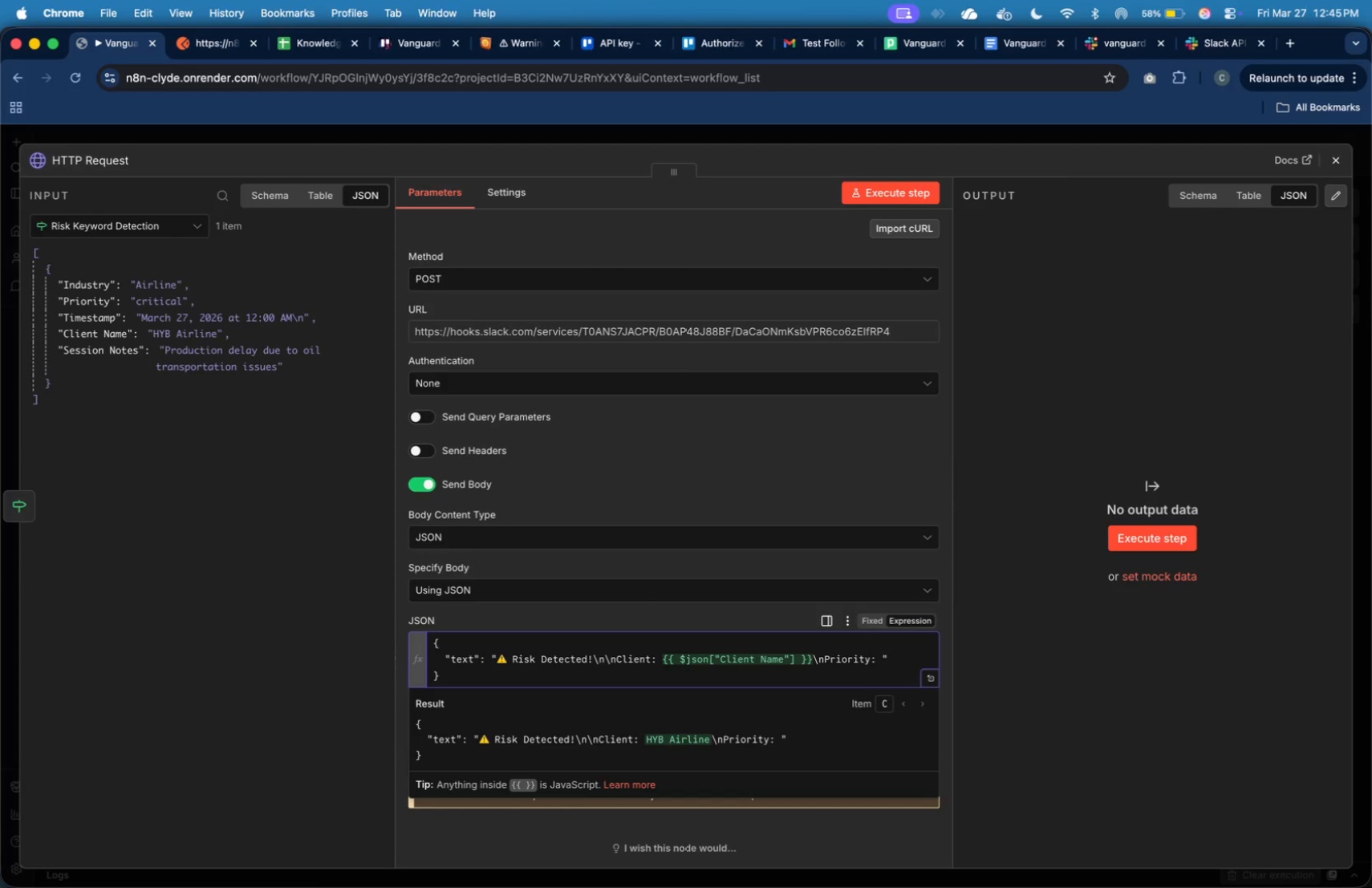 
wait(8.11)
 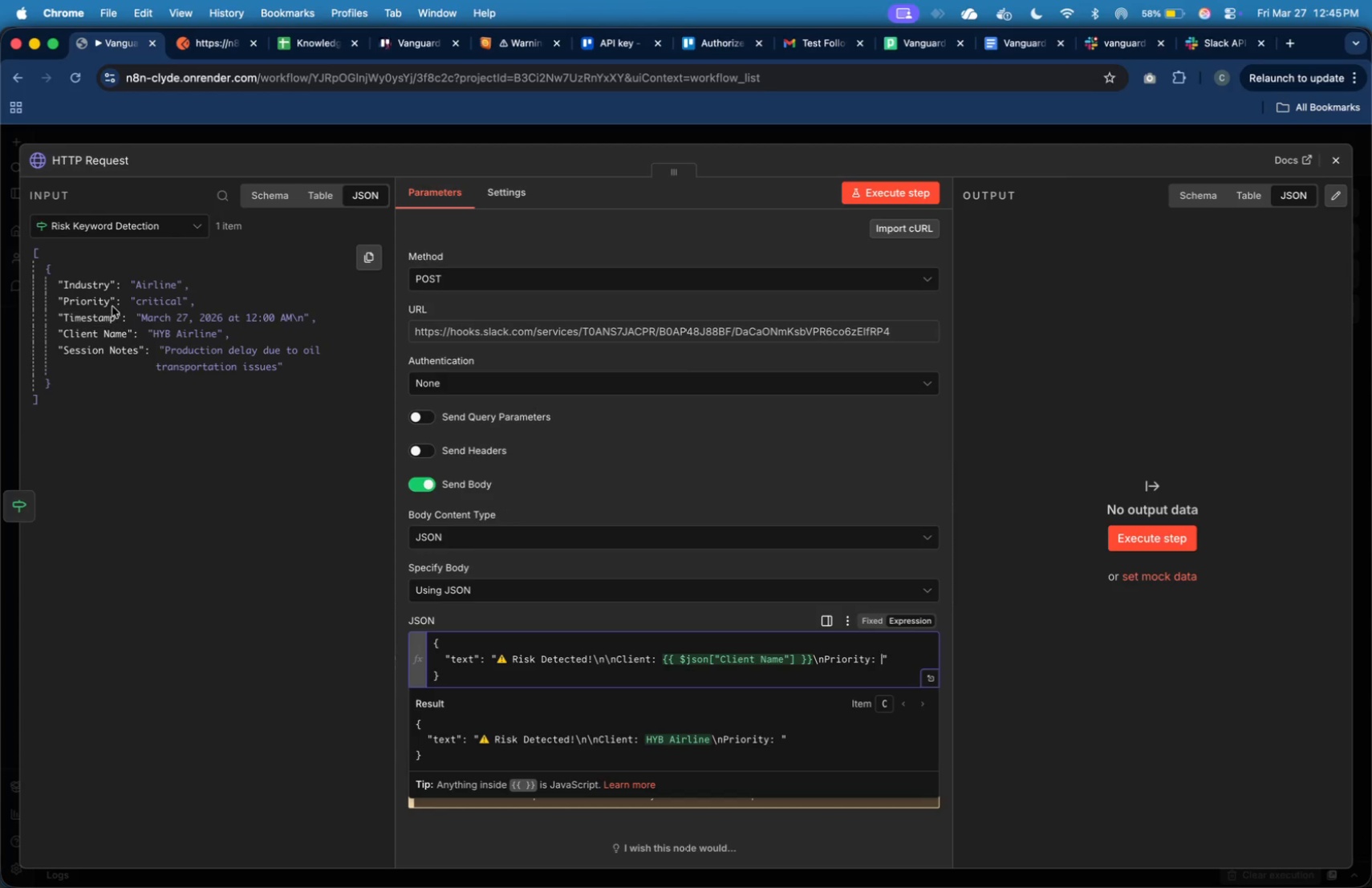 
left_click([177, 223])
 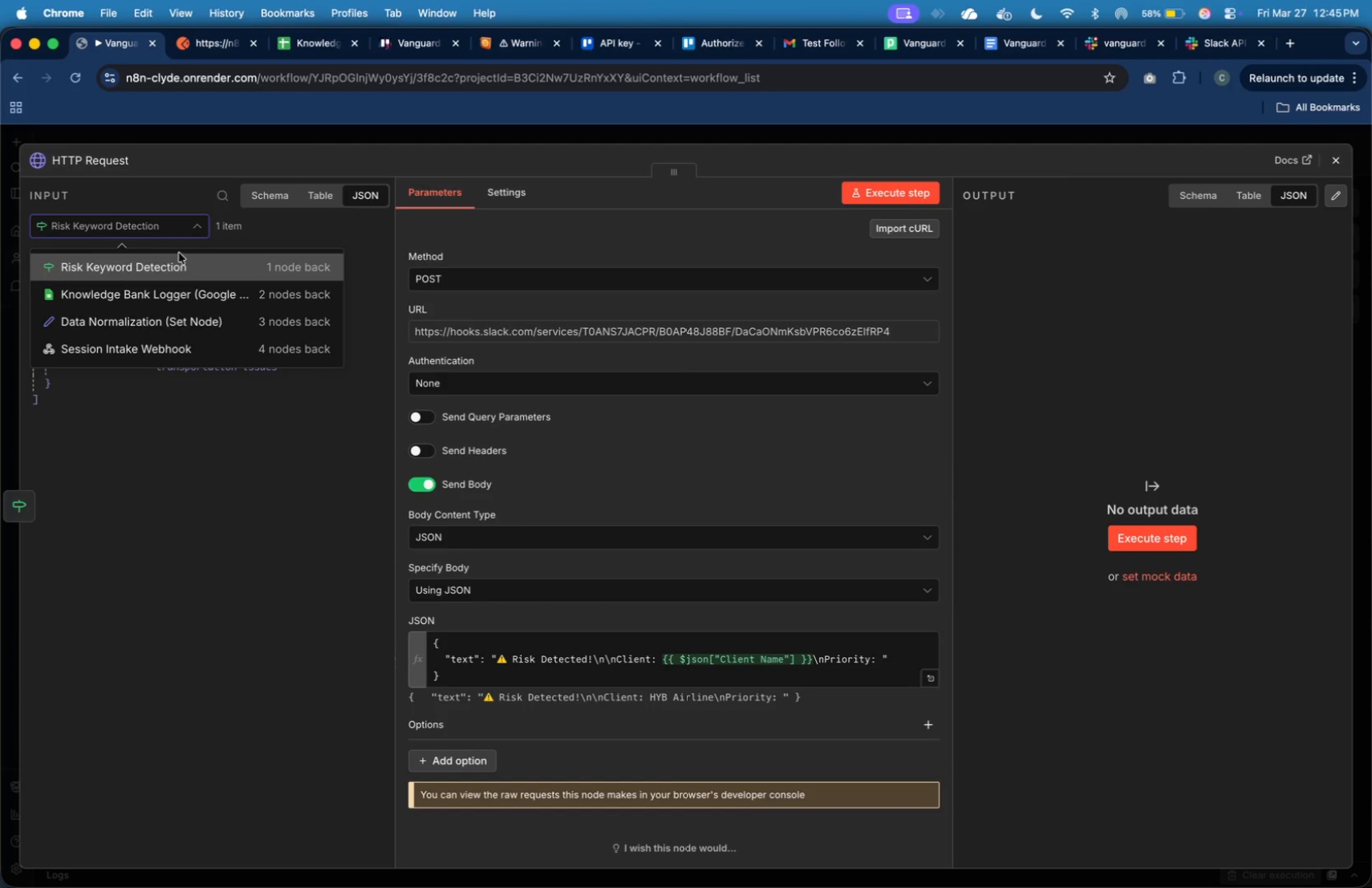 
left_click([177, 261])
 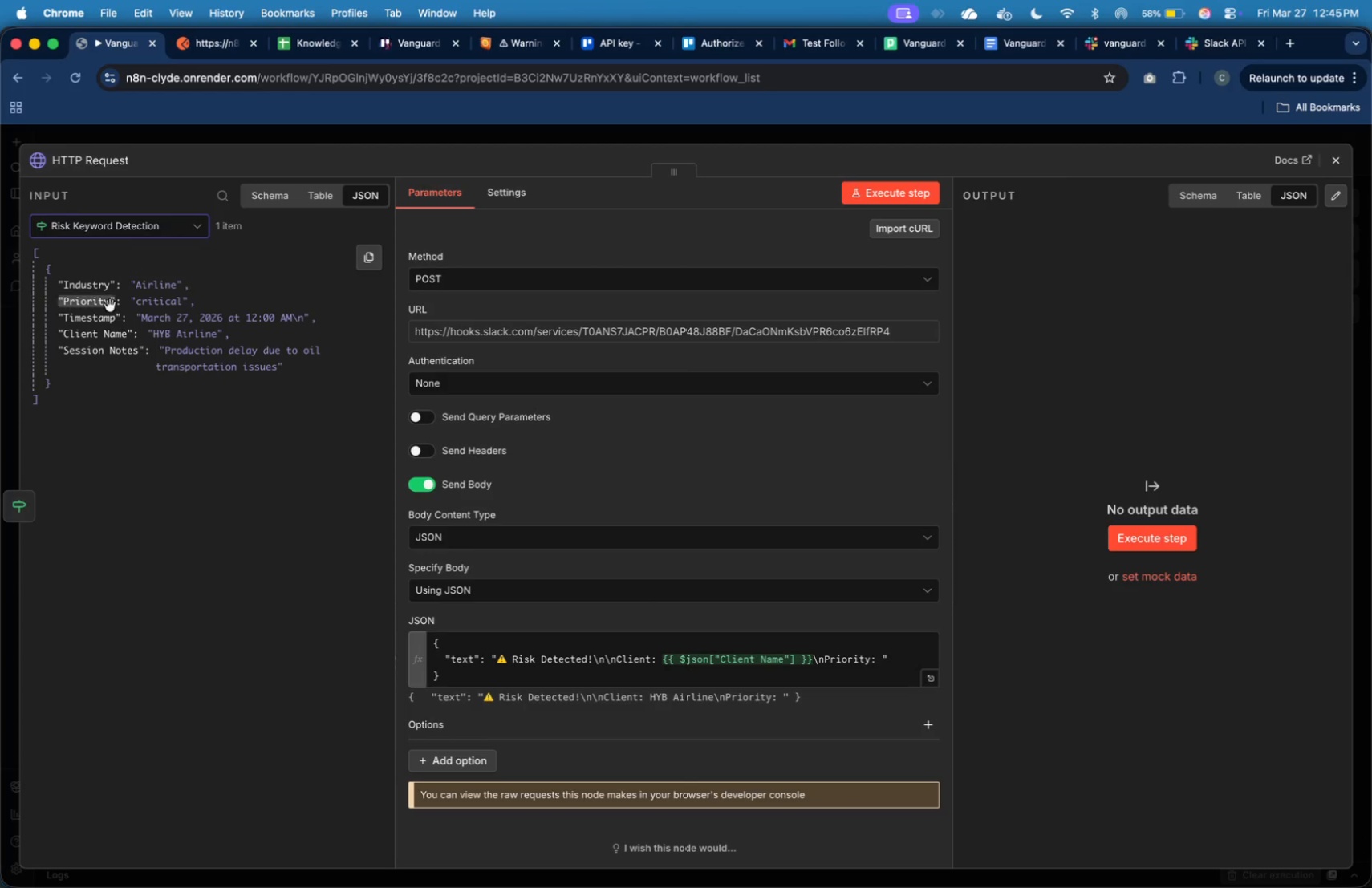 
left_click_drag(start_coordinate=[104, 301], to_coordinate=[881, 667])
 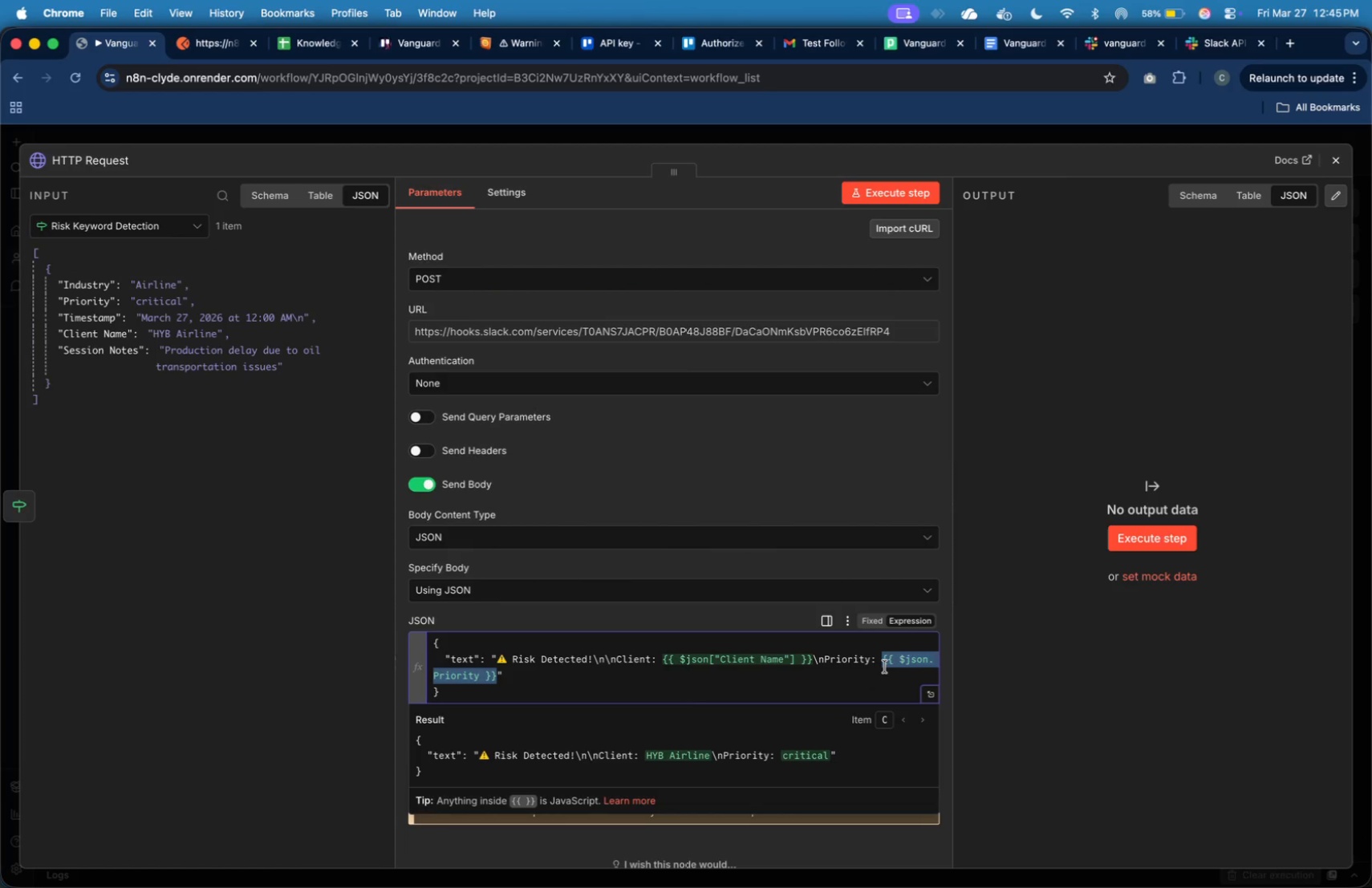 
left_click([882, 669])
 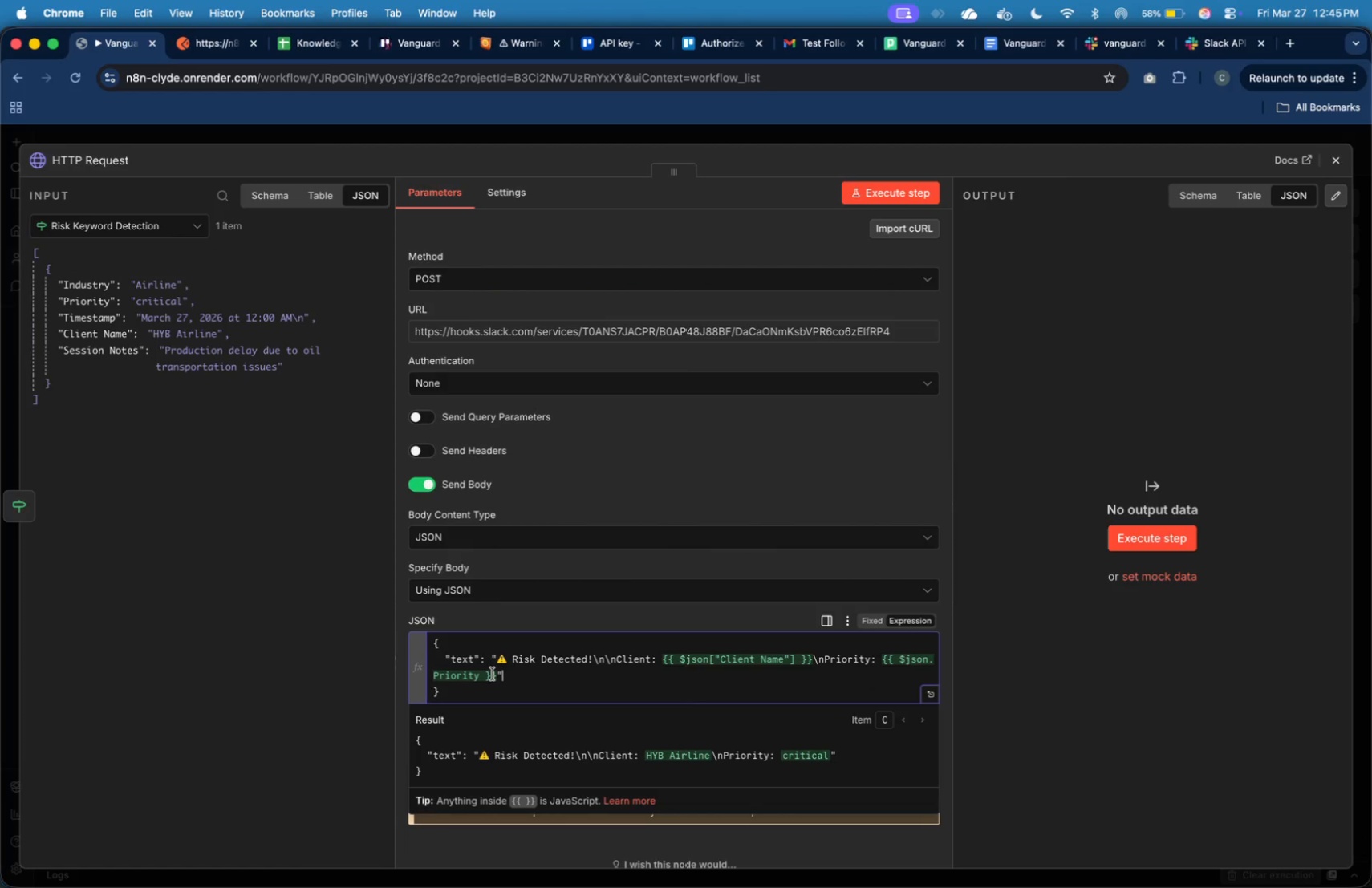 
left_click([485, 674])
 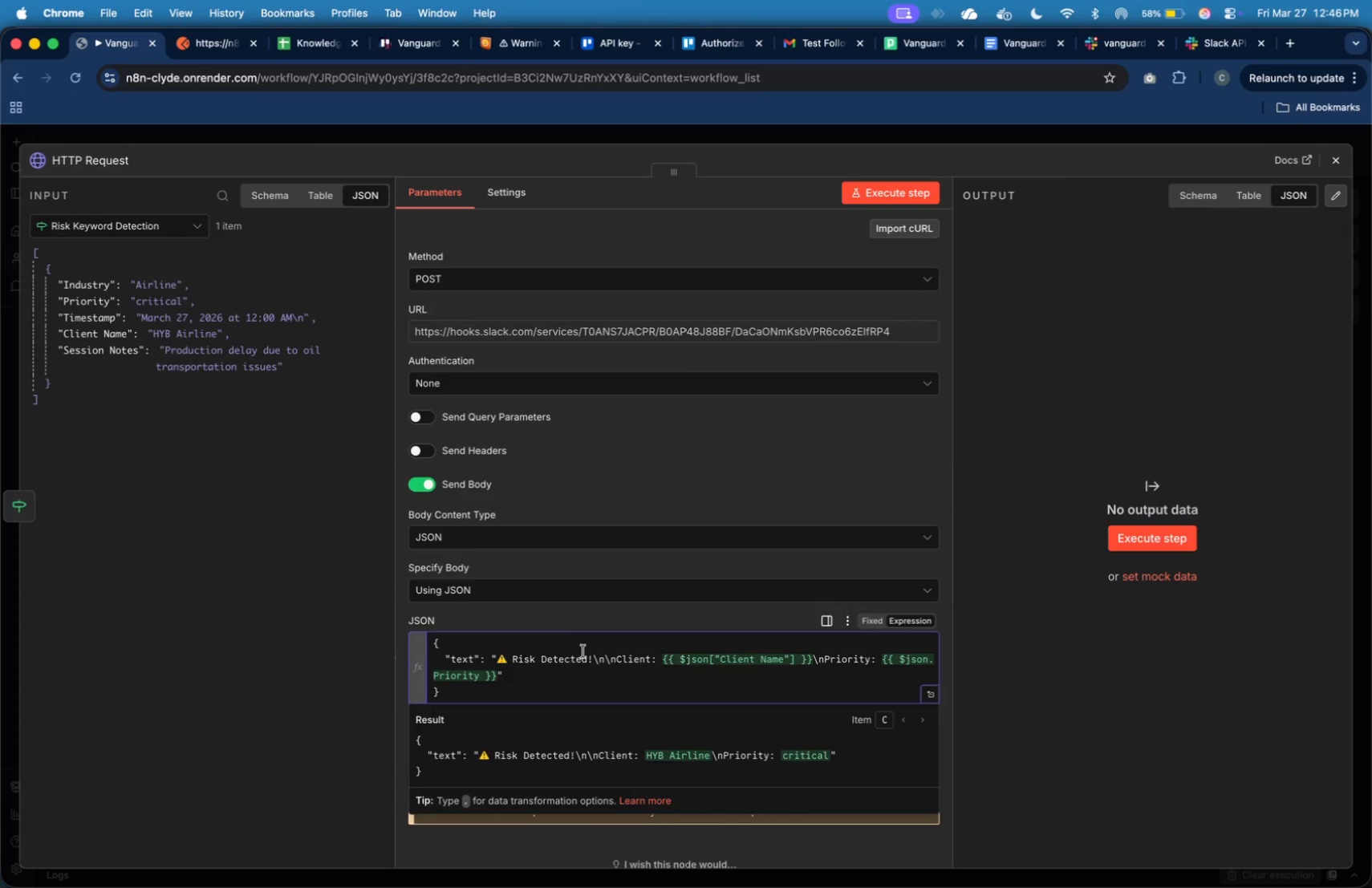 
wait(9.78)
 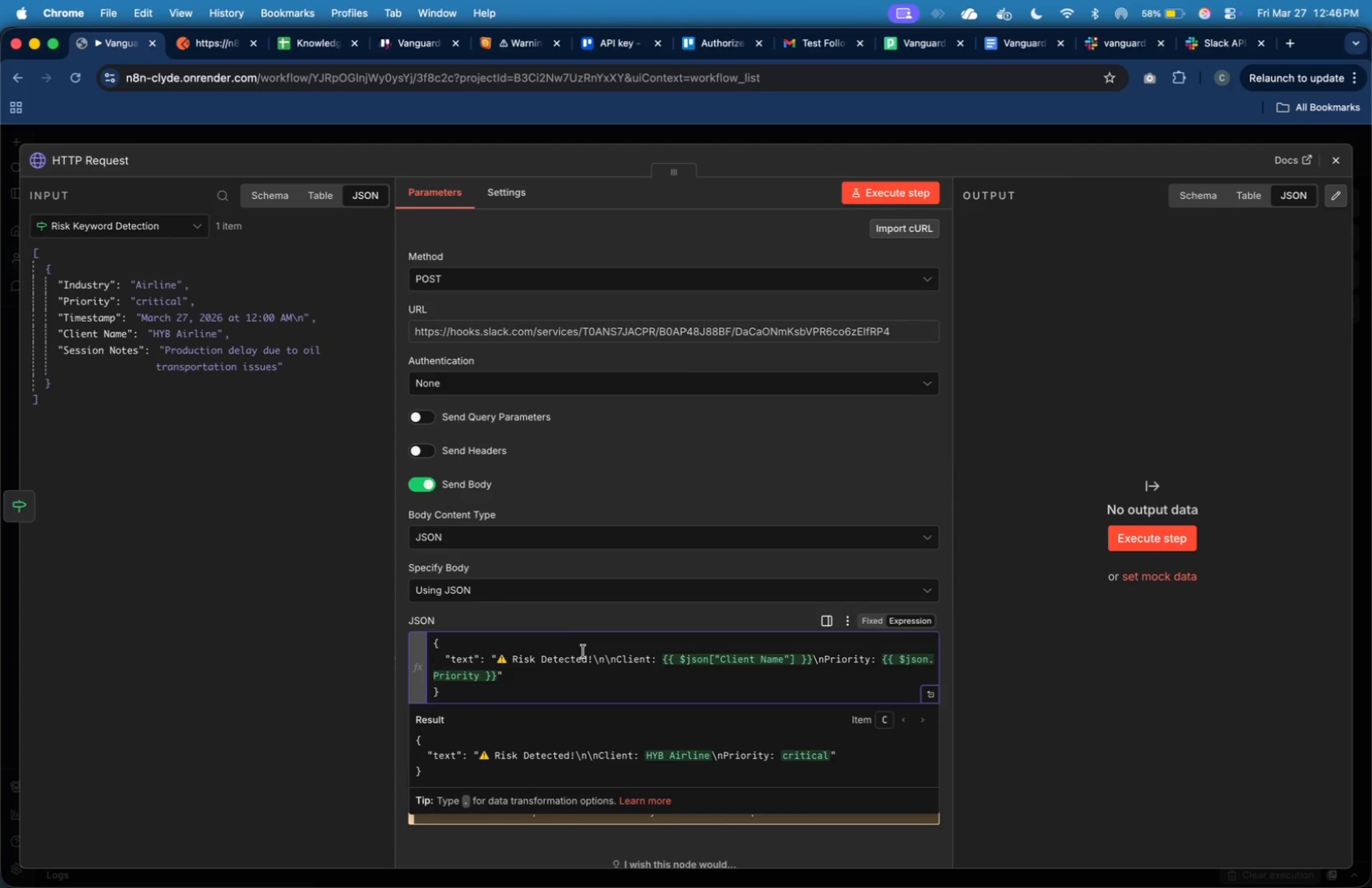 
key(ArrowRight)
 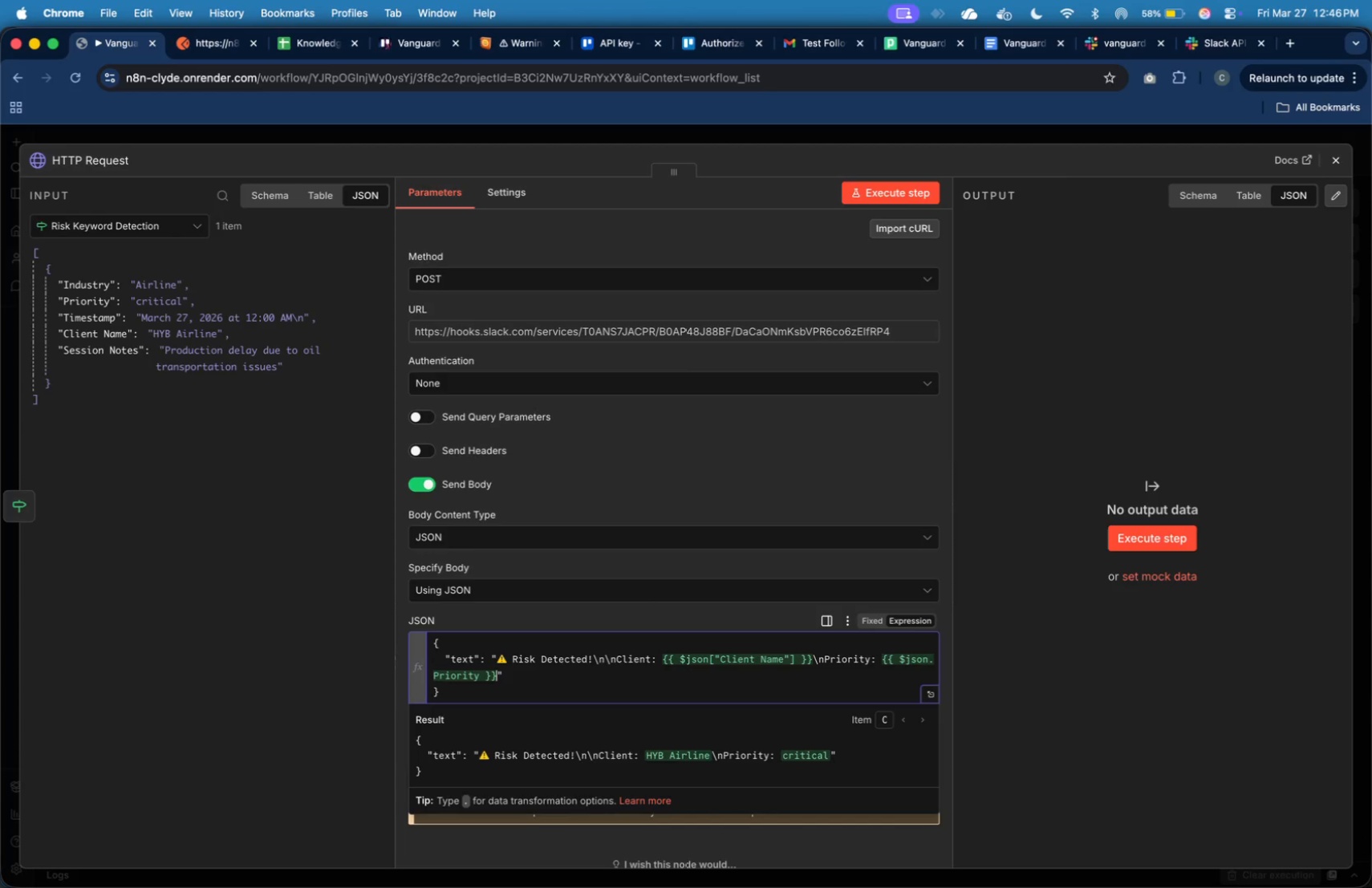 
key(ArrowRight)
 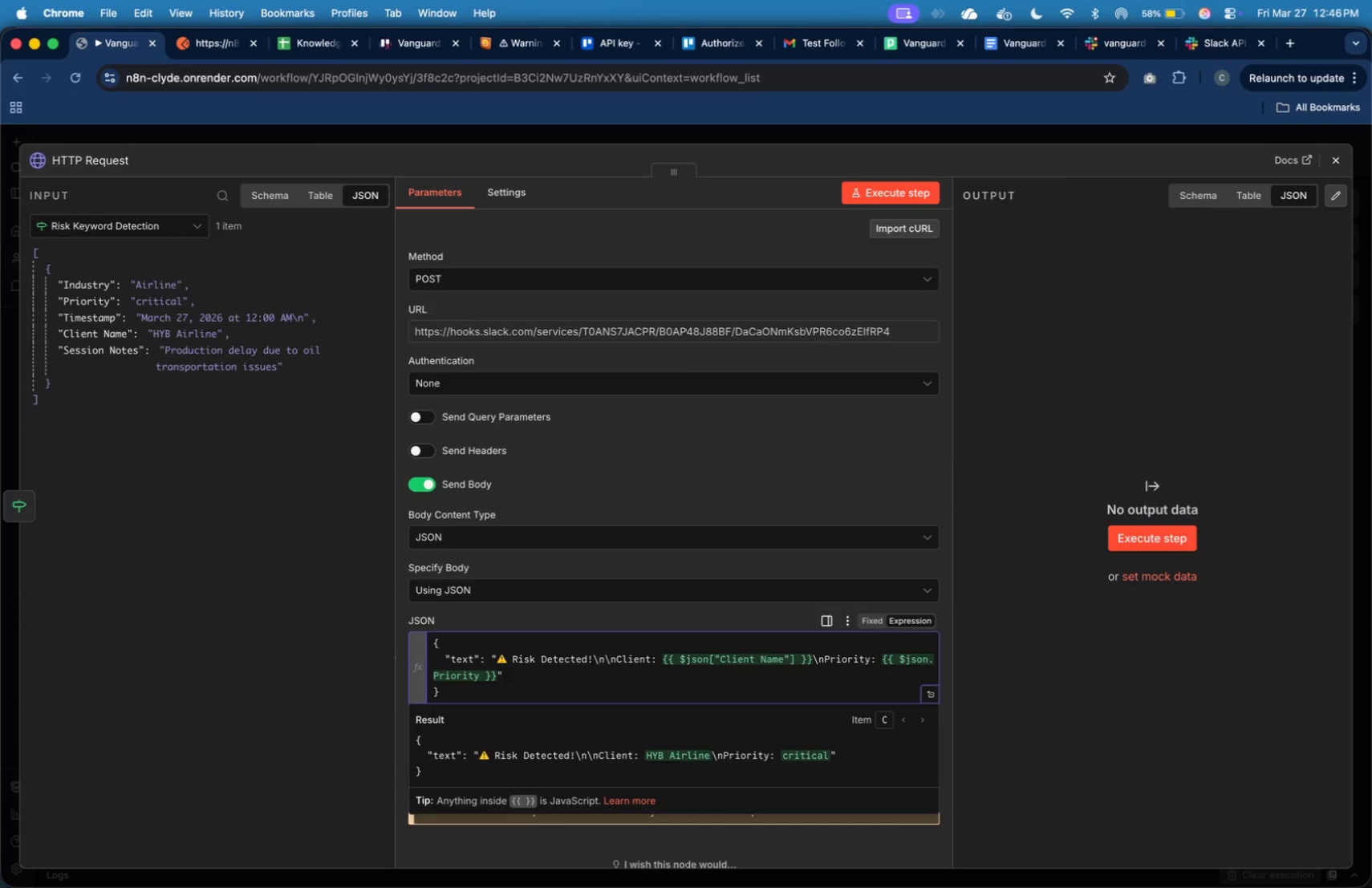 
type(\nNotes: )
 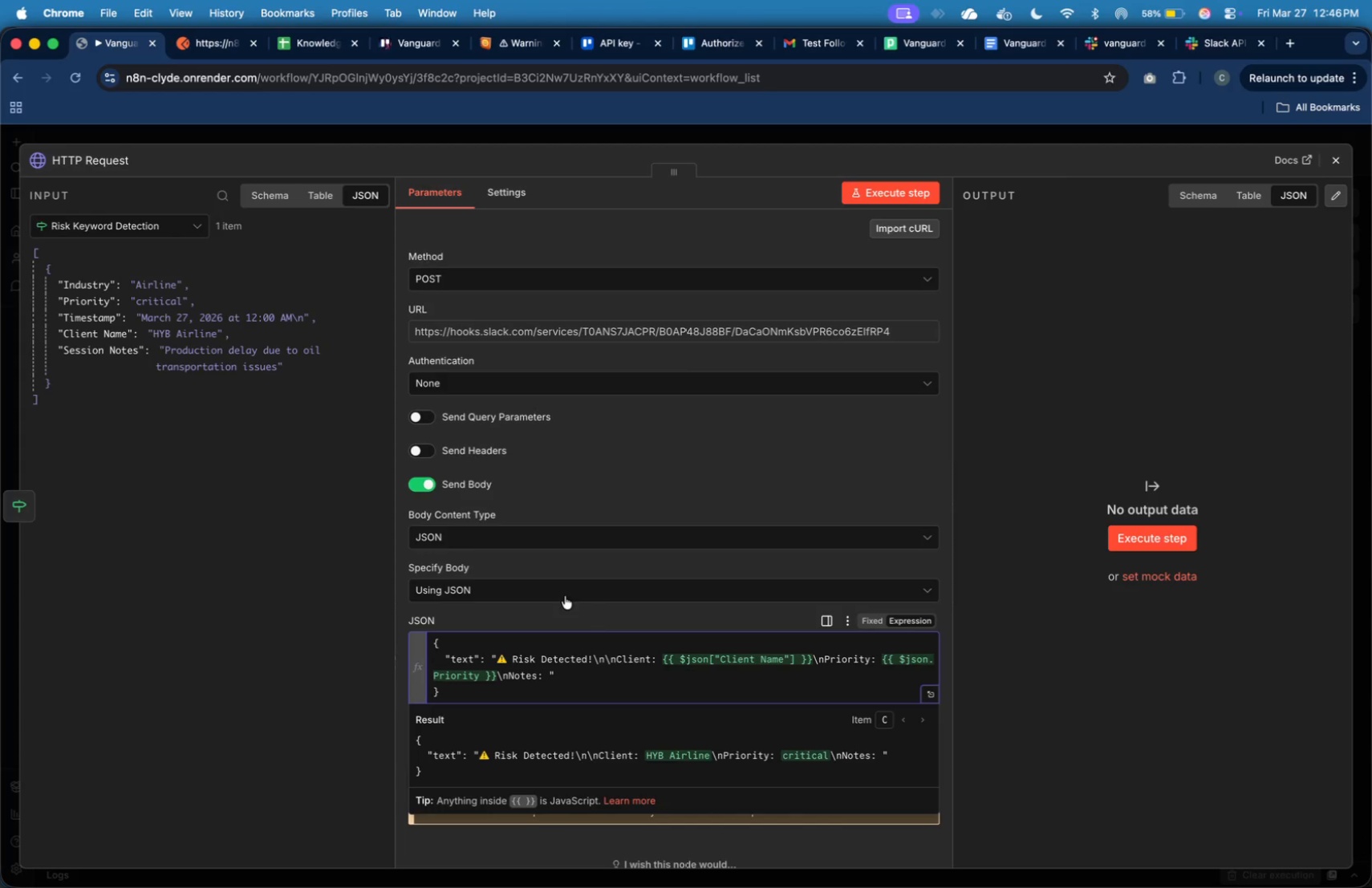 
left_click_drag(start_coordinate=[106, 352], to_coordinate=[548, 682])
 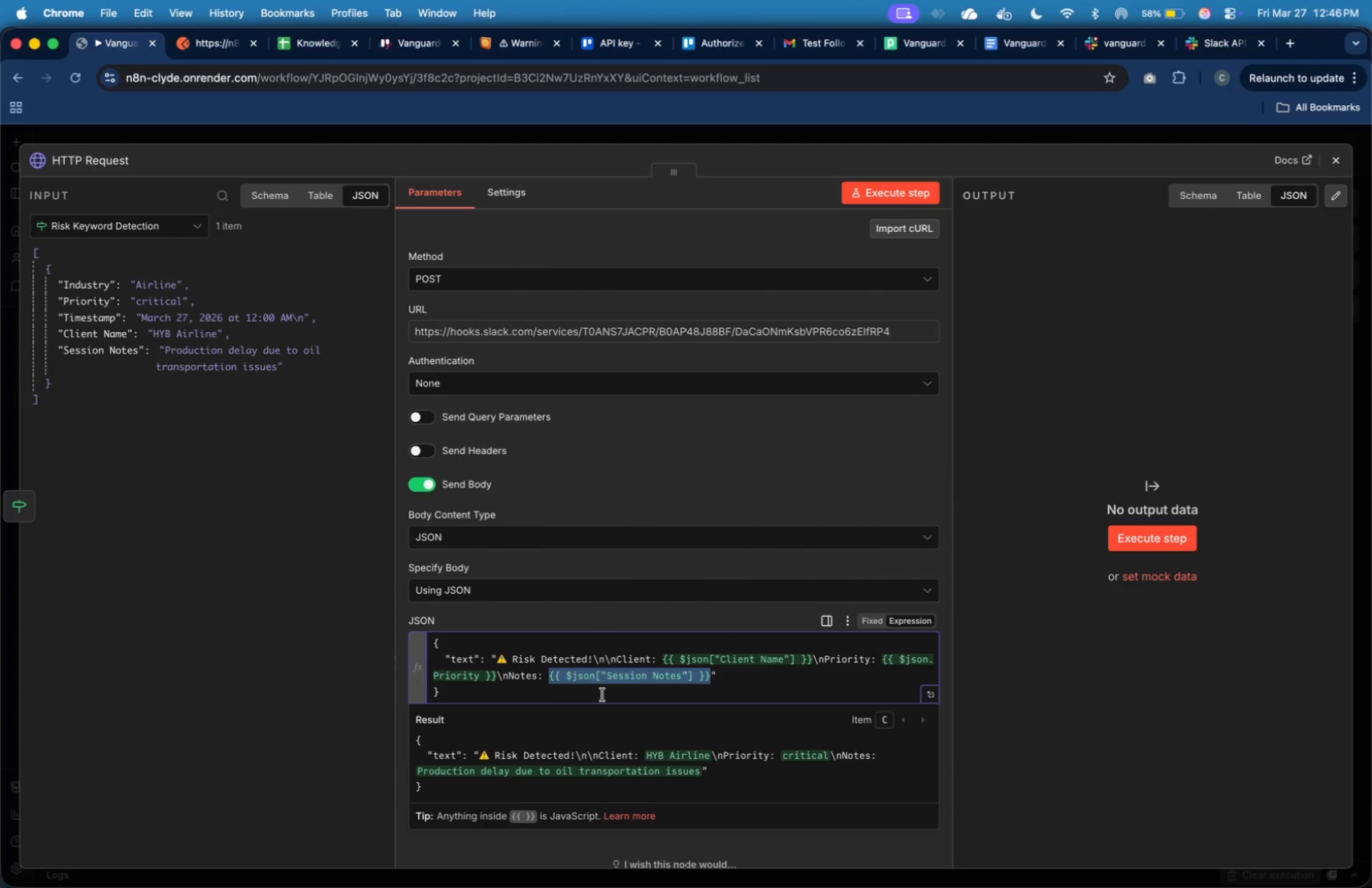 
left_click([599, 691])
 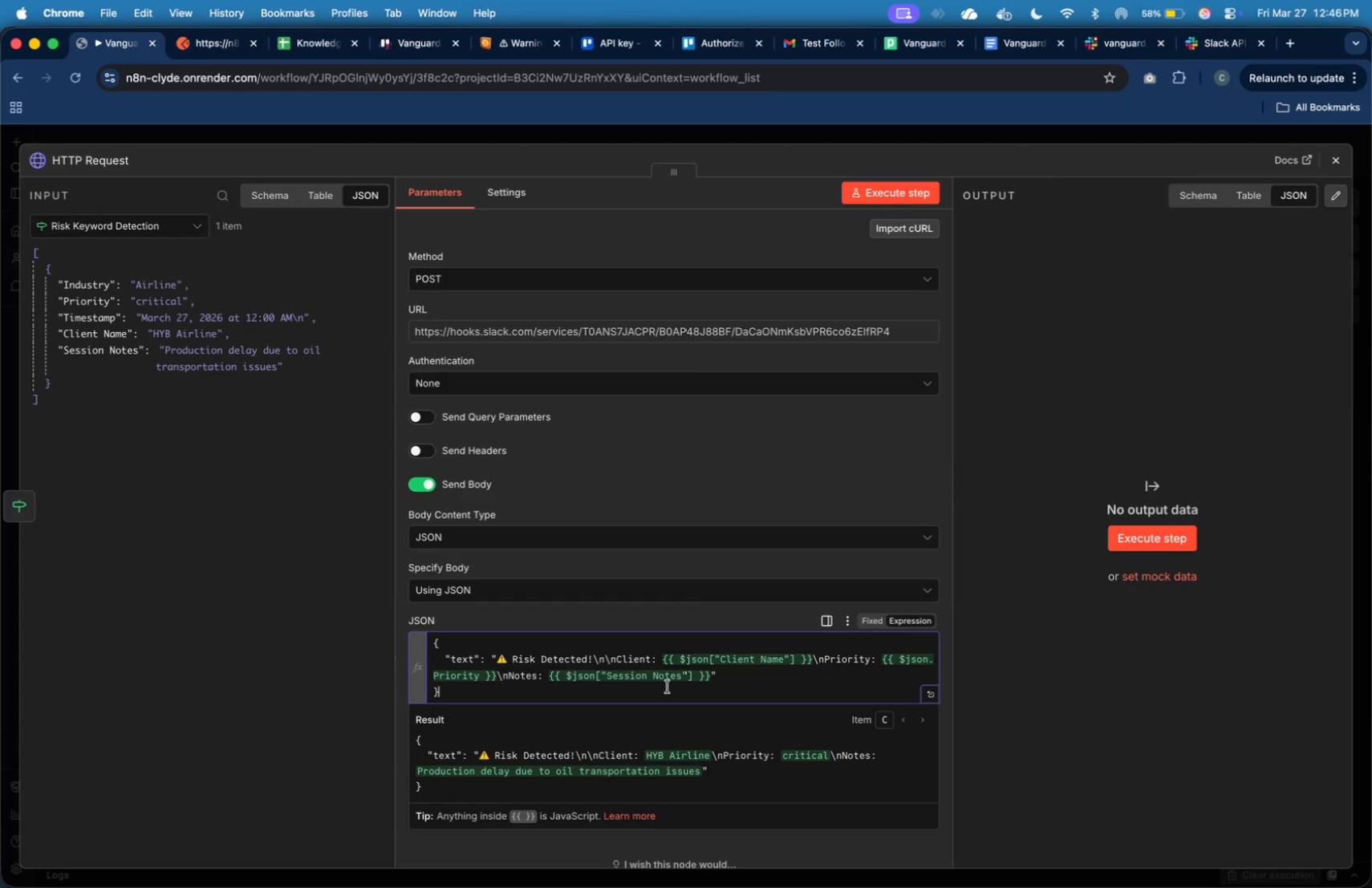 
wait(8.3)
 